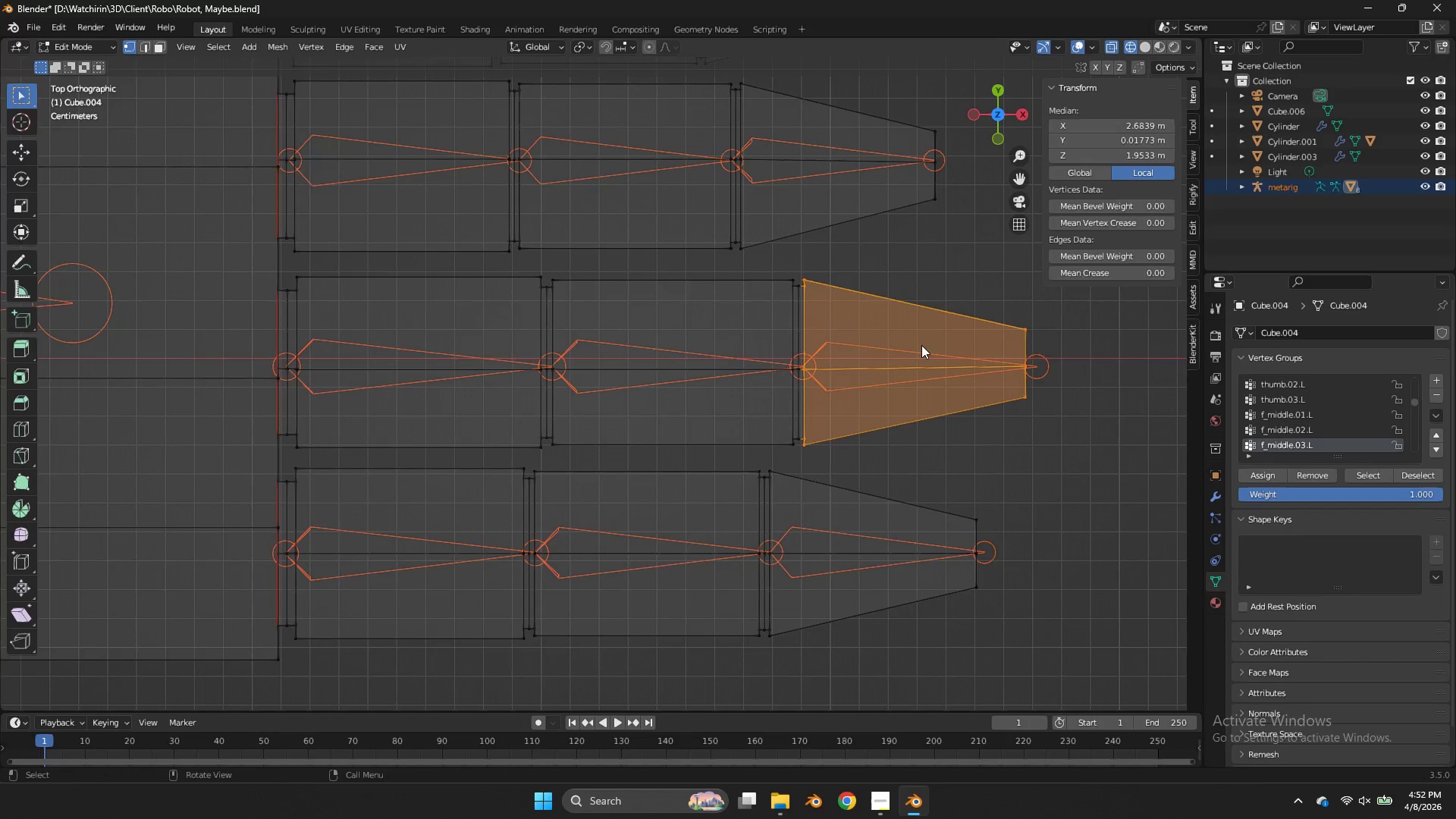 
key(Tab)
 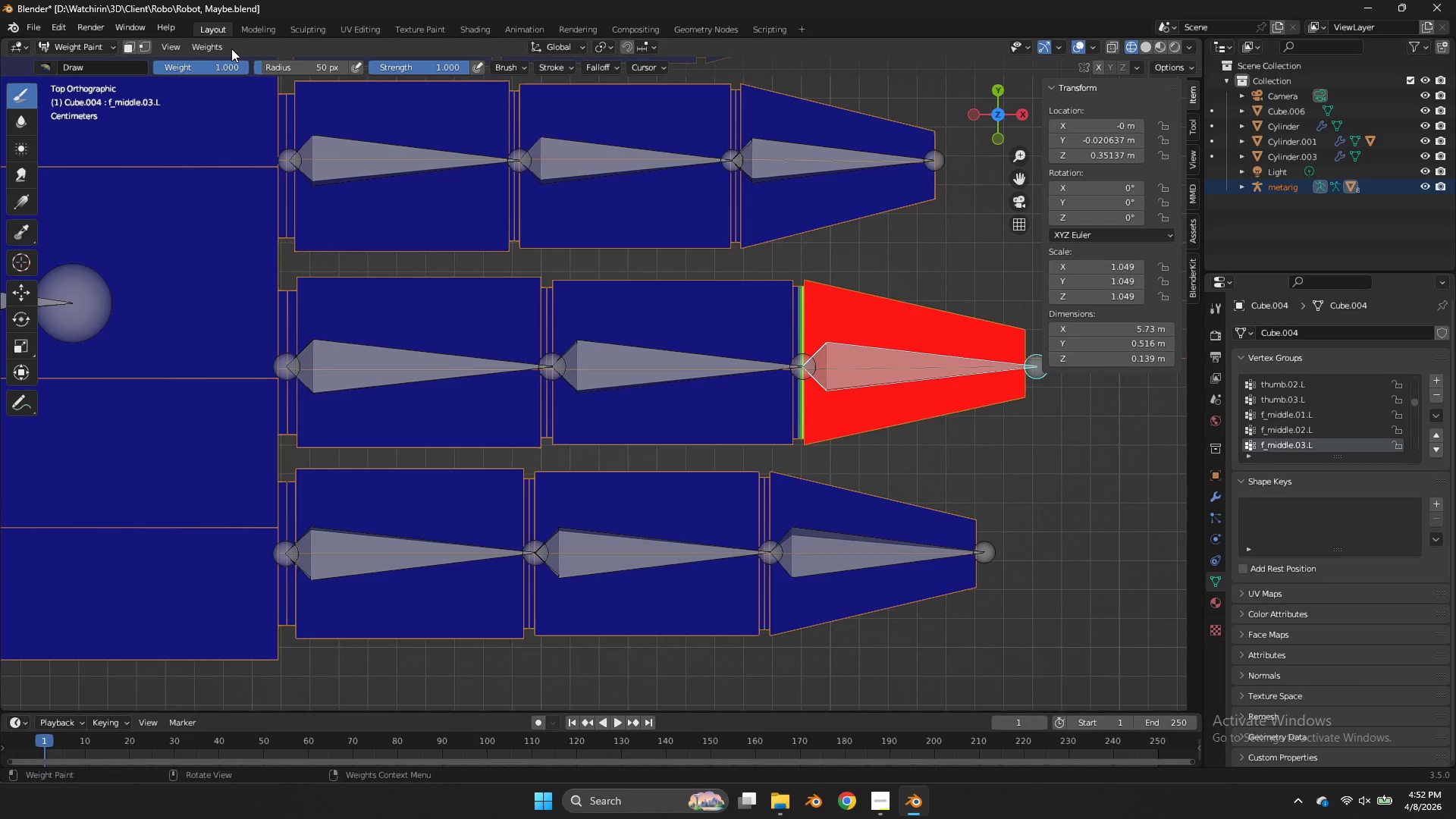 
double_click([222, 41])
 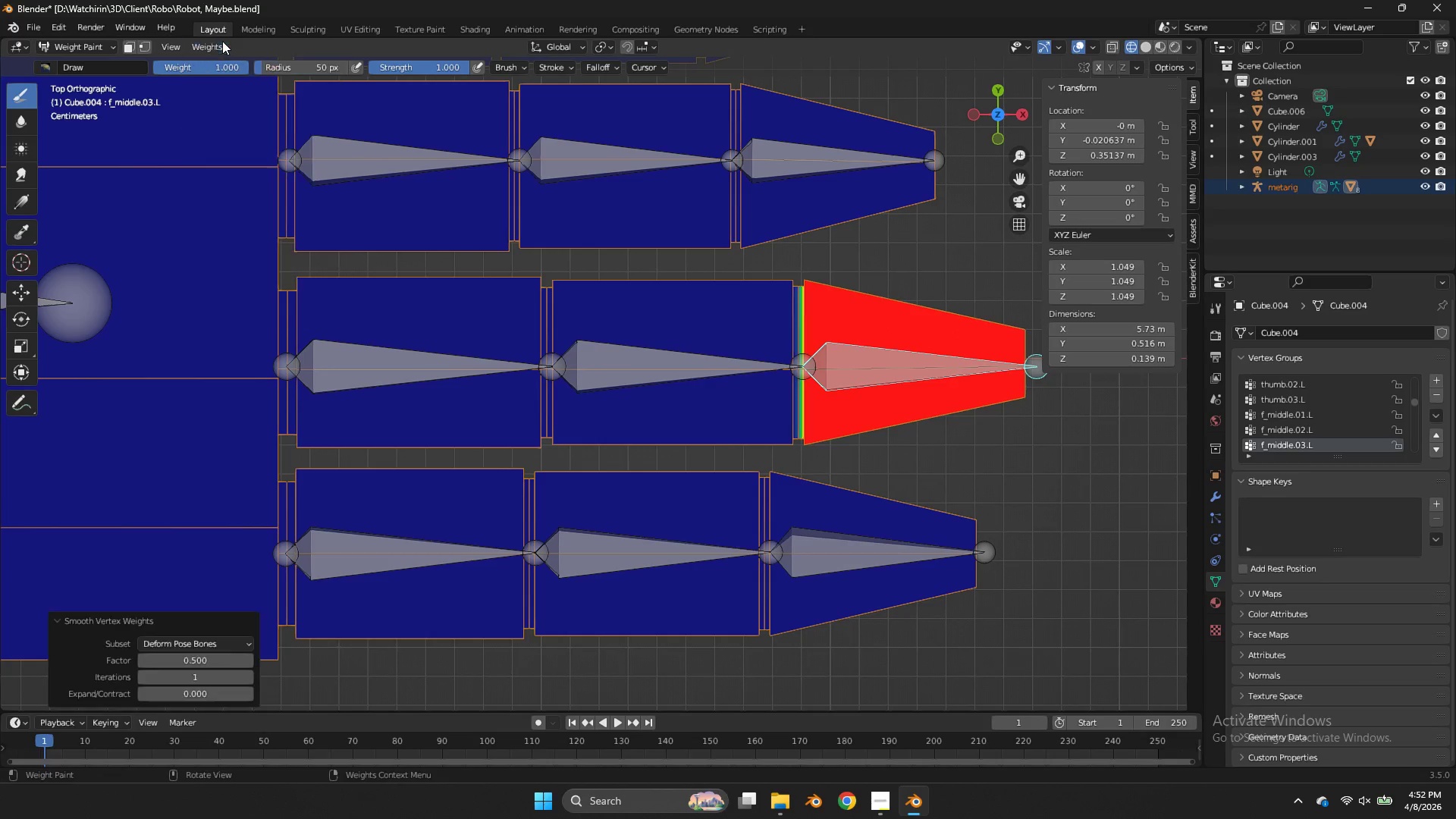 
key(S)
 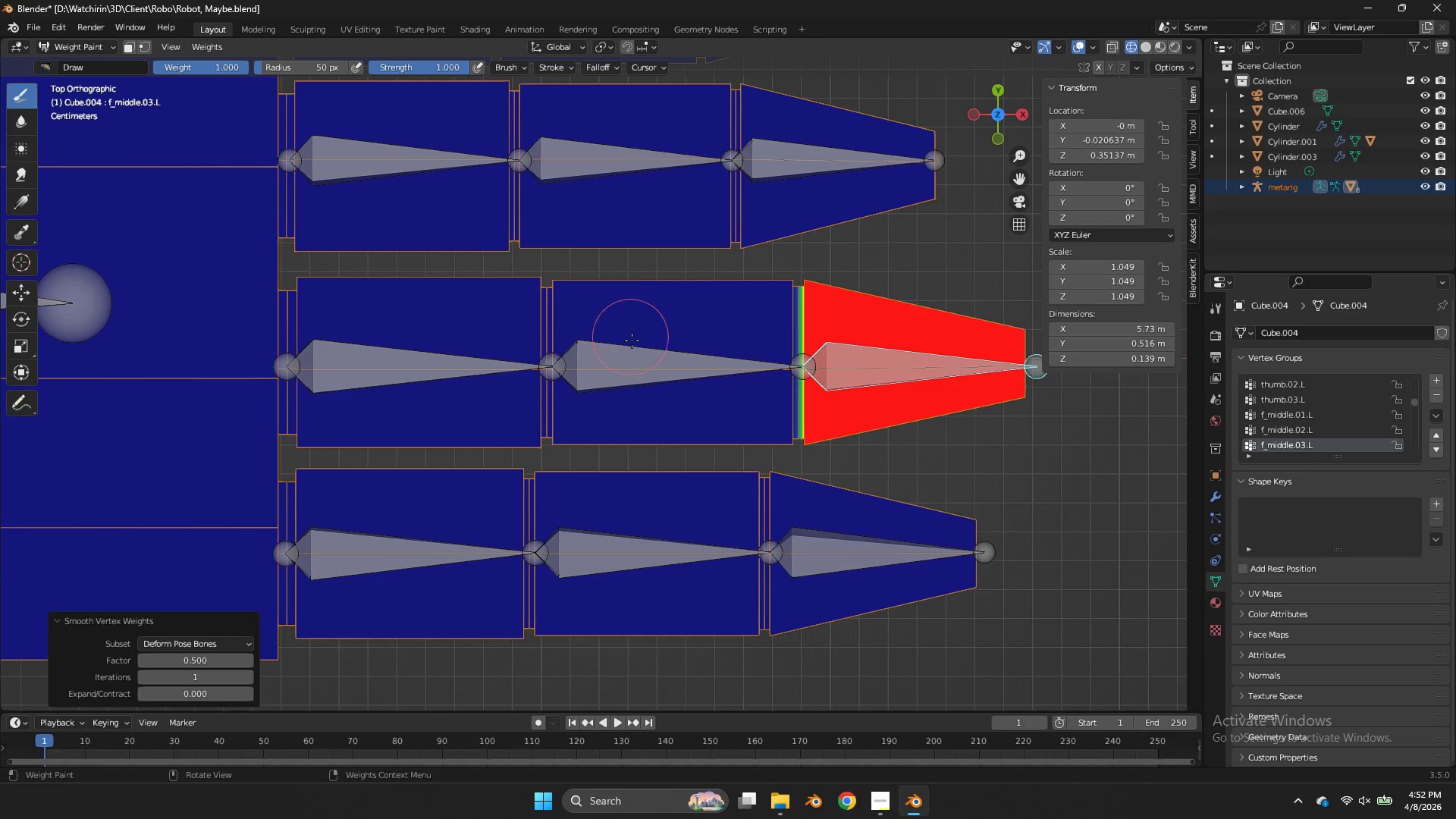 
hold_key(key=ControlLeft, duration=0.42)
left_click([626, 368])
 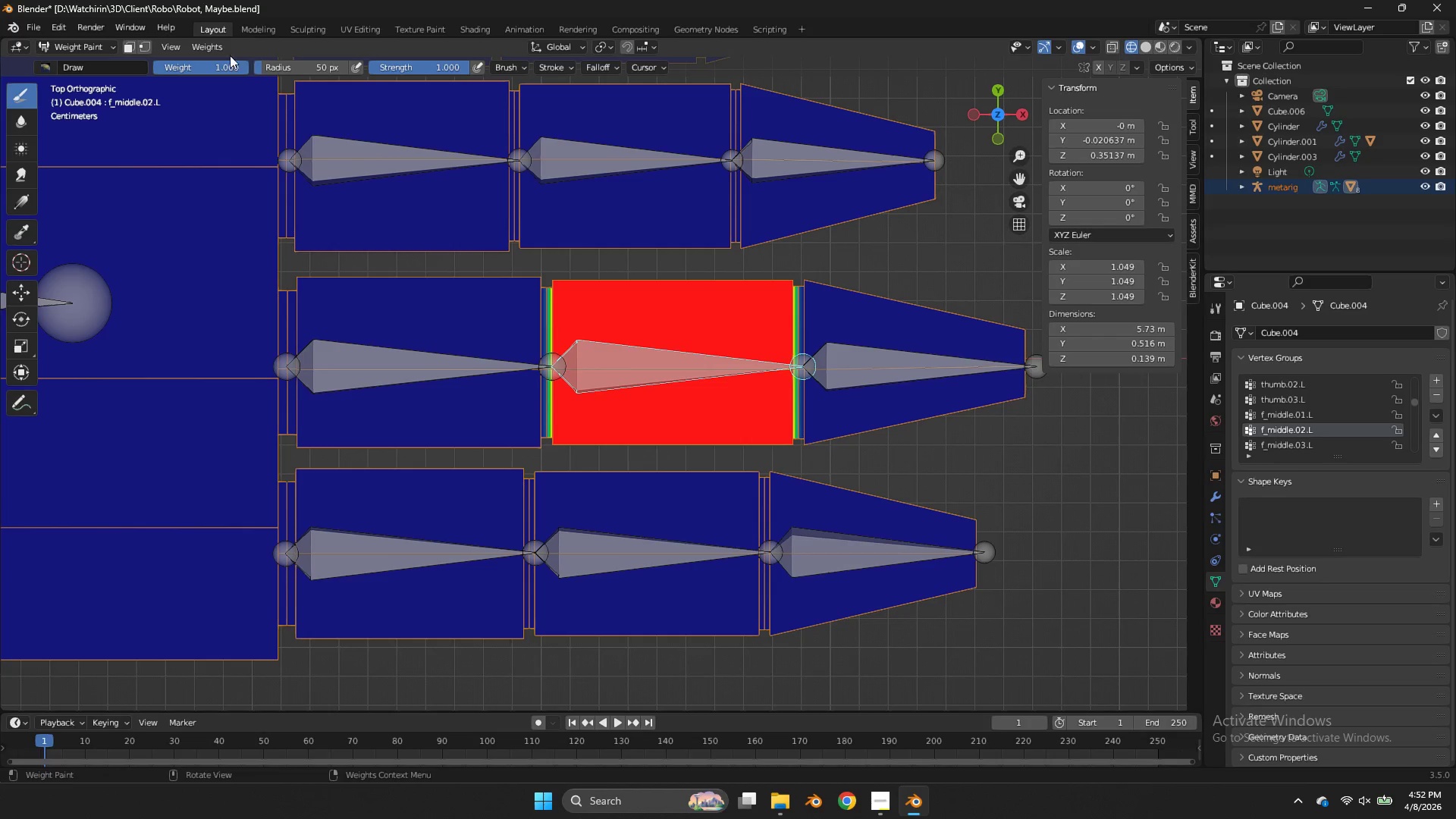 
left_click([217, 47])
 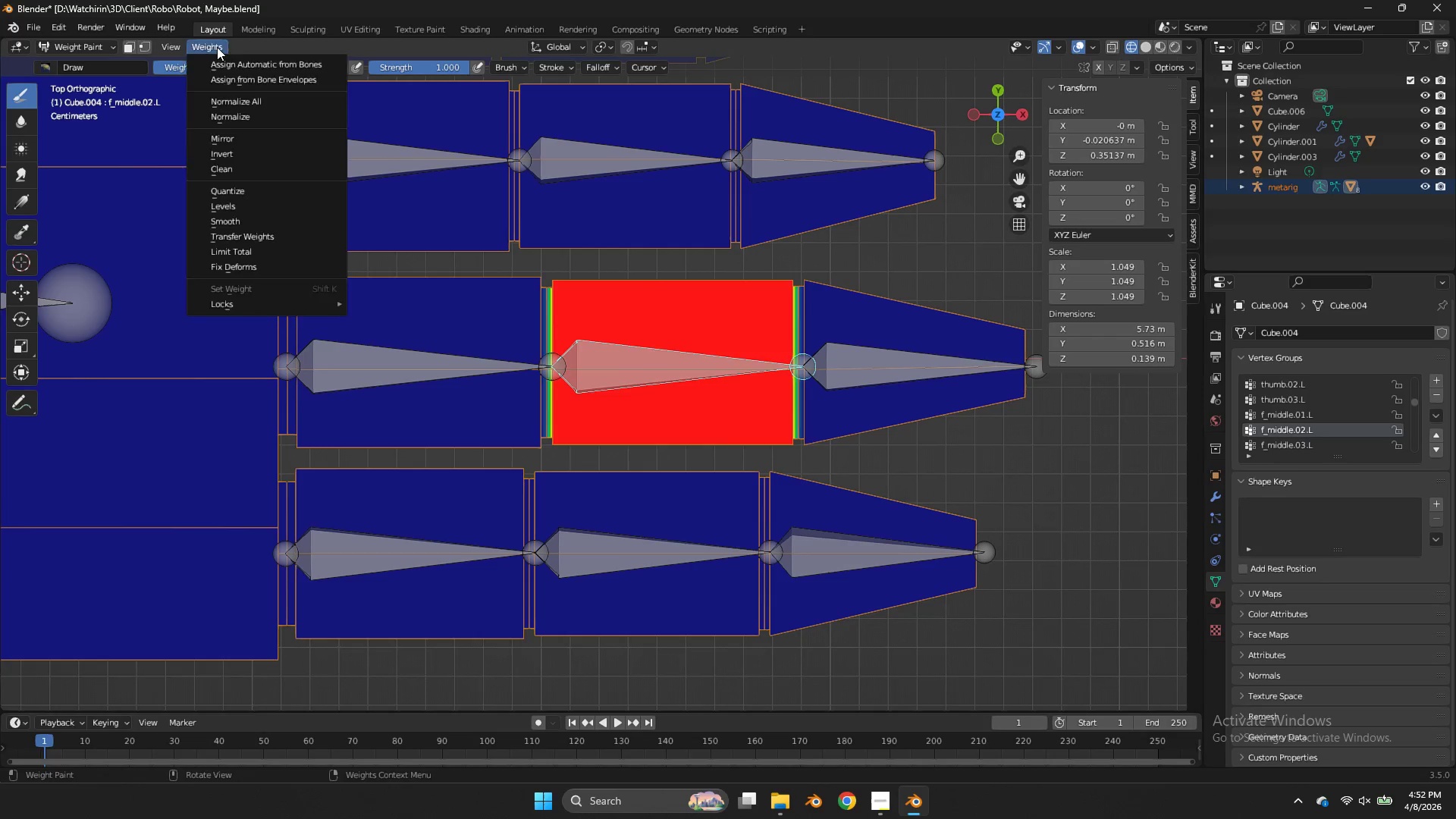 
key(S)
 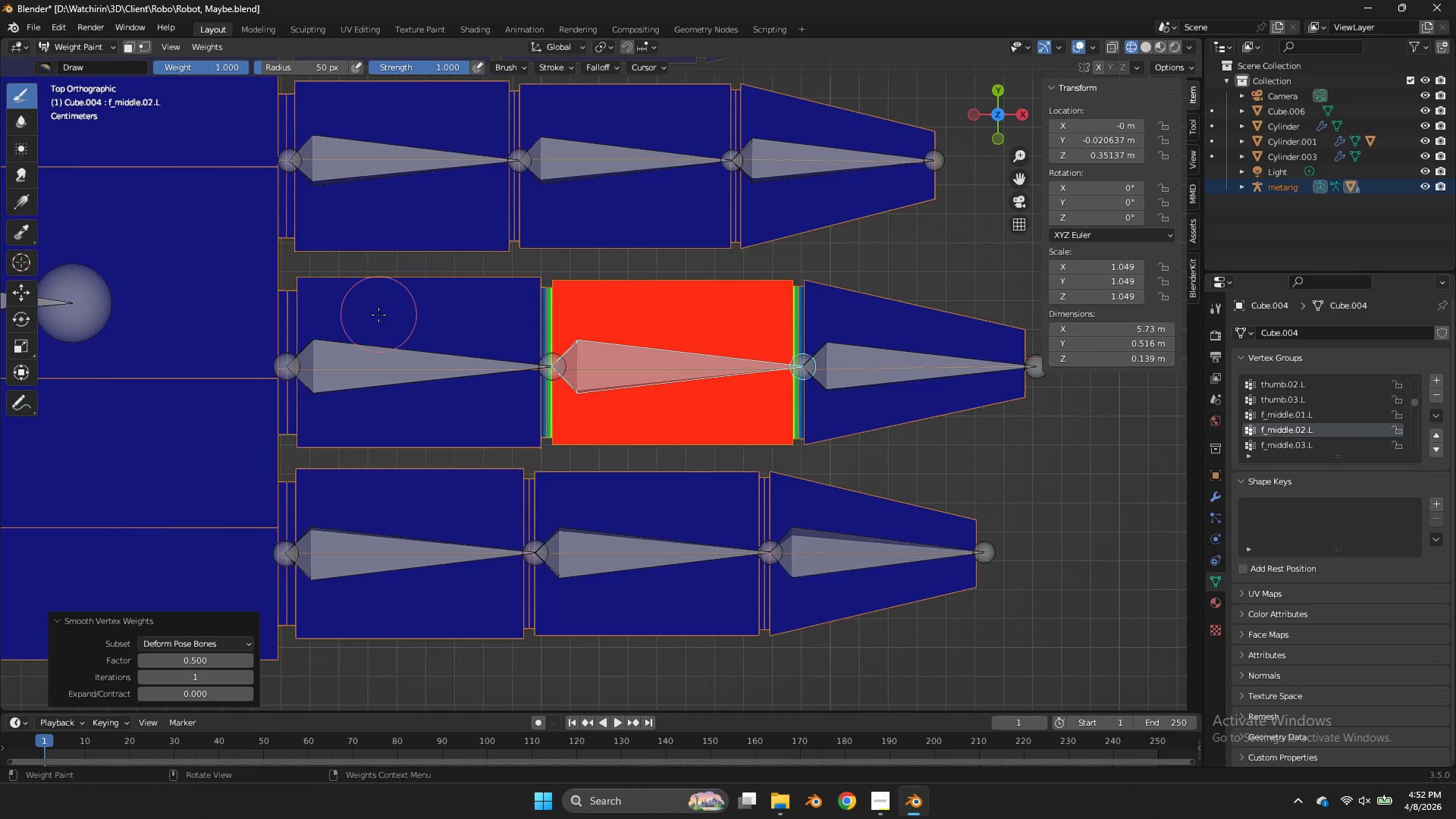 
hold_key(key=ControlLeft, duration=0.31)
 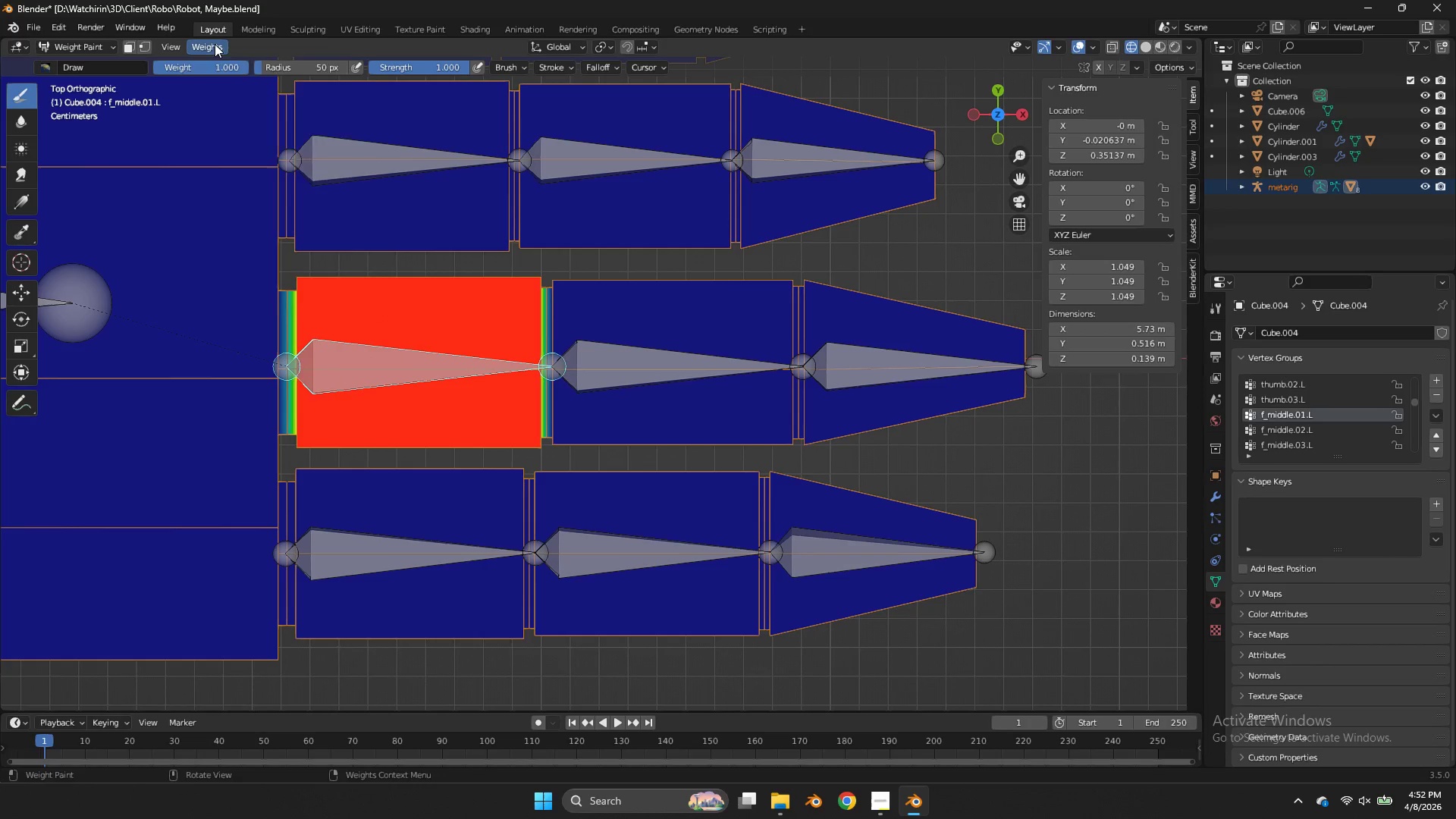 
left_click([215, 44])
 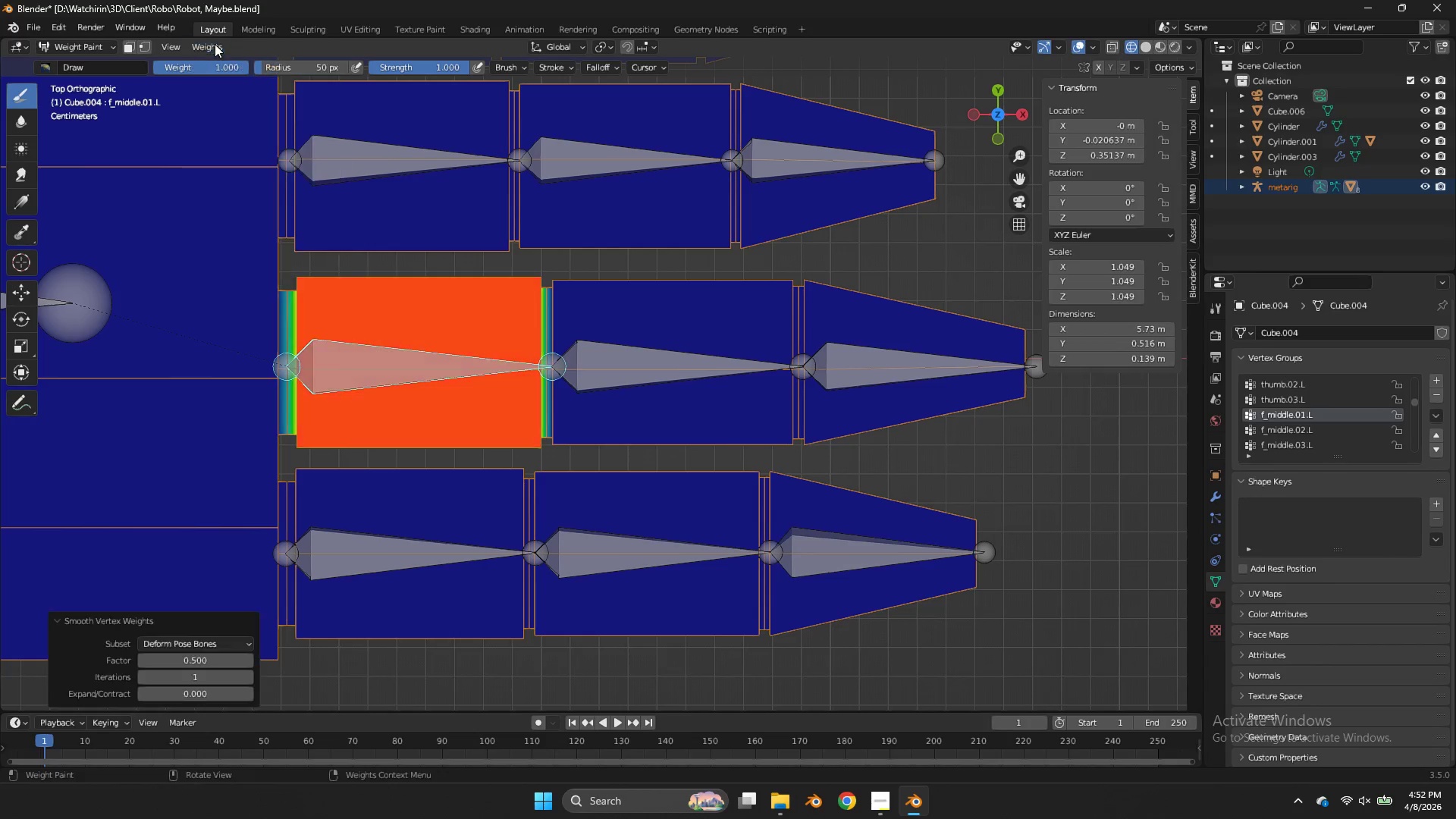 
key(S)
 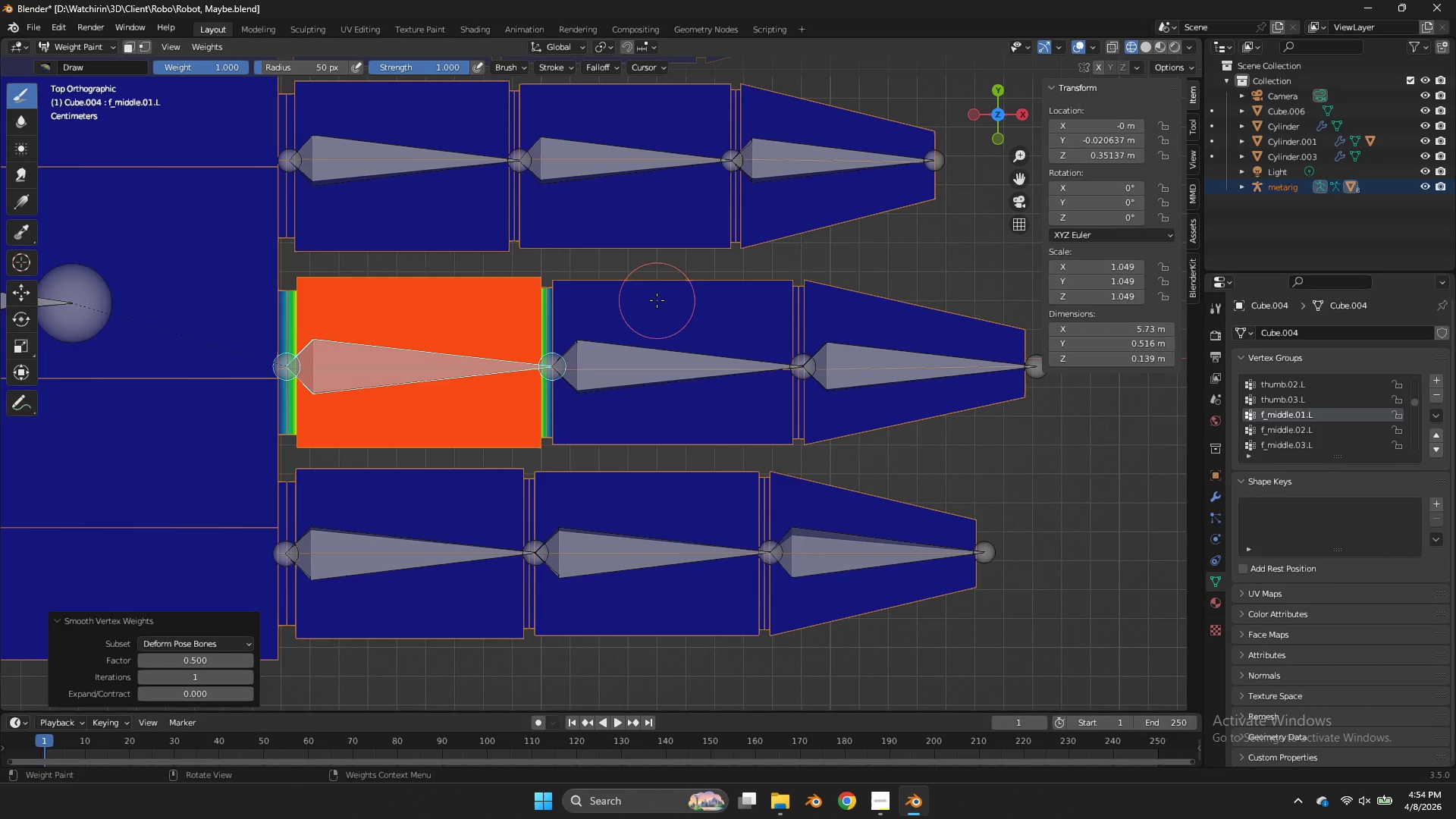 
wait(135.74)
 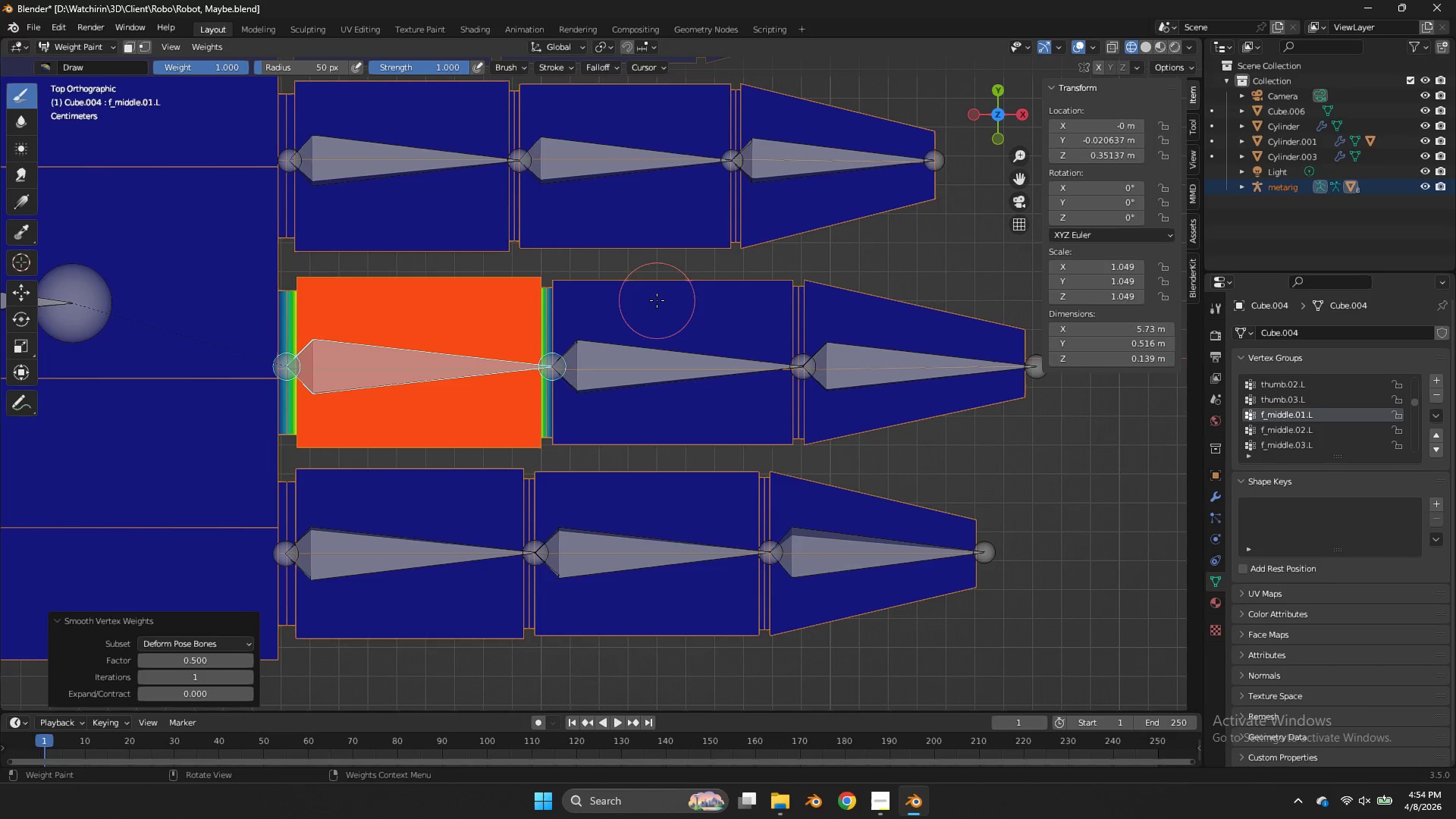 
key(Tab)
 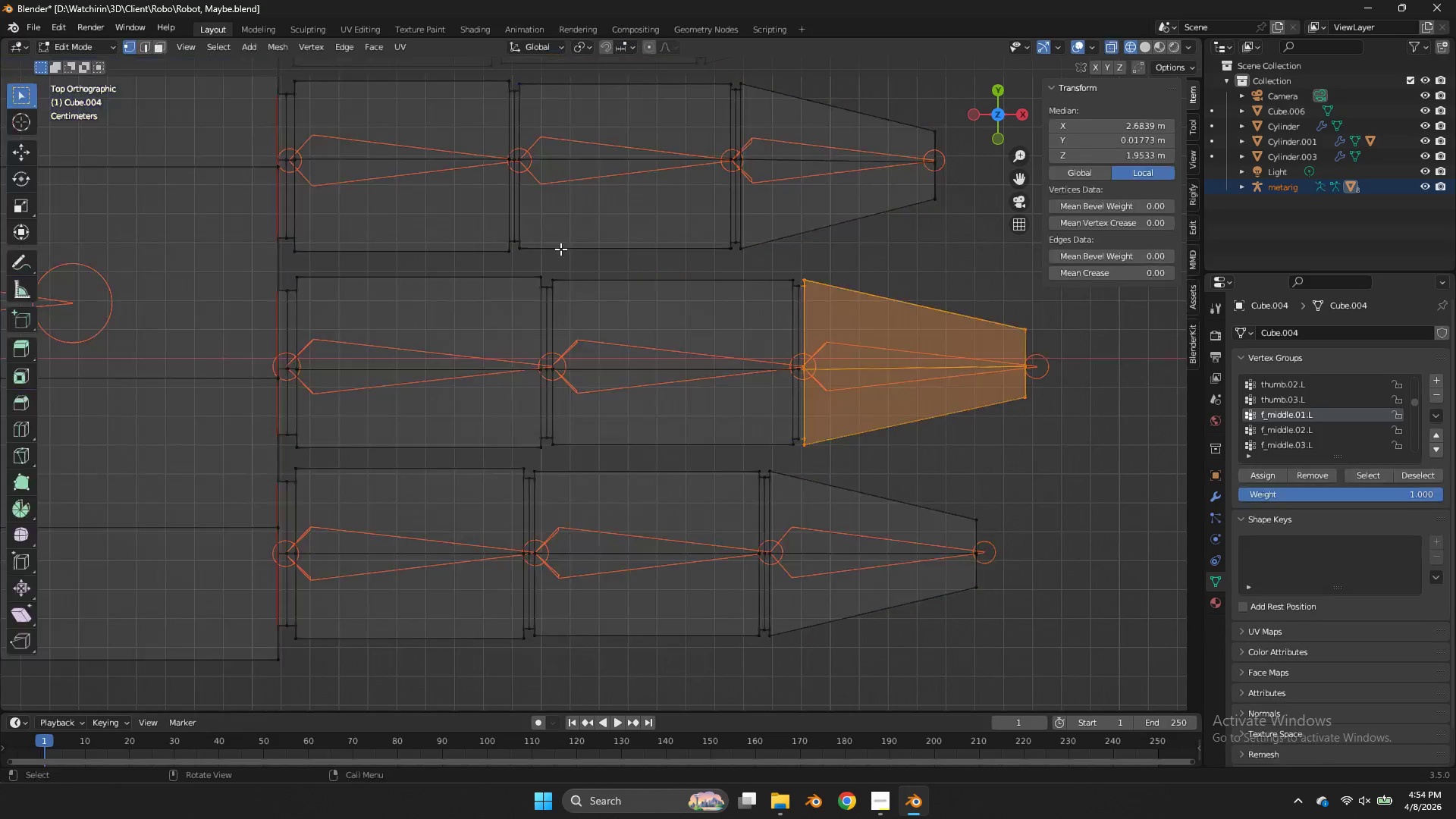 
key(Tab)
 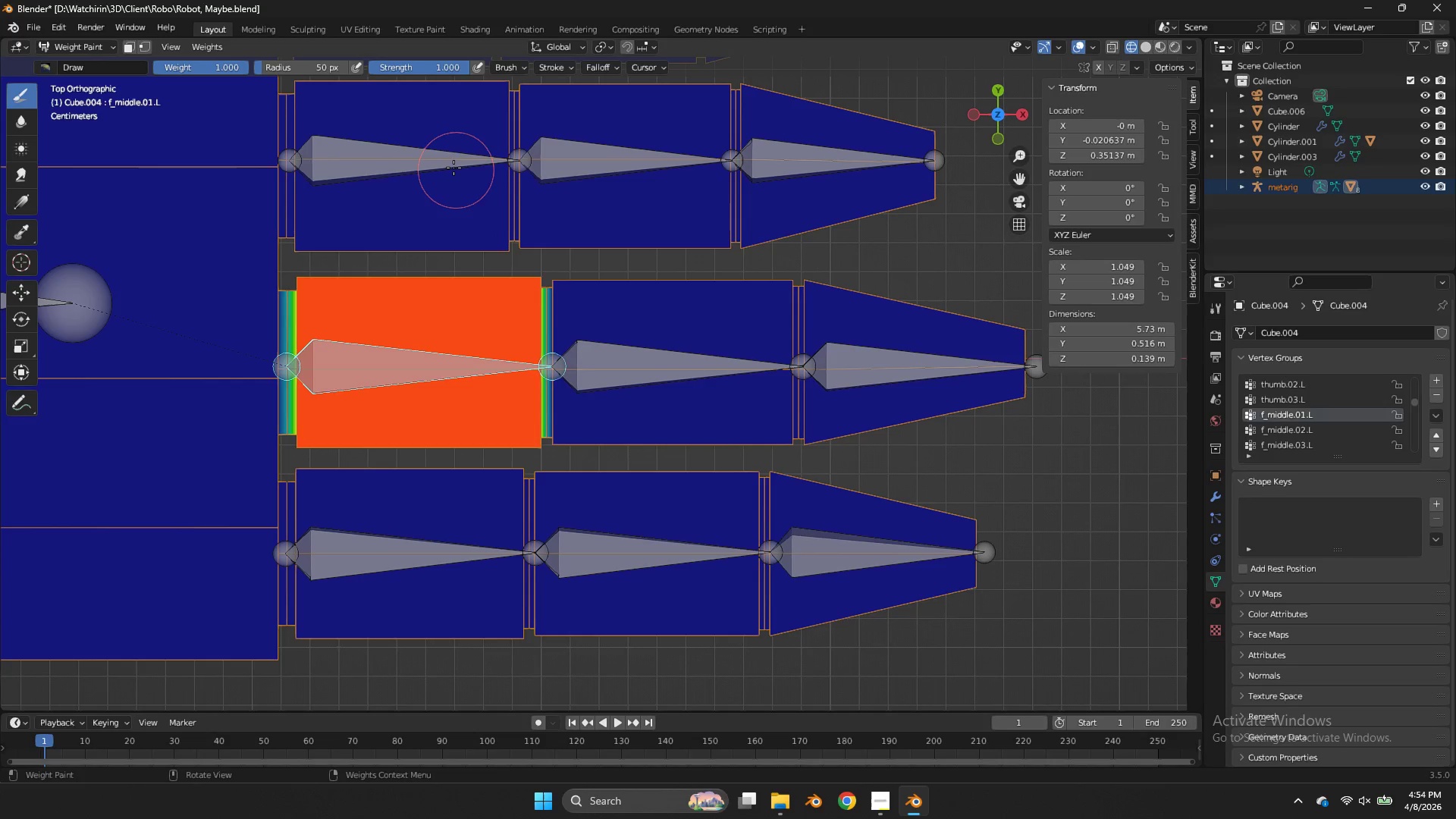 
hold_key(key=ControlLeft, duration=0.38)
left_click([451, 163])
 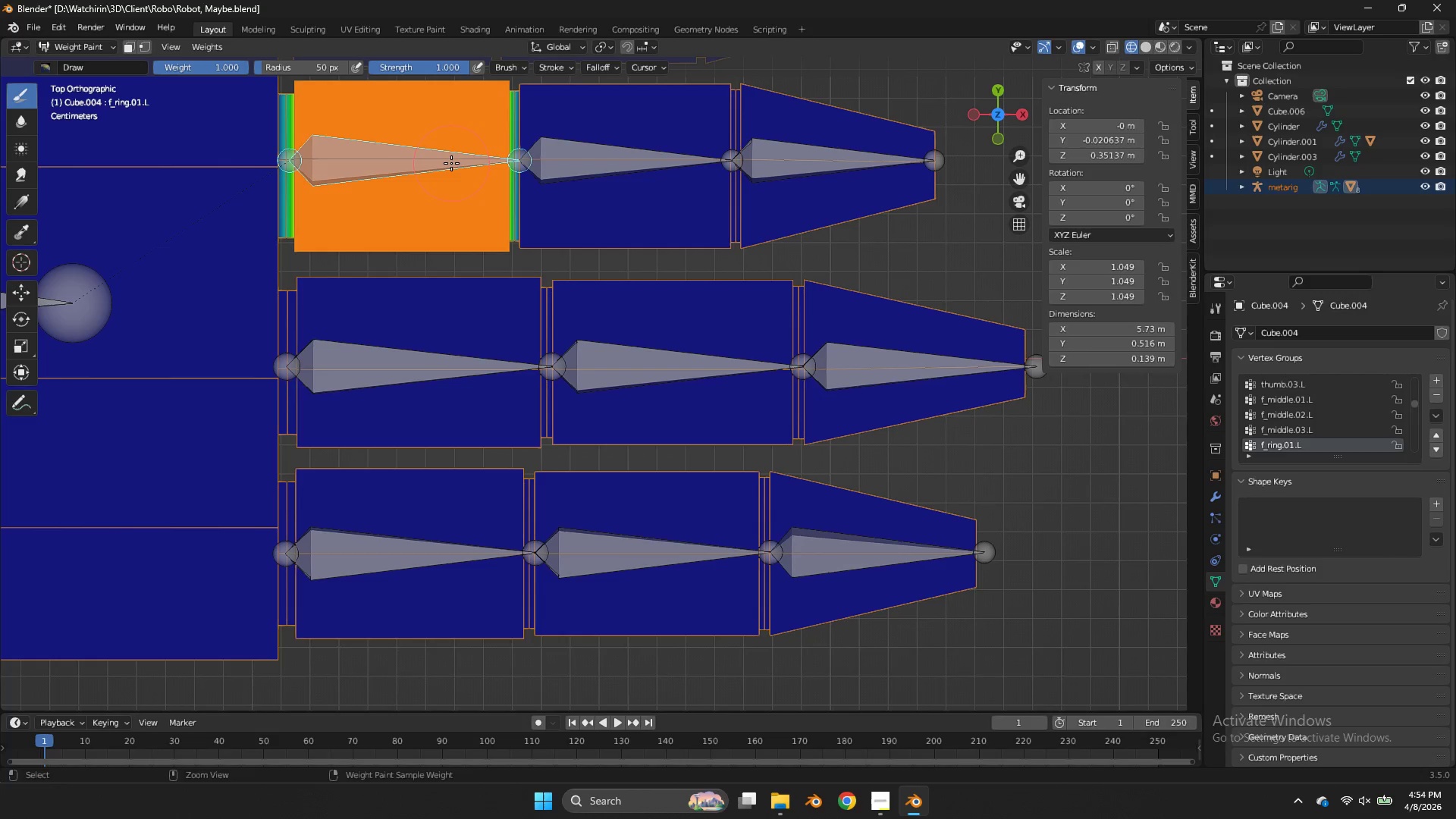 
key(Tab)
 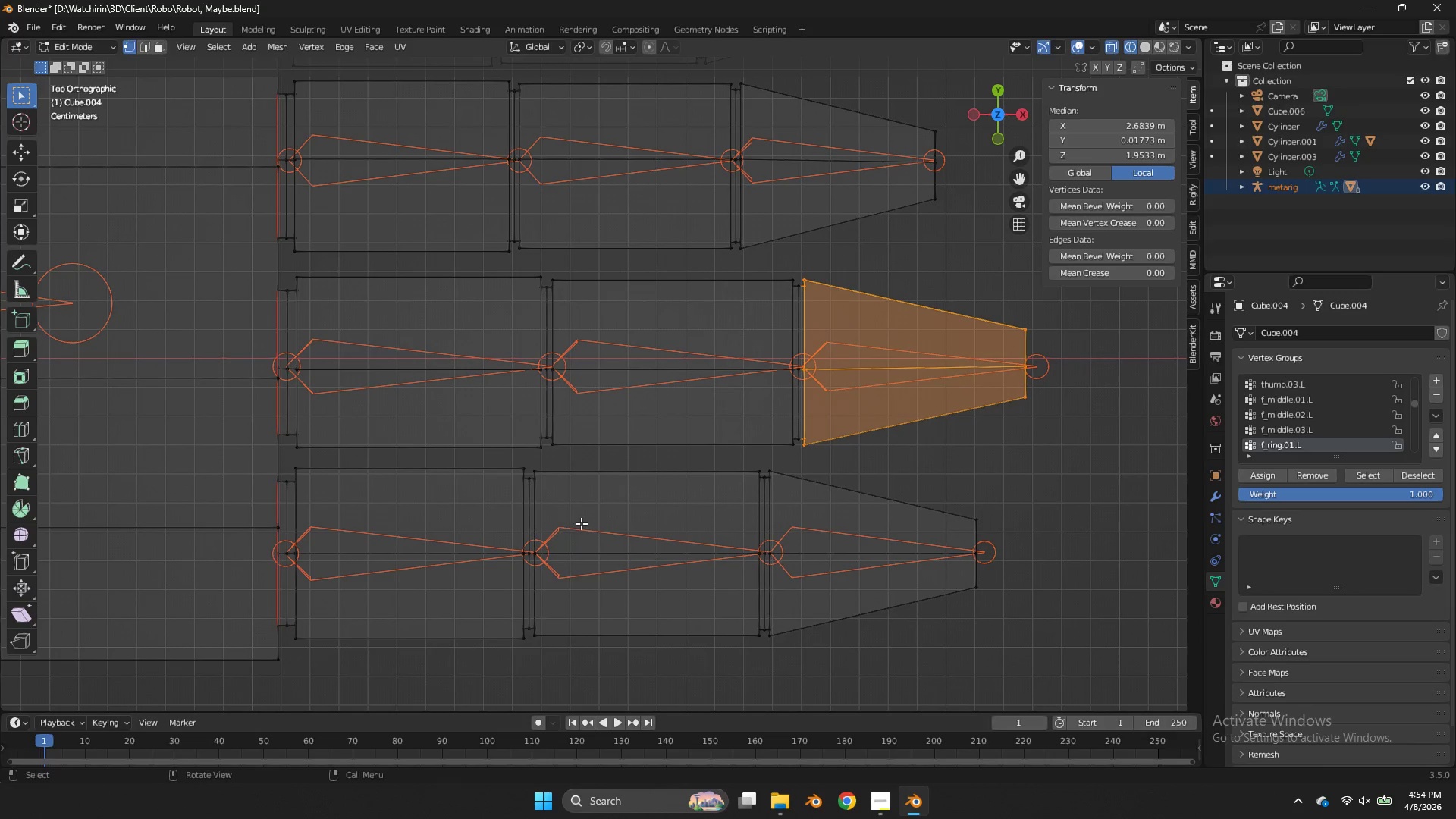 
key(Tab)
 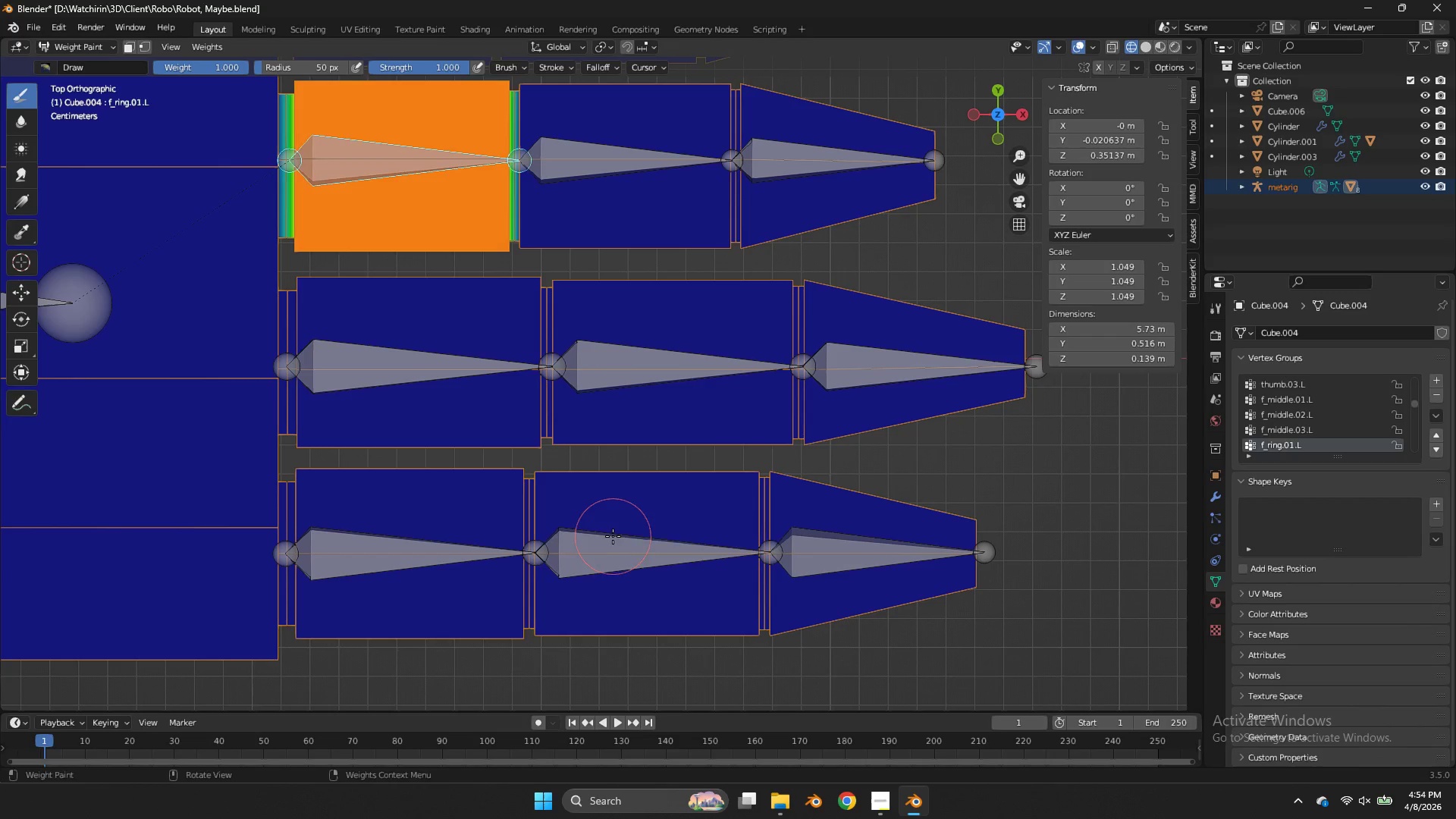 
hold_key(key=ControlLeft, duration=0.66)
left_click([614, 542])
 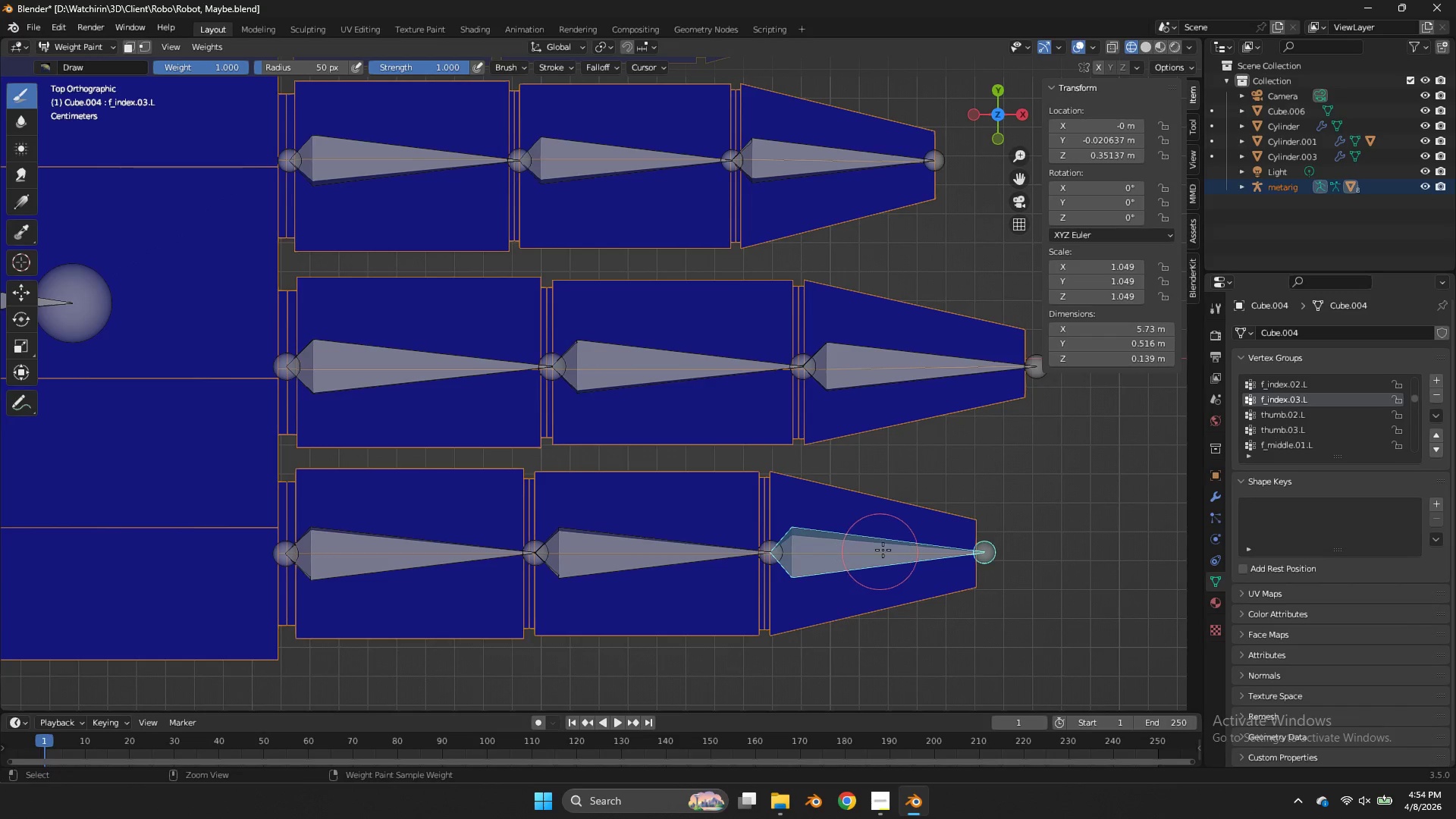 
key(Tab)
 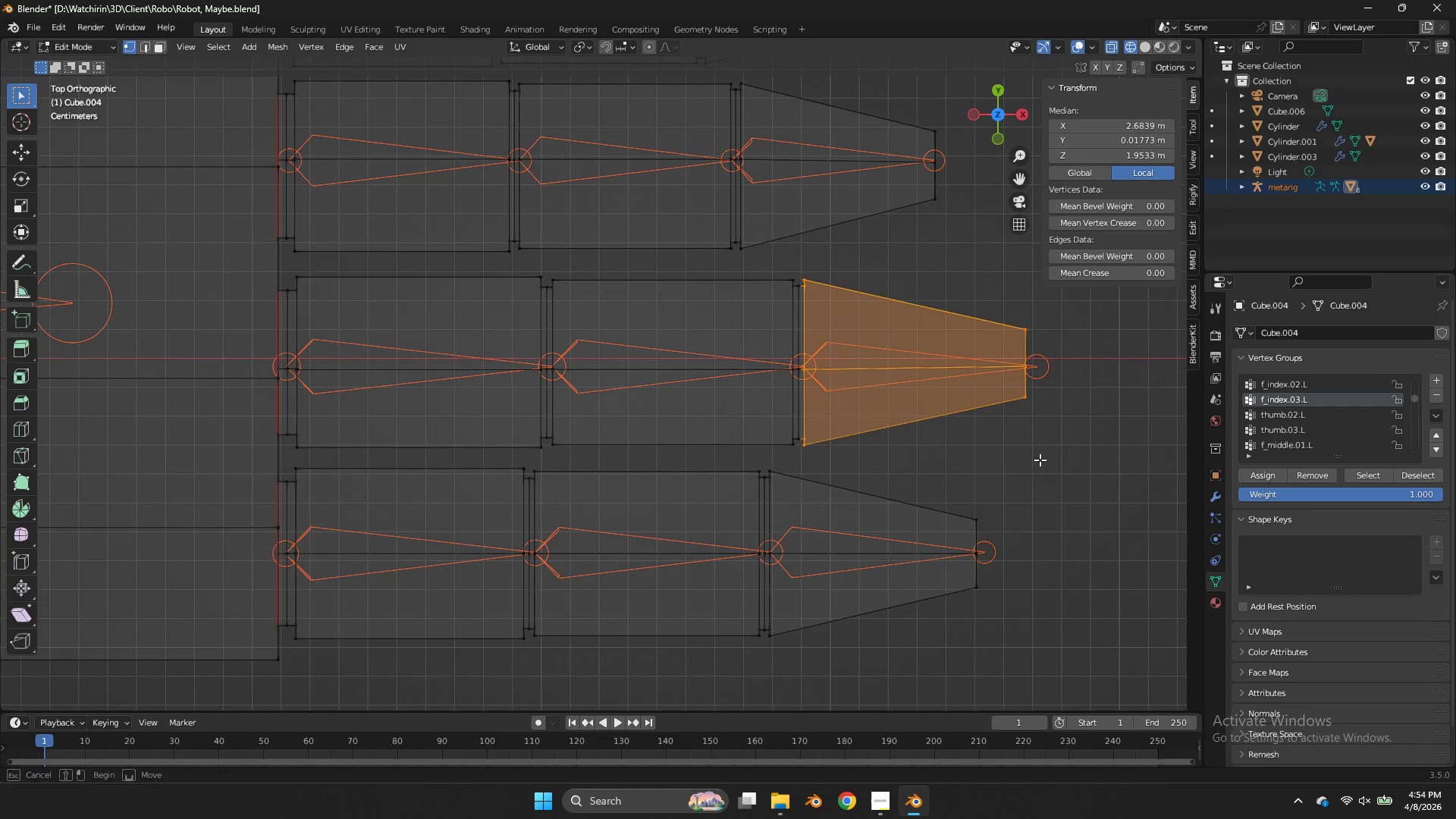 
left_click_drag(start_coordinate=[1045, 457], to_coordinate=[766, 648])
 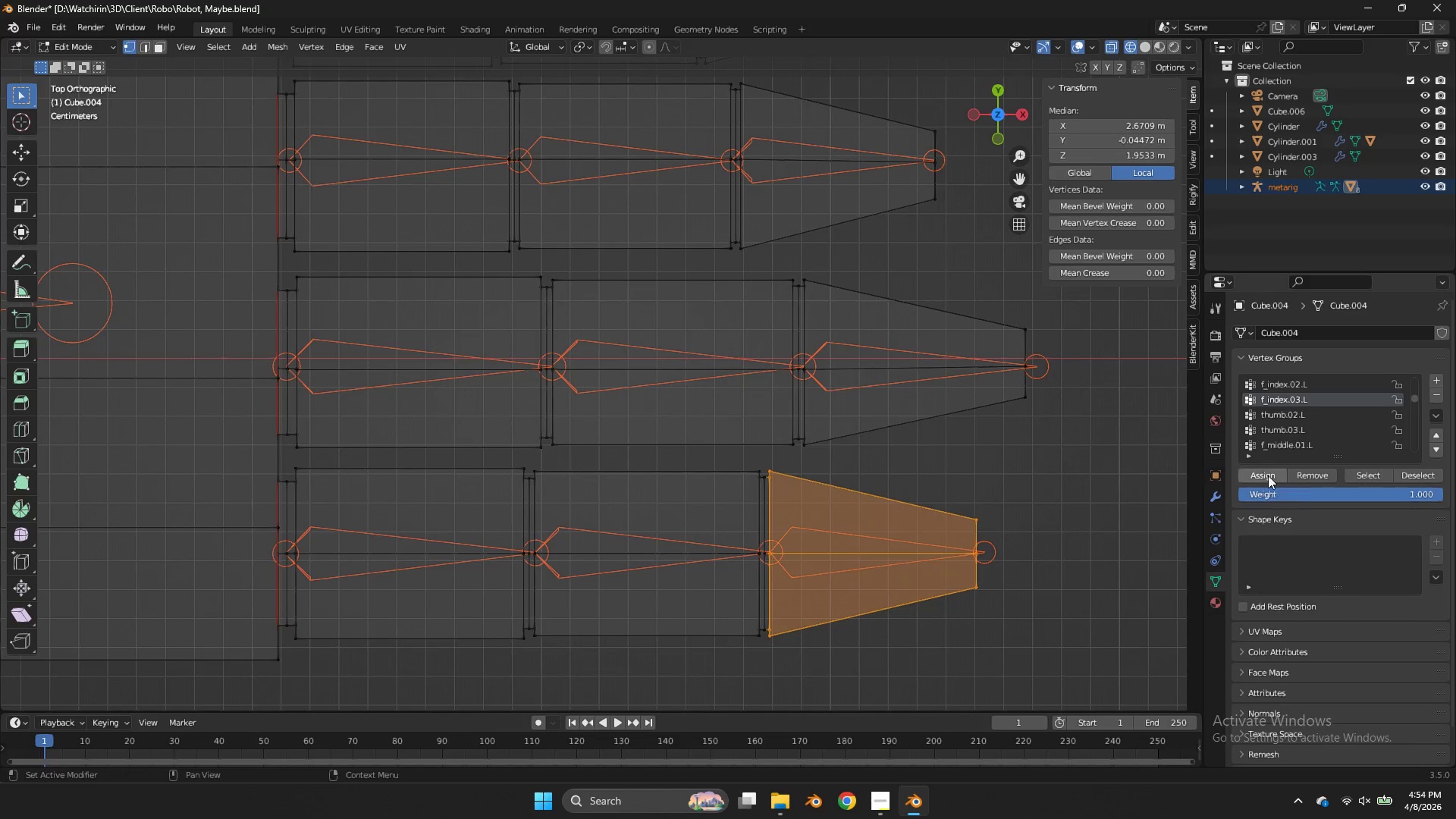 
left_click([1268, 475])
 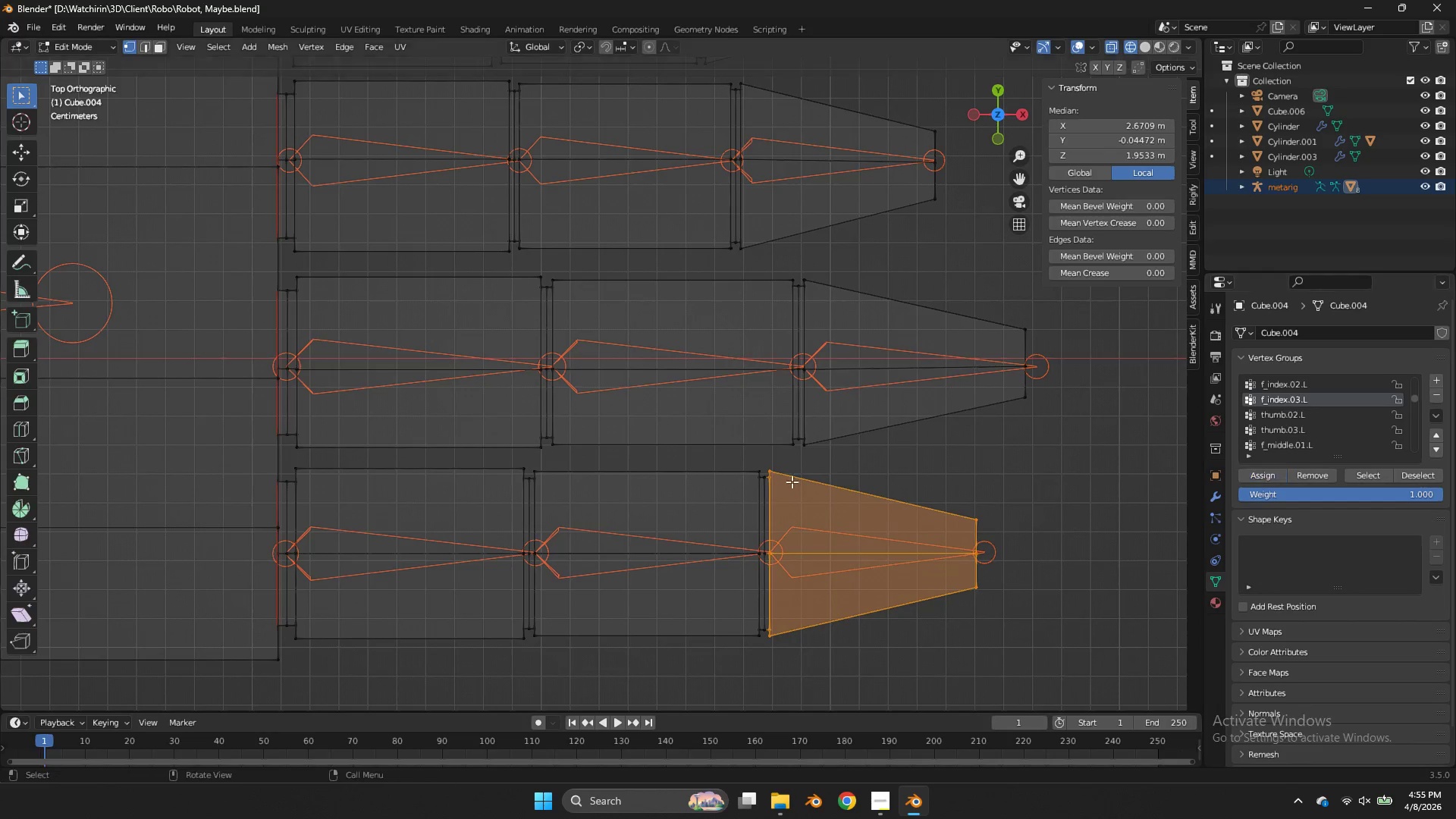 
key(Tab)
 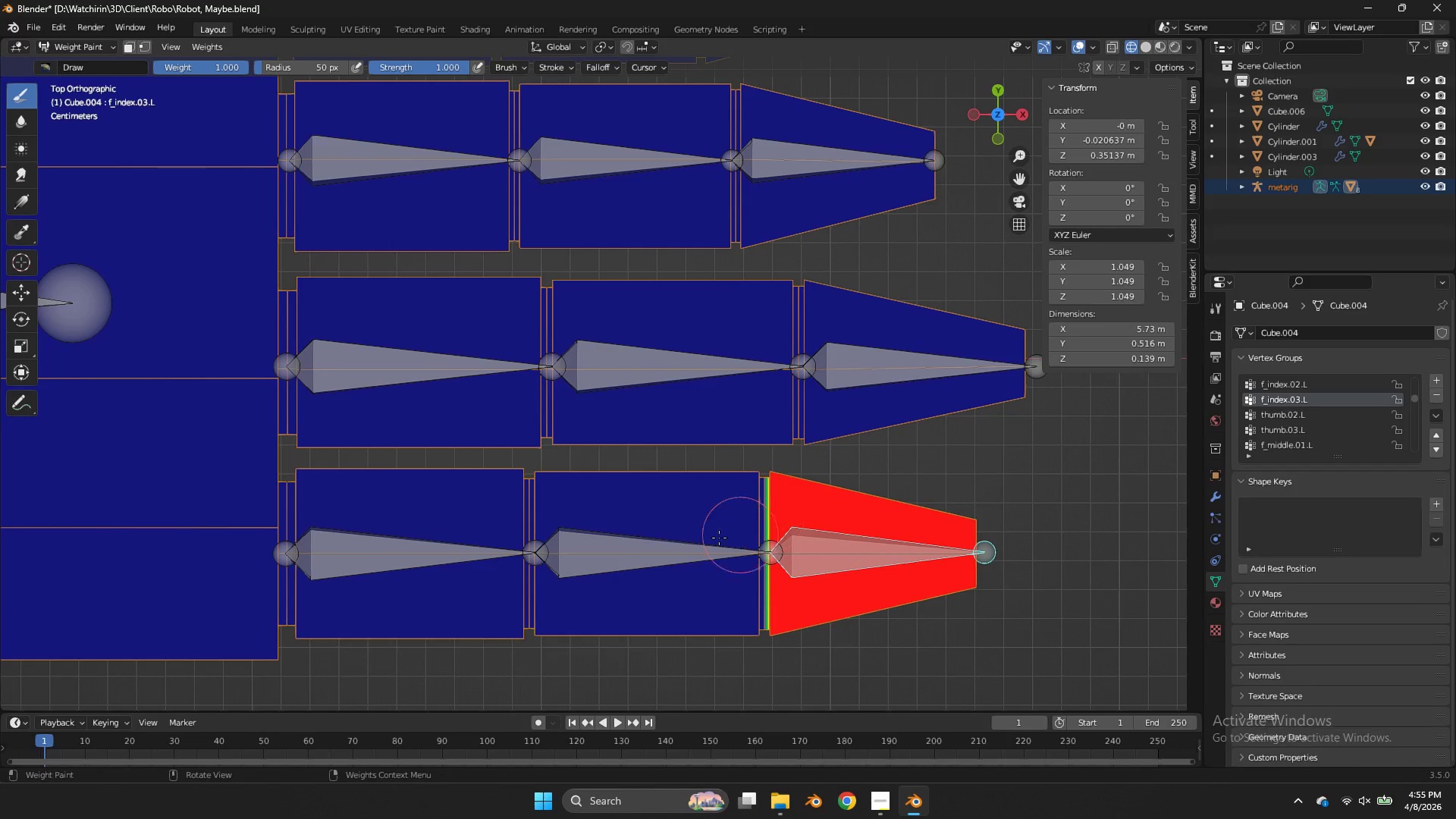 
hold_key(key=ControlLeft, duration=0.33)
left_click([684, 551])
 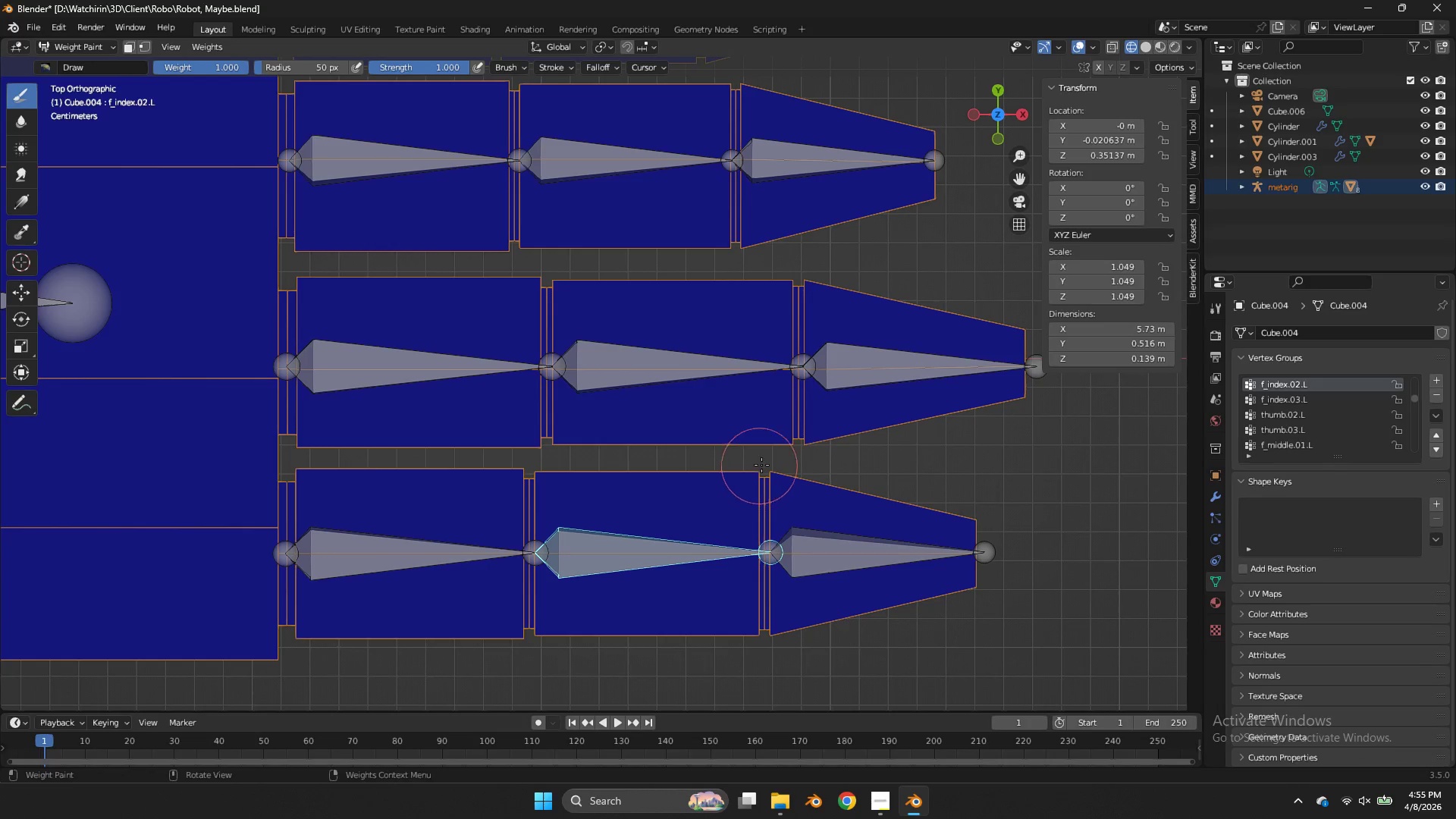 
key(Control+ControlLeft)
 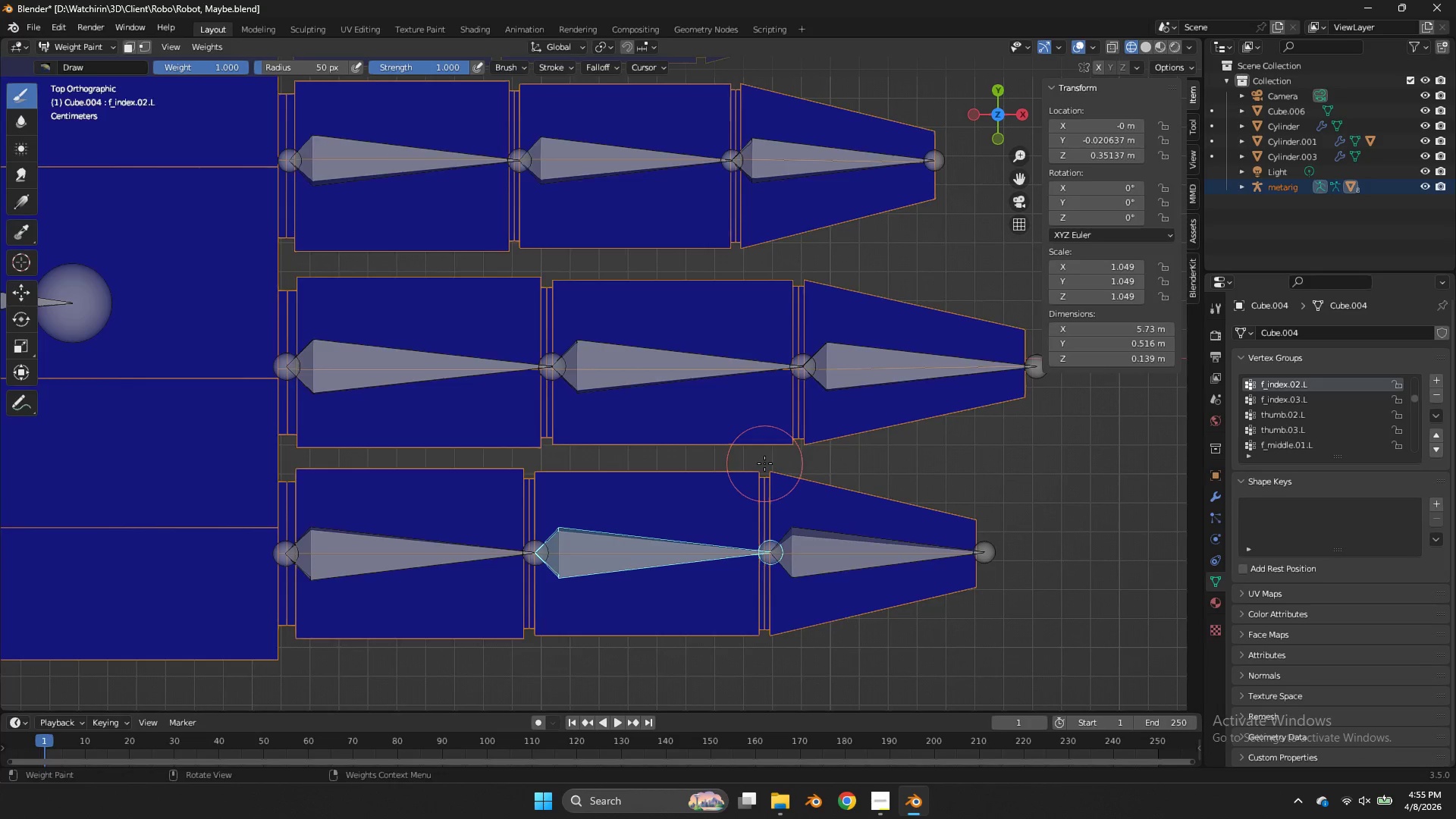 
key(Tab)
 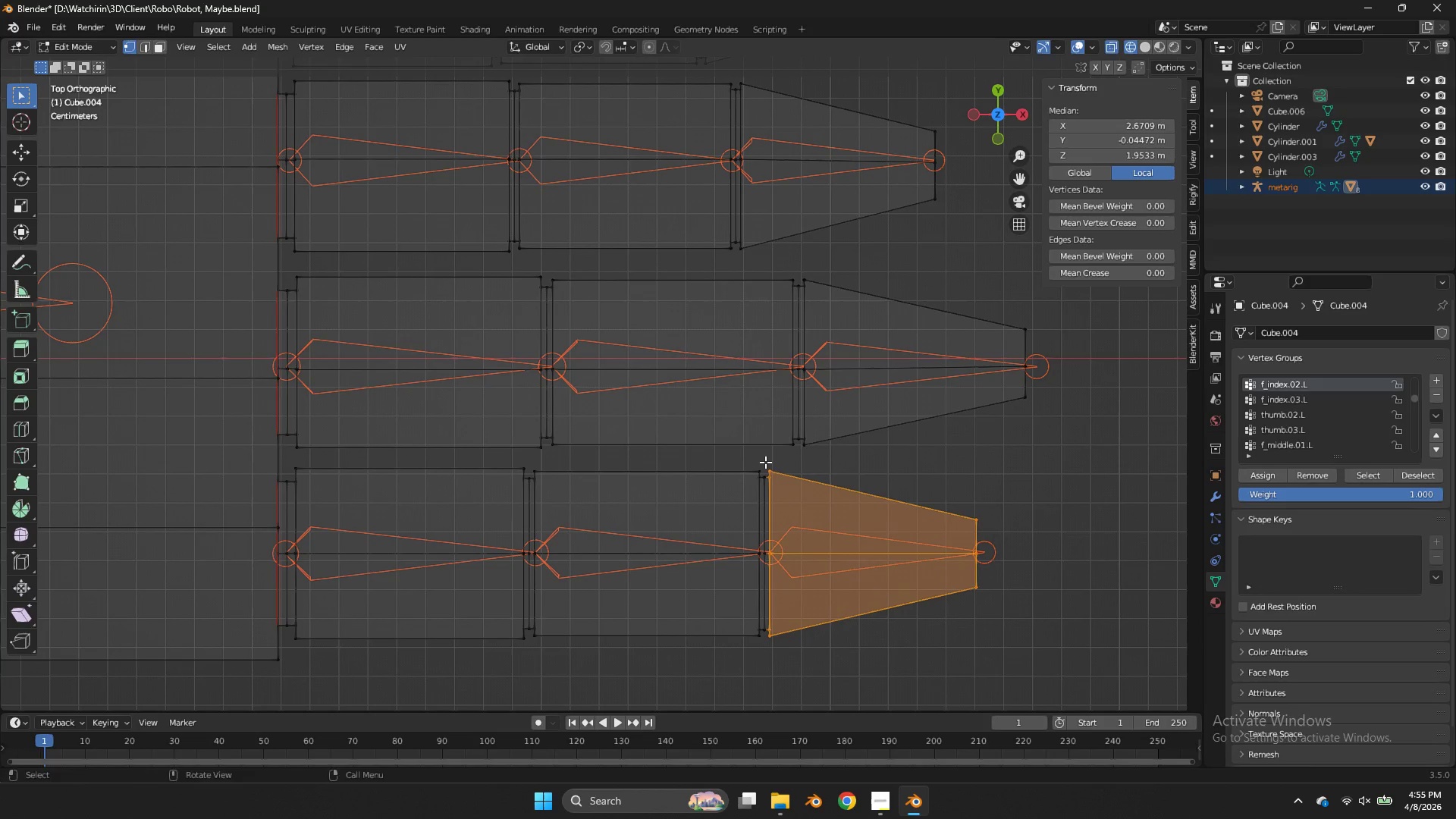 
left_click_drag(start_coordinate=[765, 462], to_coordinate=[534, 681])
 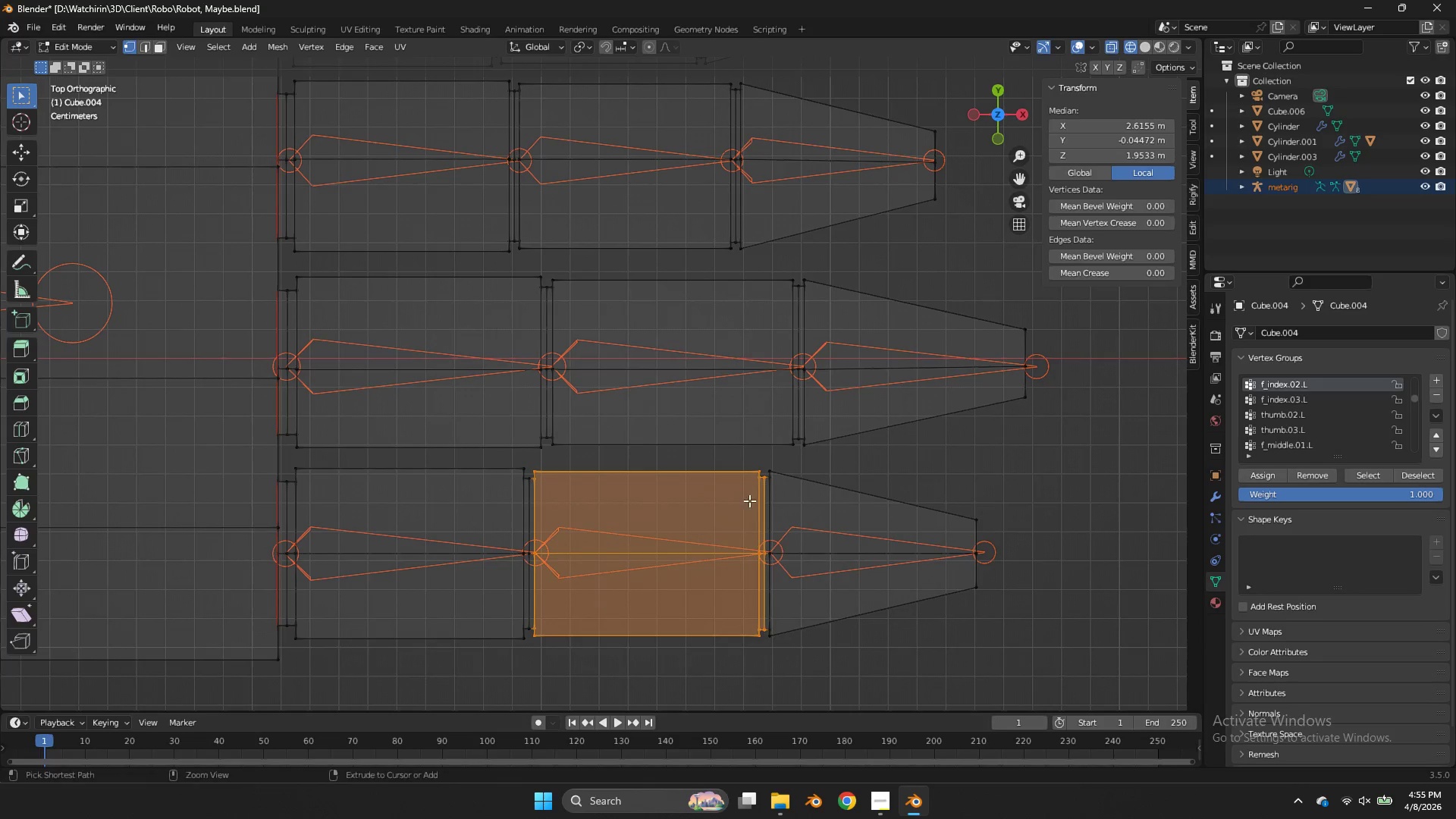 
hold_key(key=ControlLeft, duration=2.23)
left_click_drag(start_coordinate=[786, 459], to_coordinate=[763, 643])
 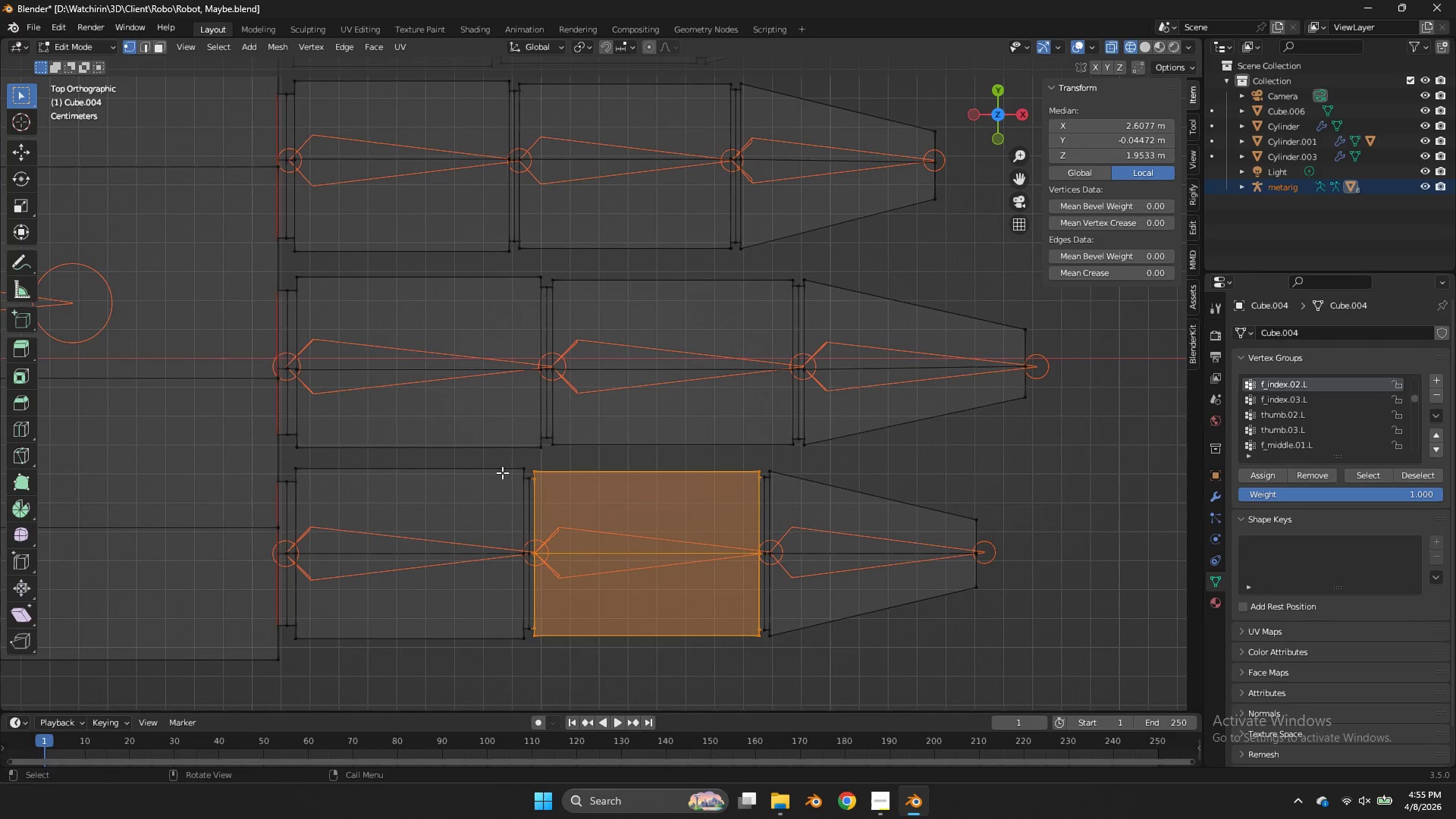 
key(Tab)
 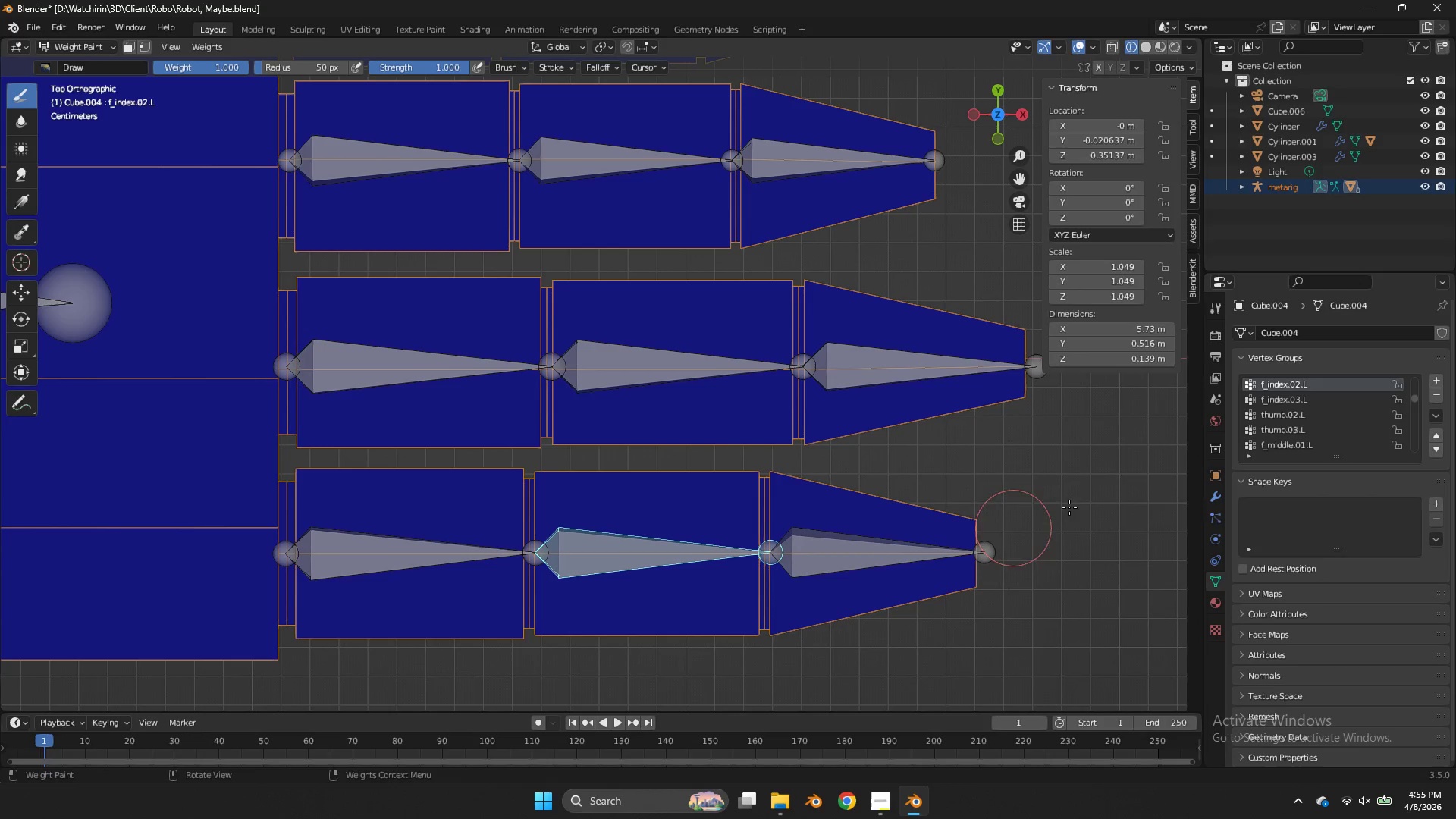 
key(Tab)
 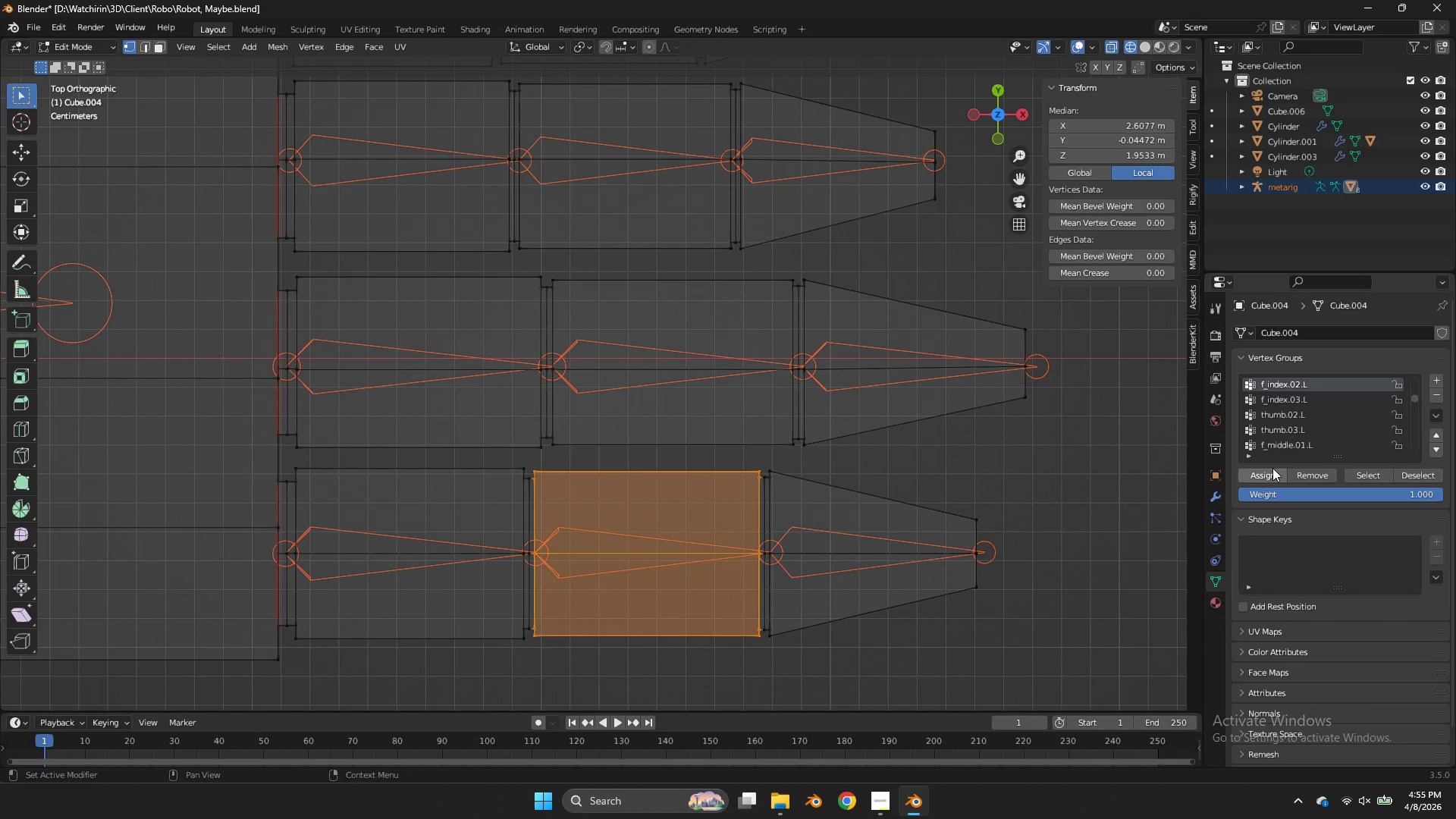 
left_click([1272, 468])
 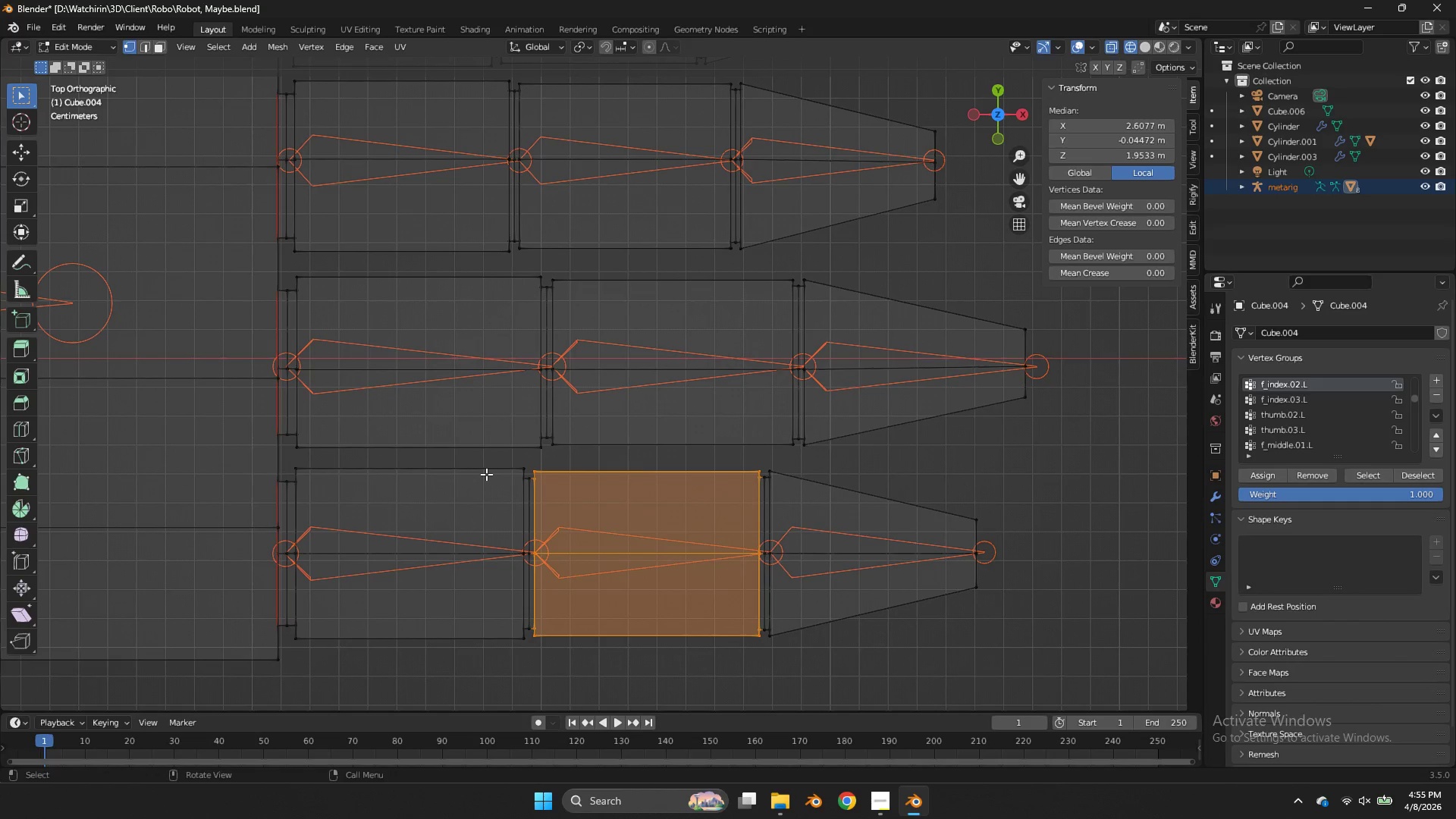 
key(Tab)
 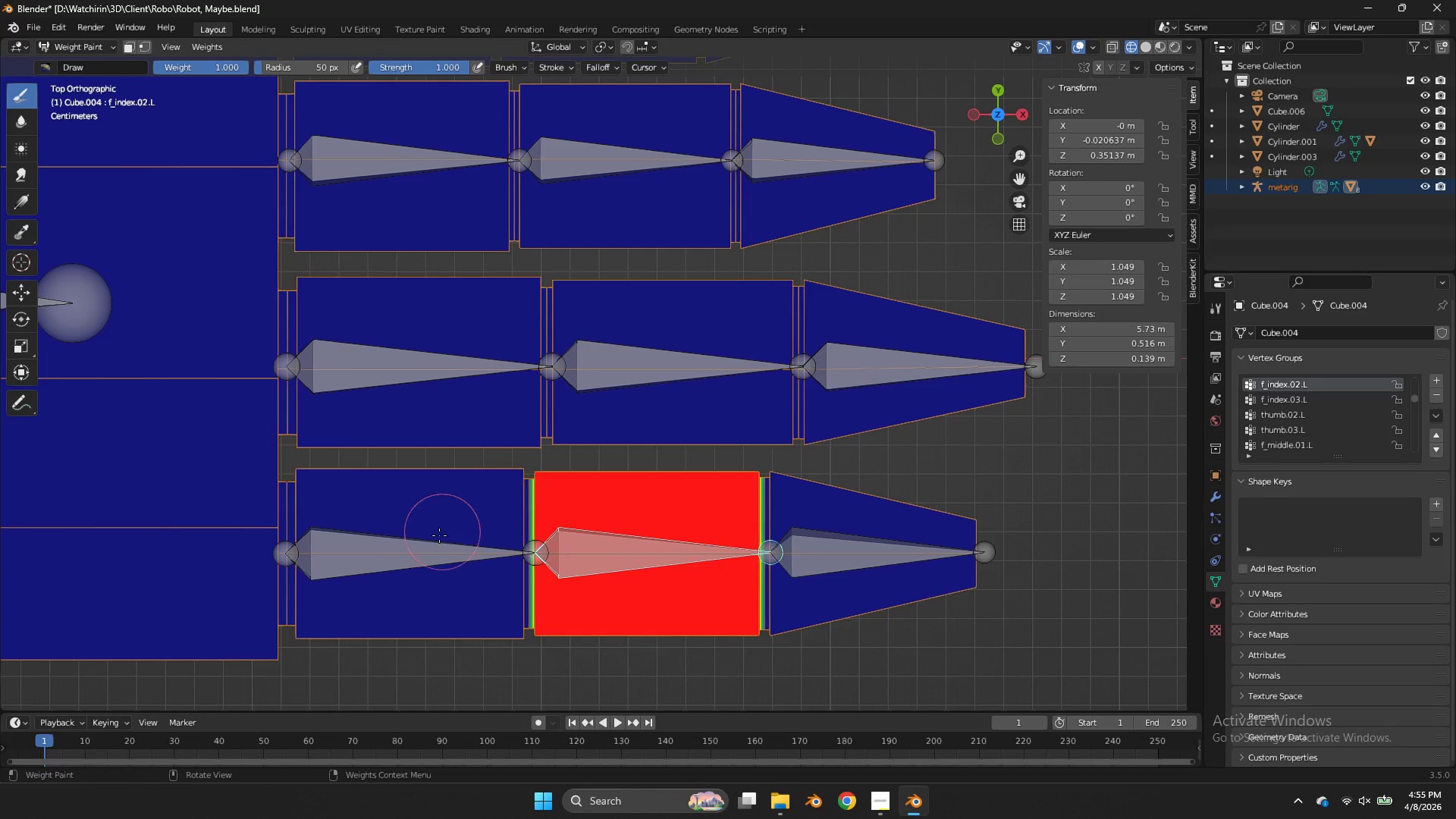 
key(Control+ControlLeft)
 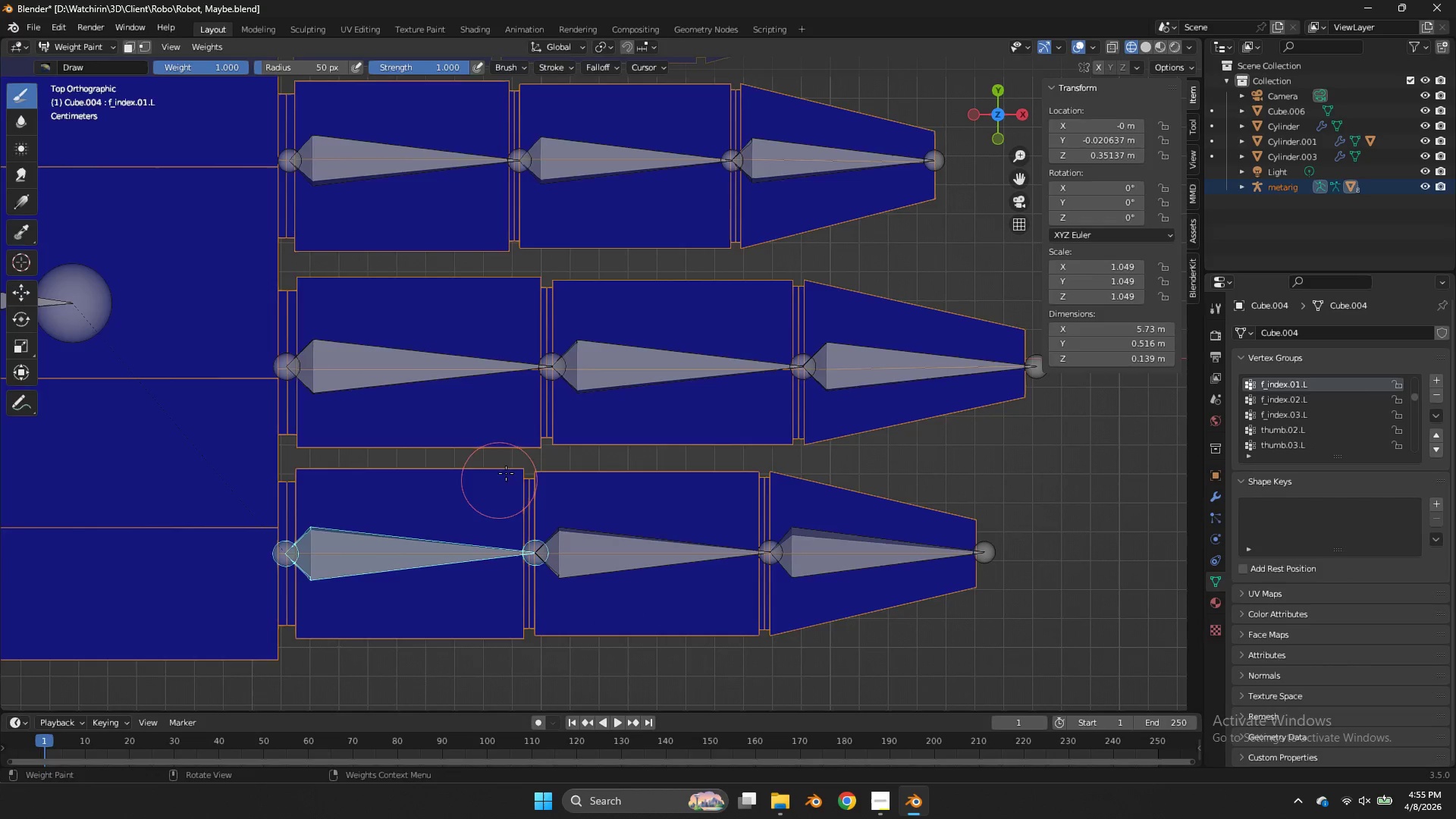 
key(Tab)
 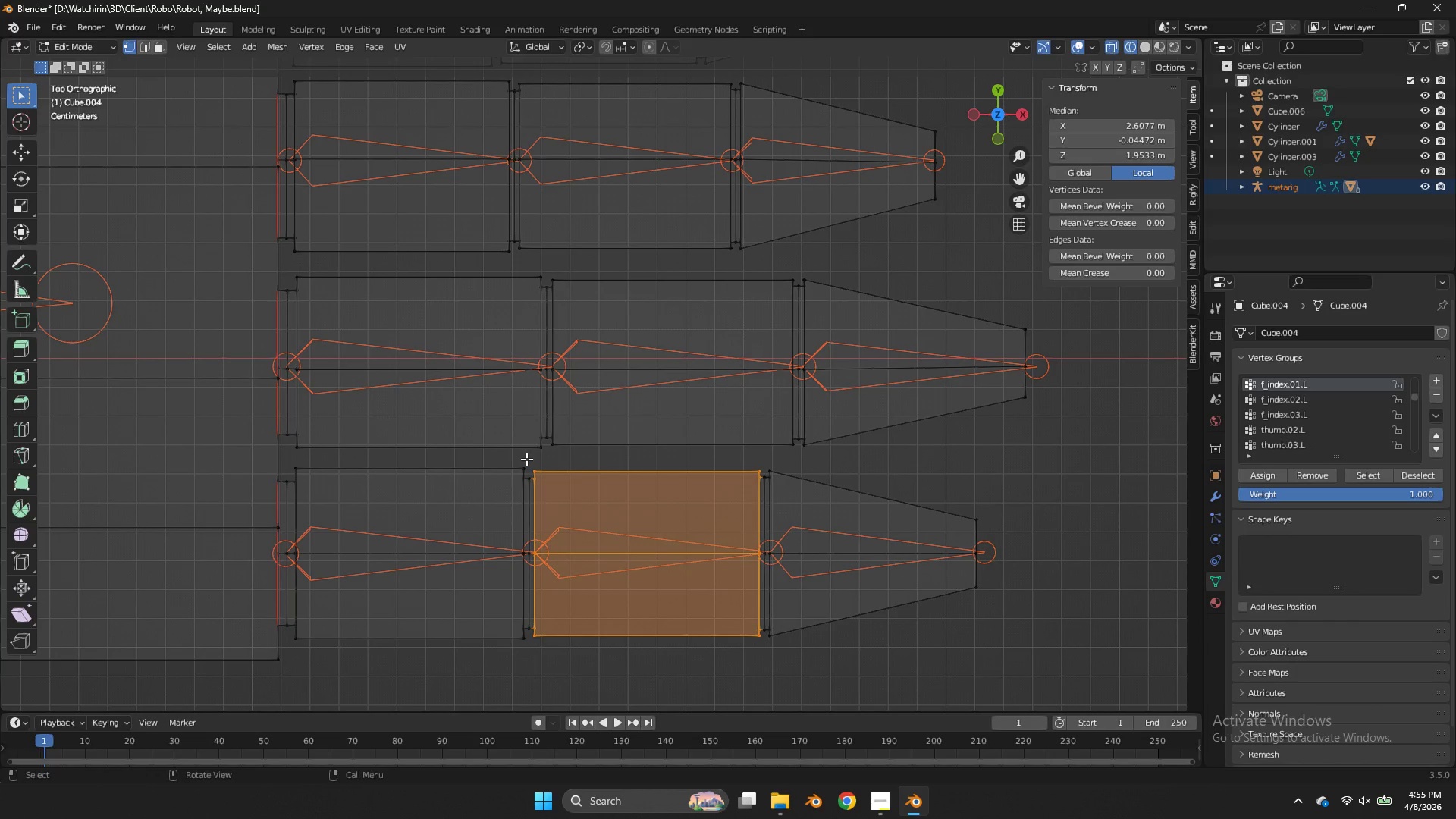 
left_click_drag(start_coordinate=[526, 460], to_coordinate=[292, 644])
 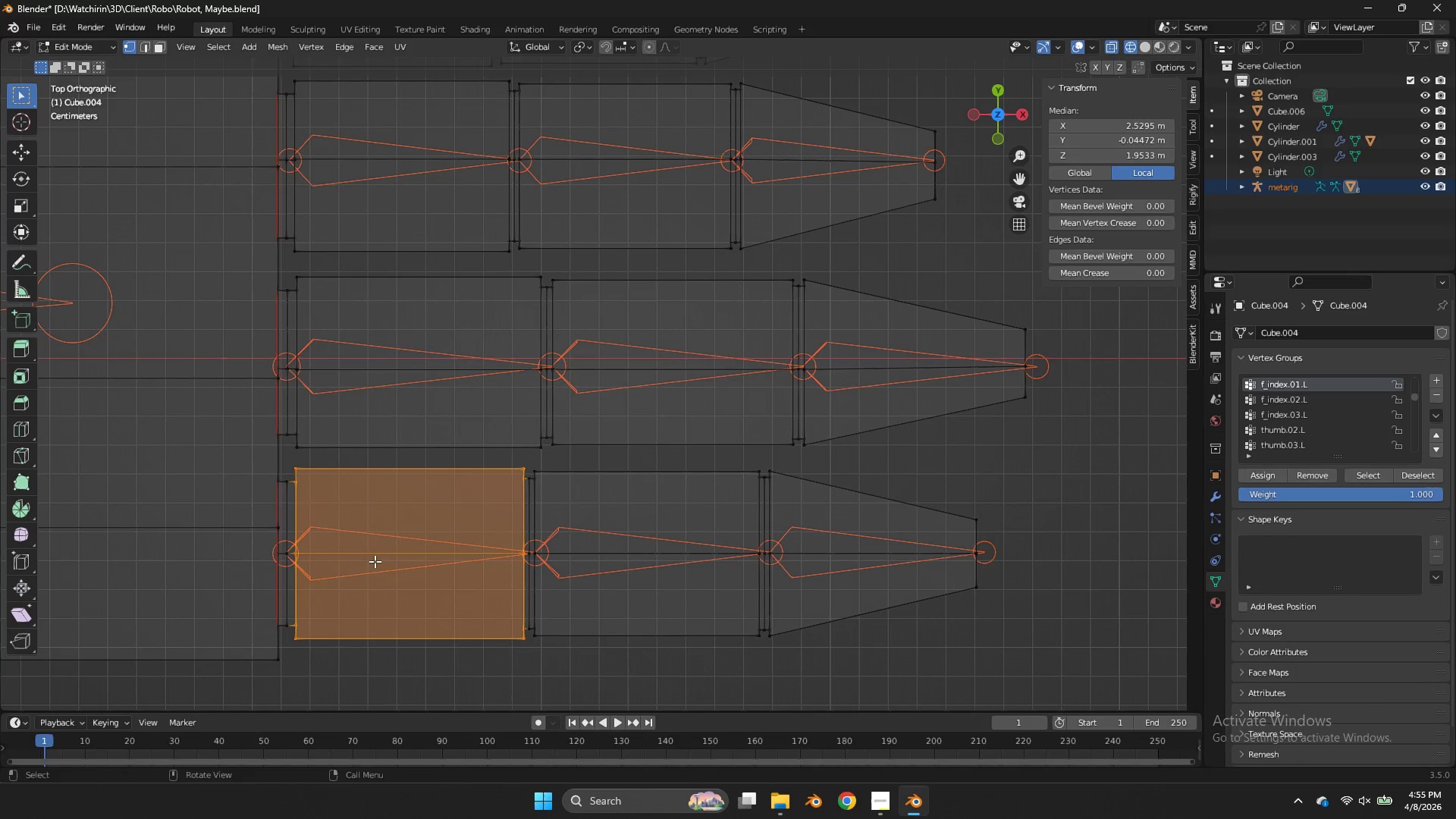 
key(Control+ControlLeft)
 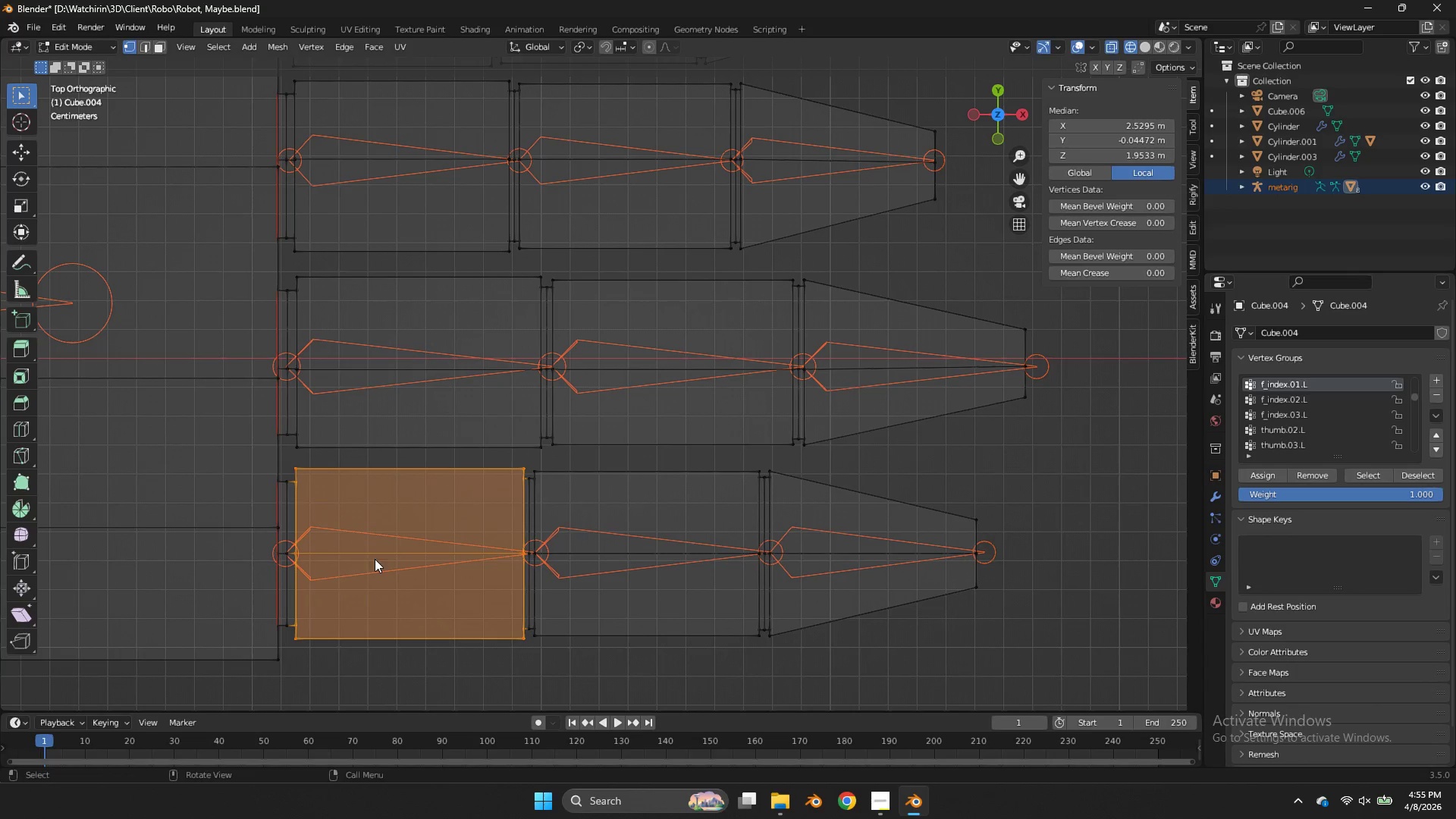 
key(Tab)
 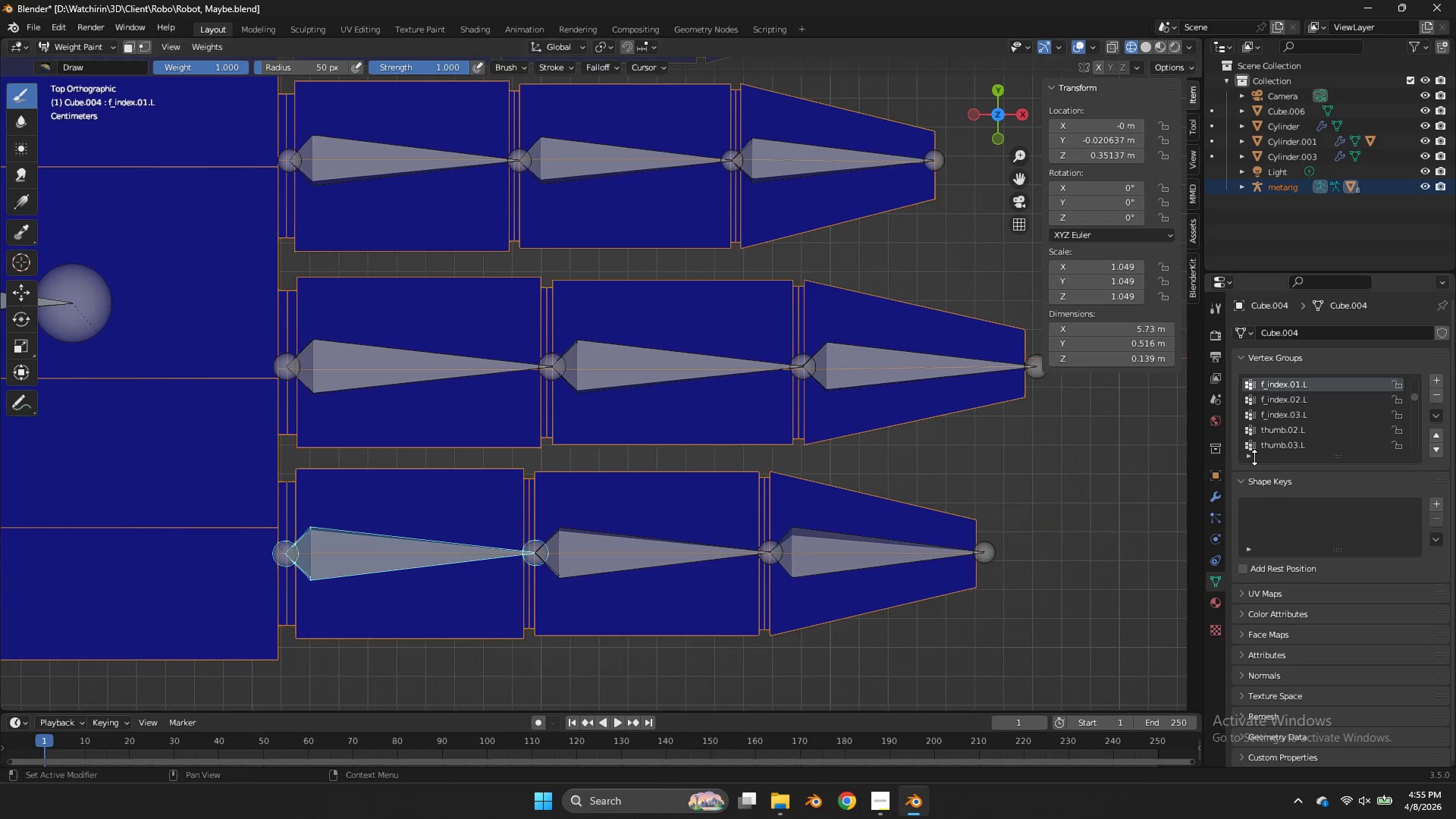 
key(Tab)
 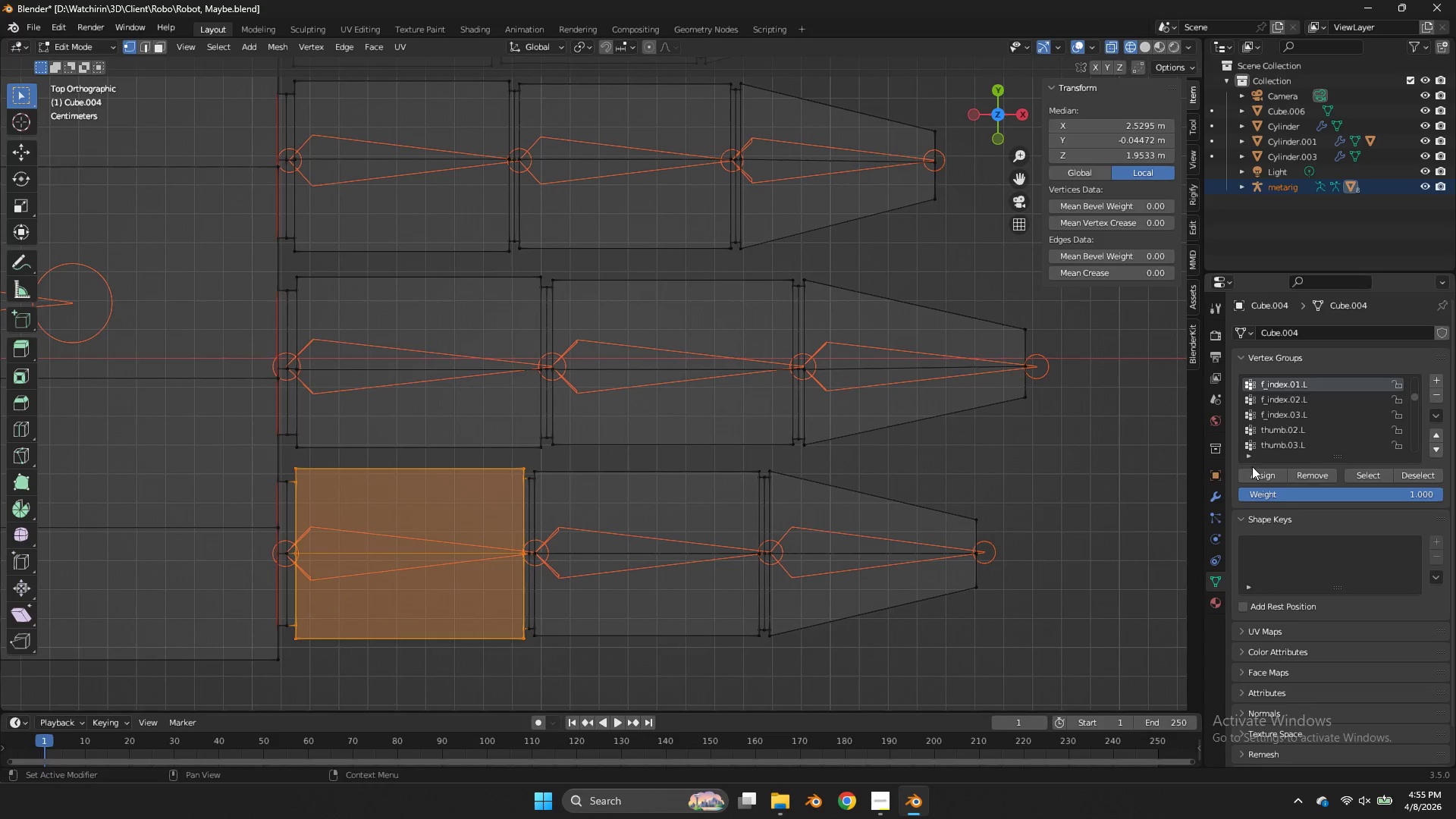 
double_click([1257, 471])
 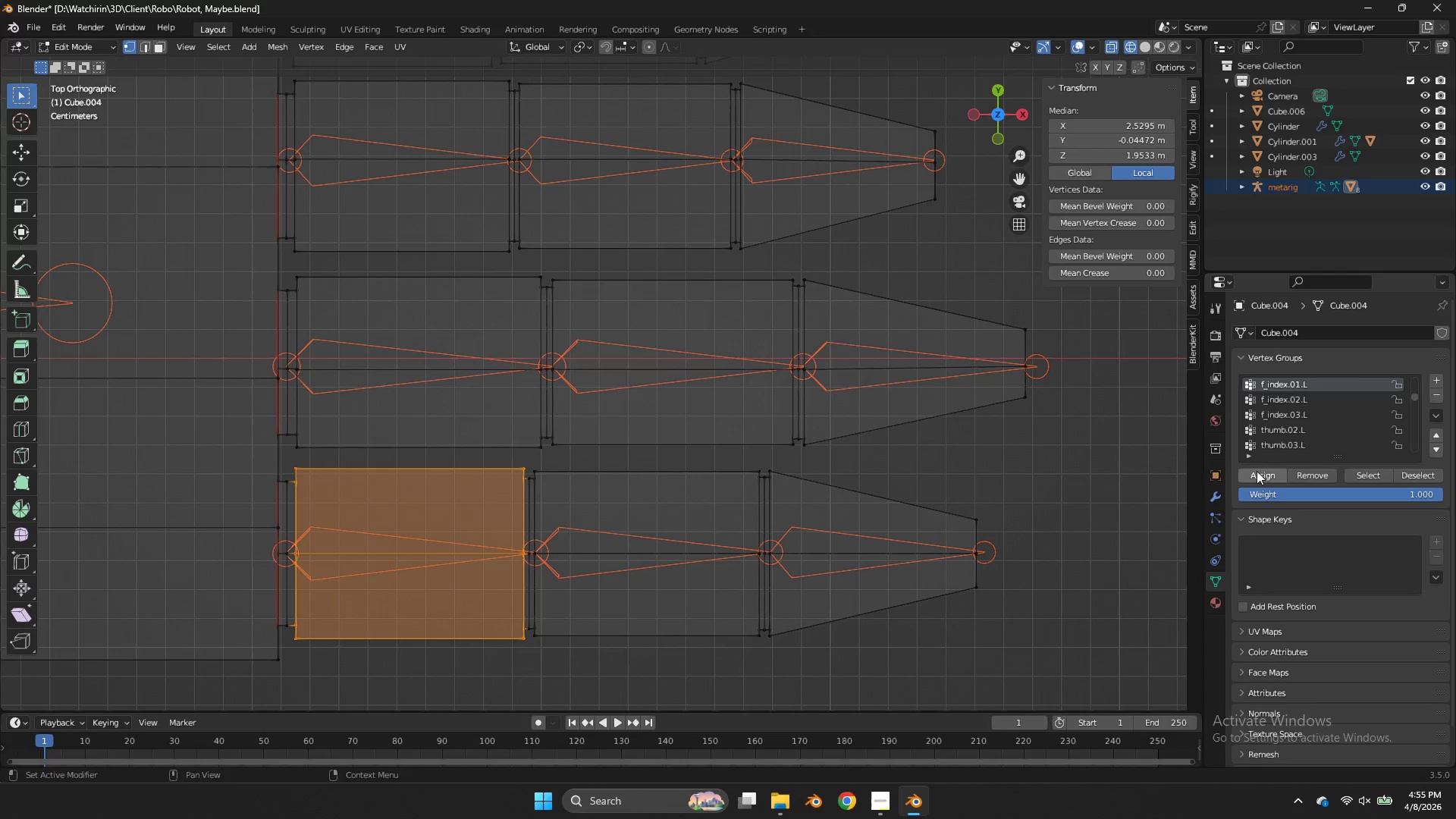 
key(Tab)
 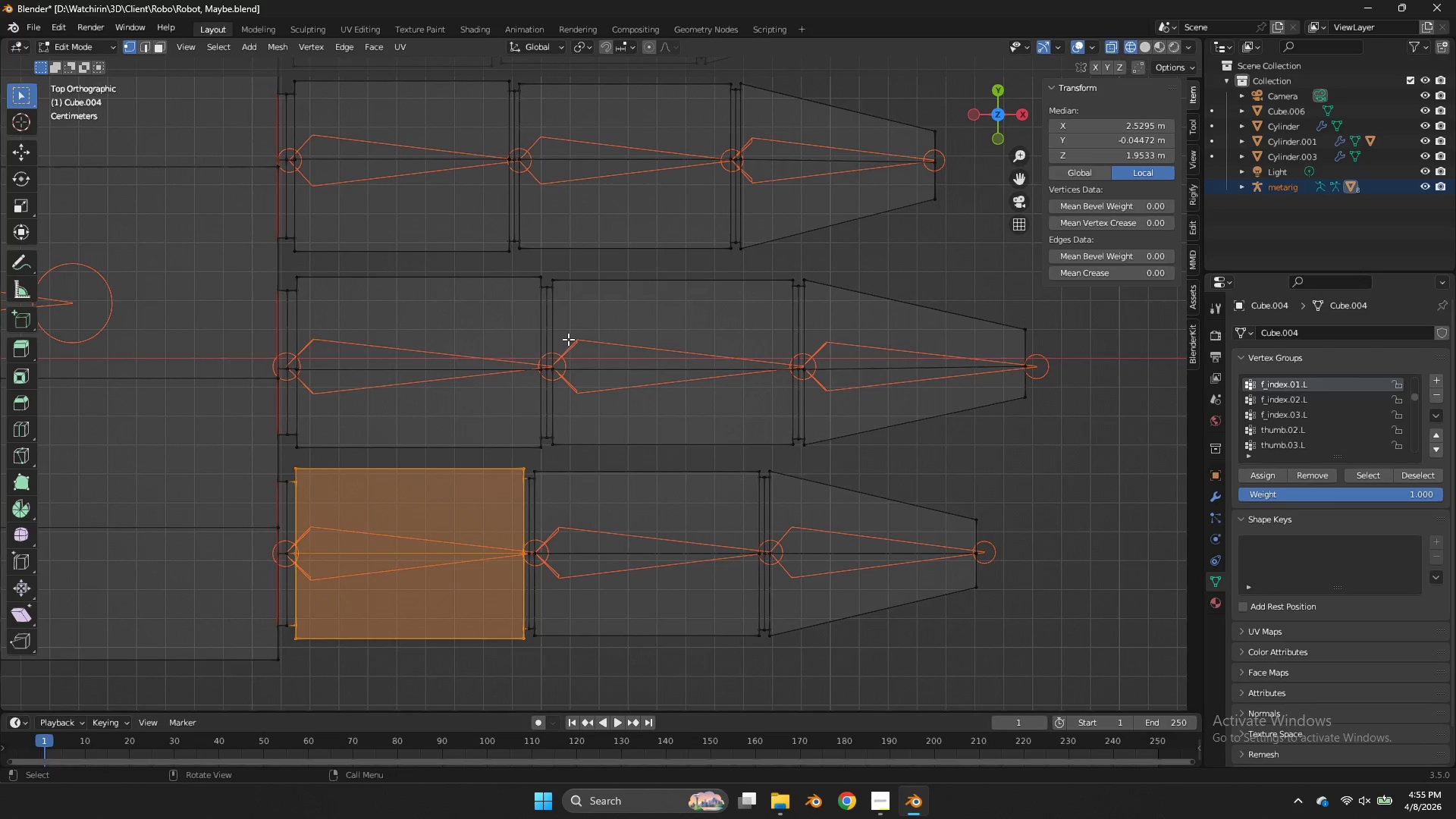 
key(Tab)
 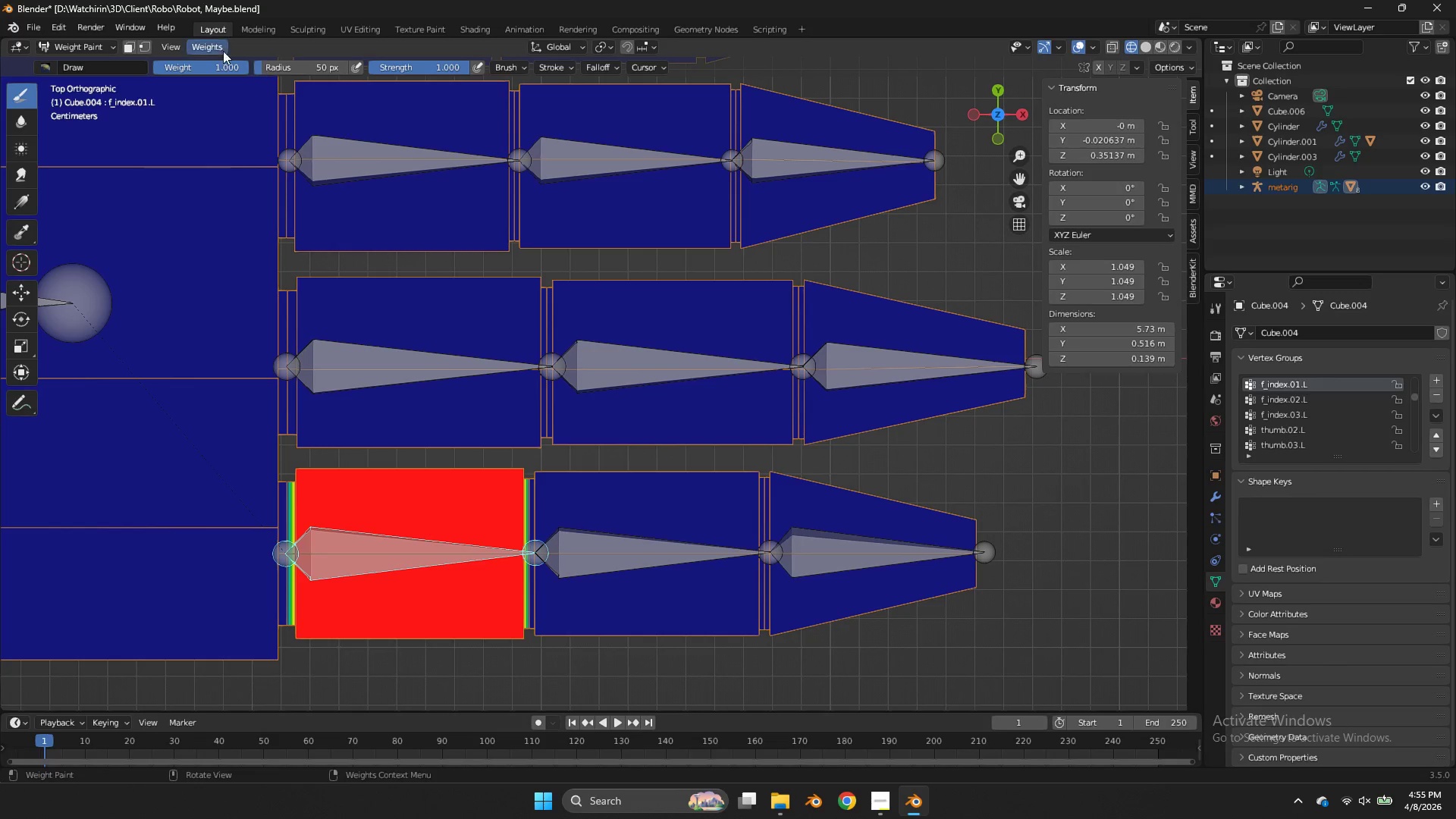 
left_click([209, 46])
 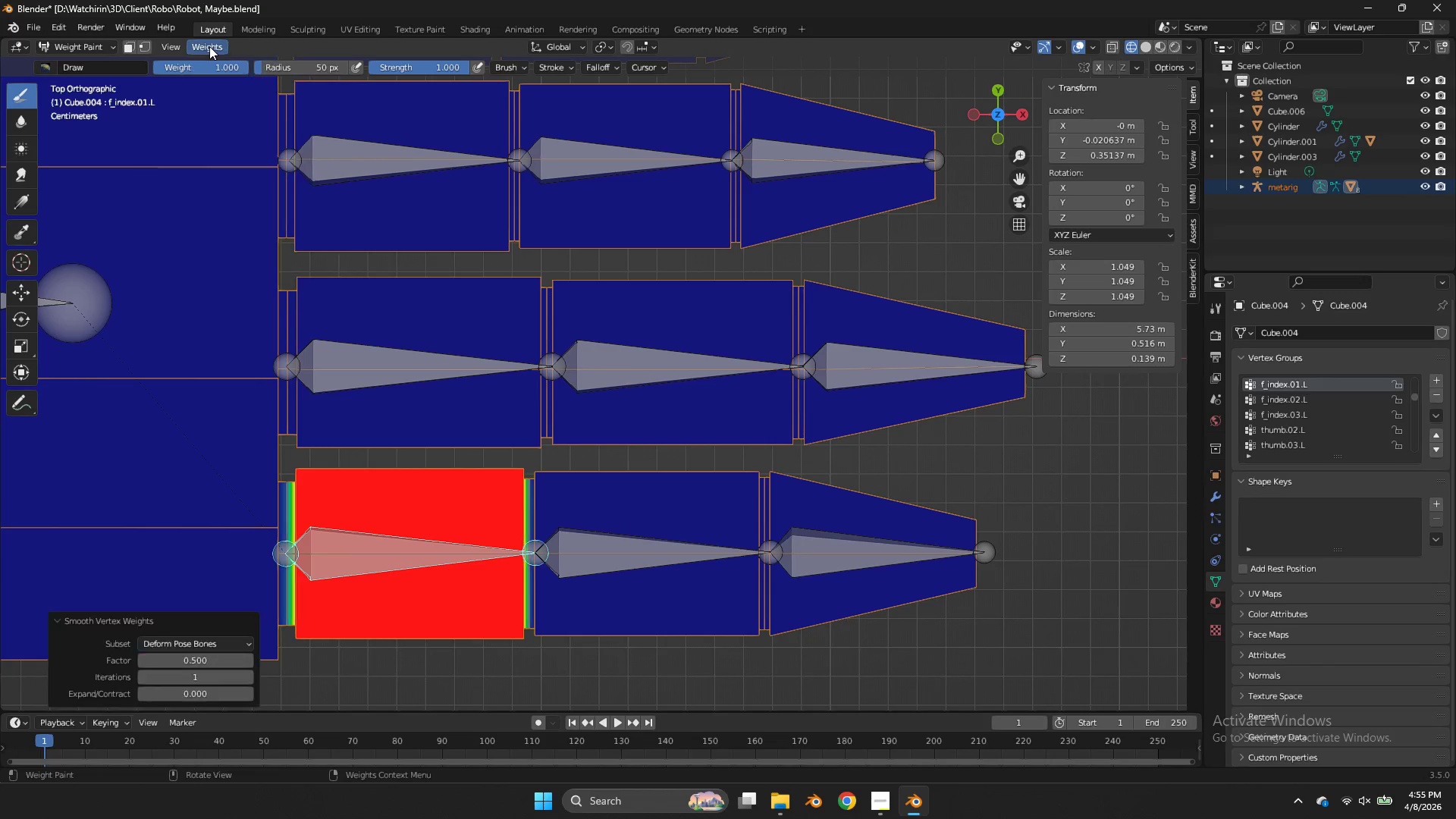 
key(S)
 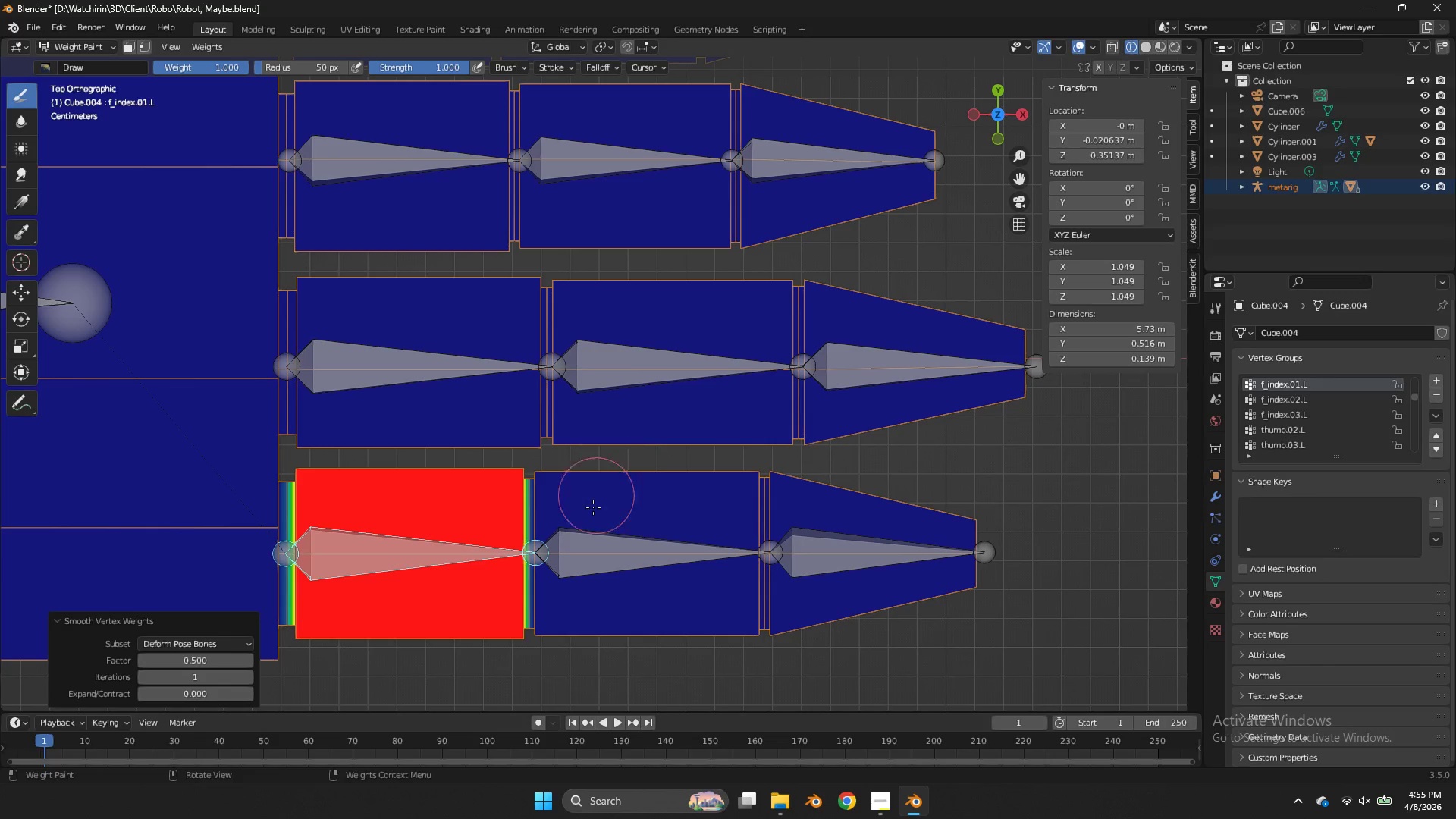 
hold_key(key=ControlLeft, duration=0.39)
left_click([597, 554])
 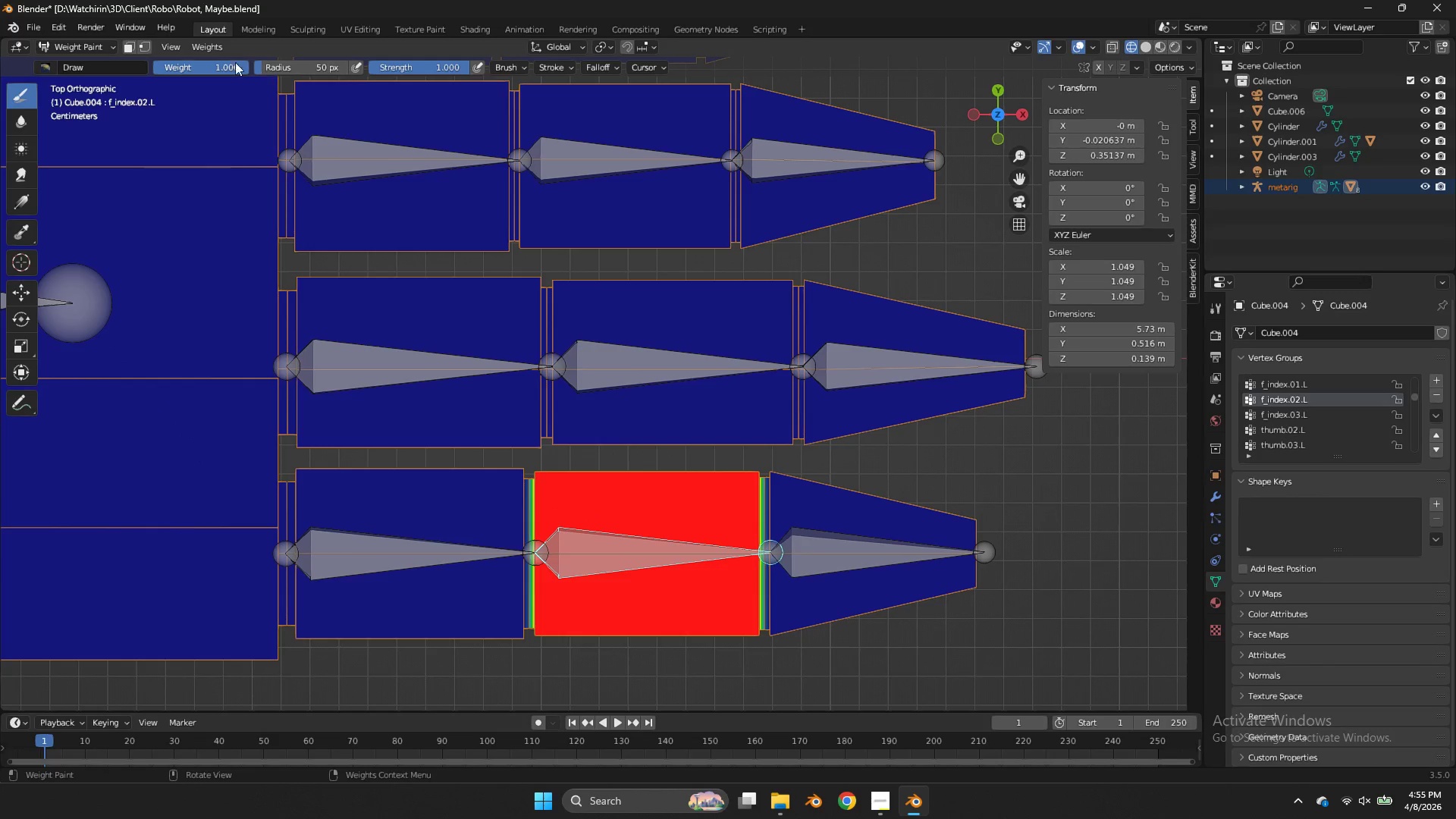 
left_click([215, 51])
 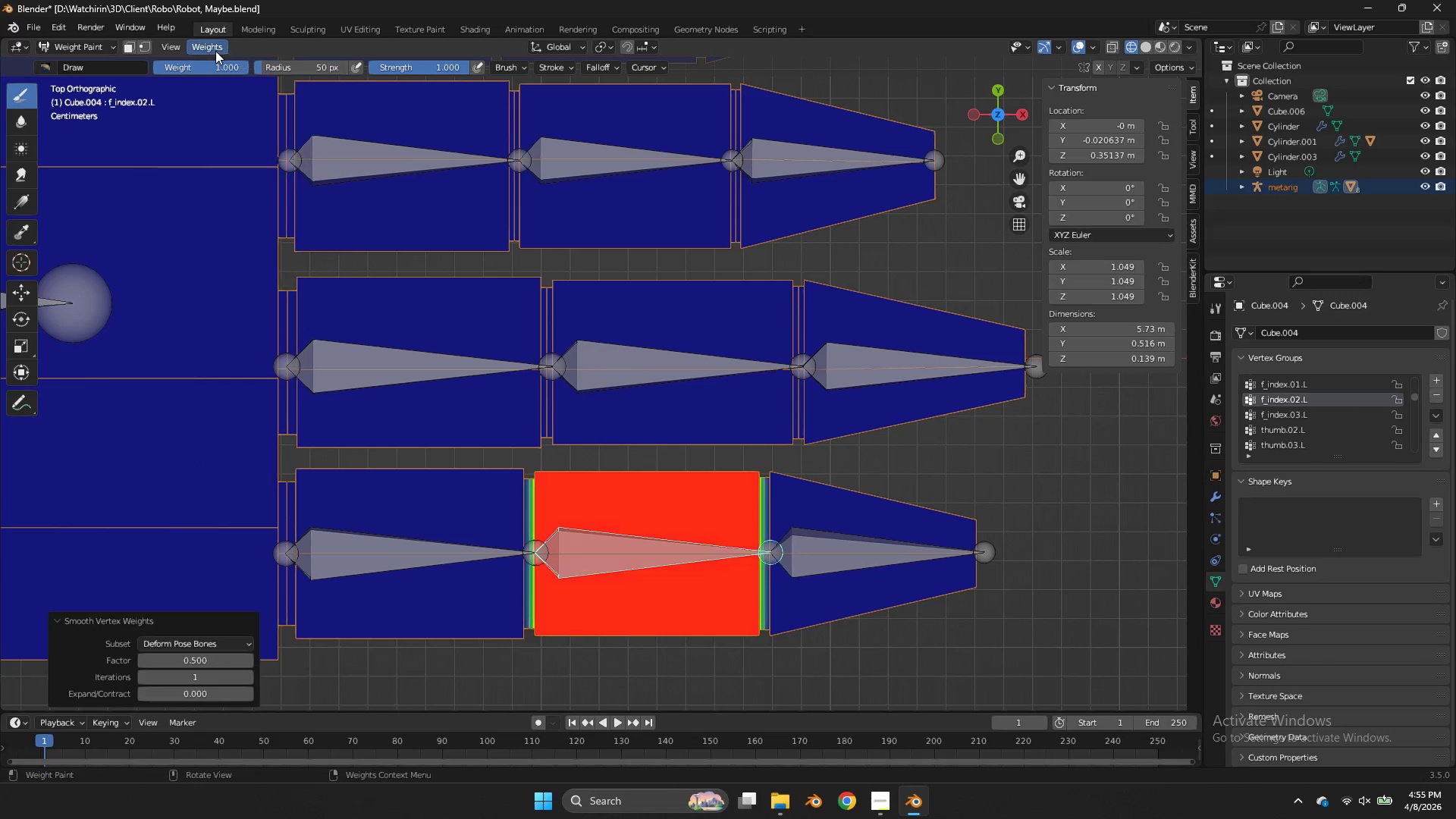 
key(S)
 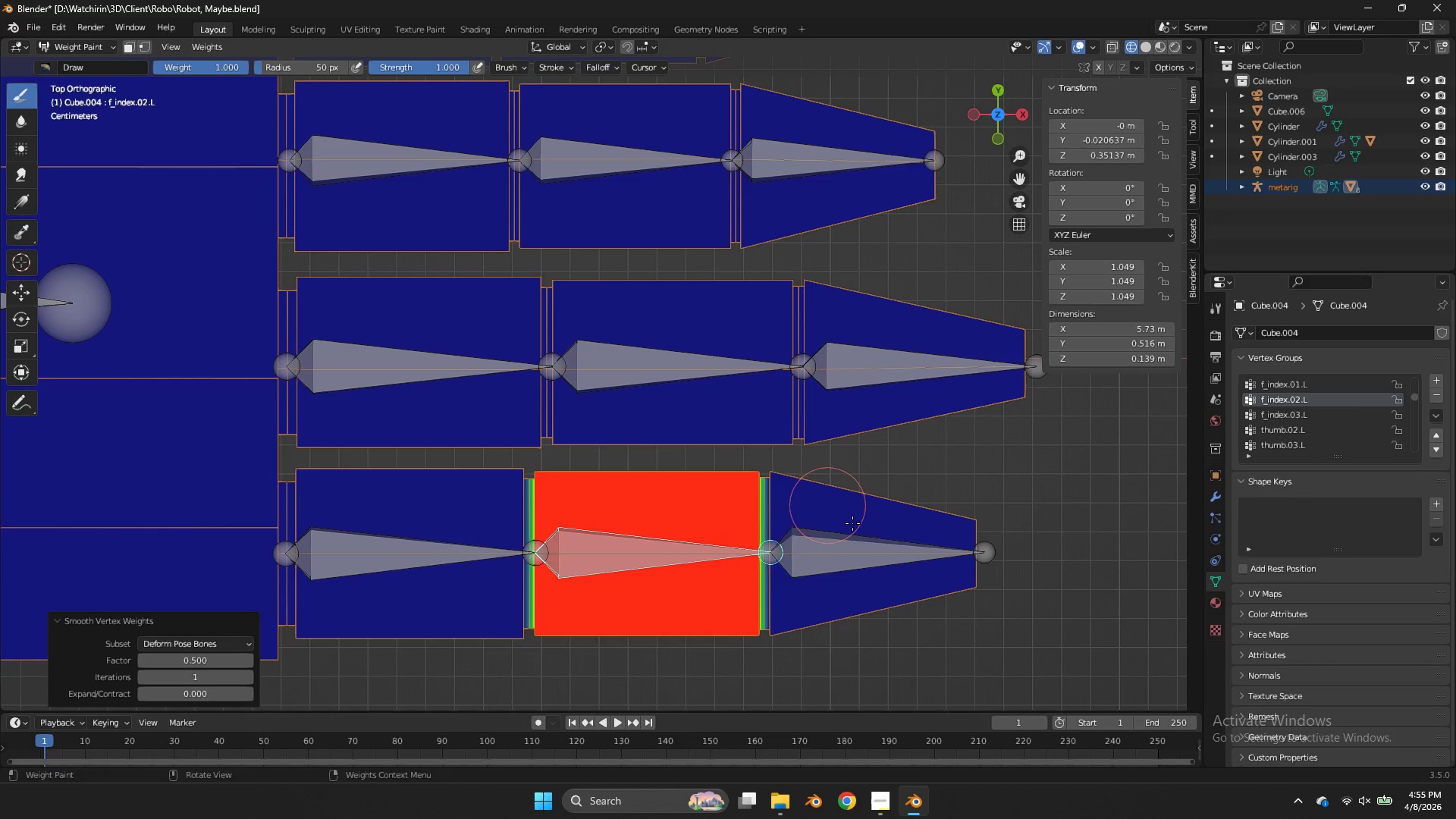 
hold_key(key=ControlLeft, duration=0.44)
left_click([867, 547])
 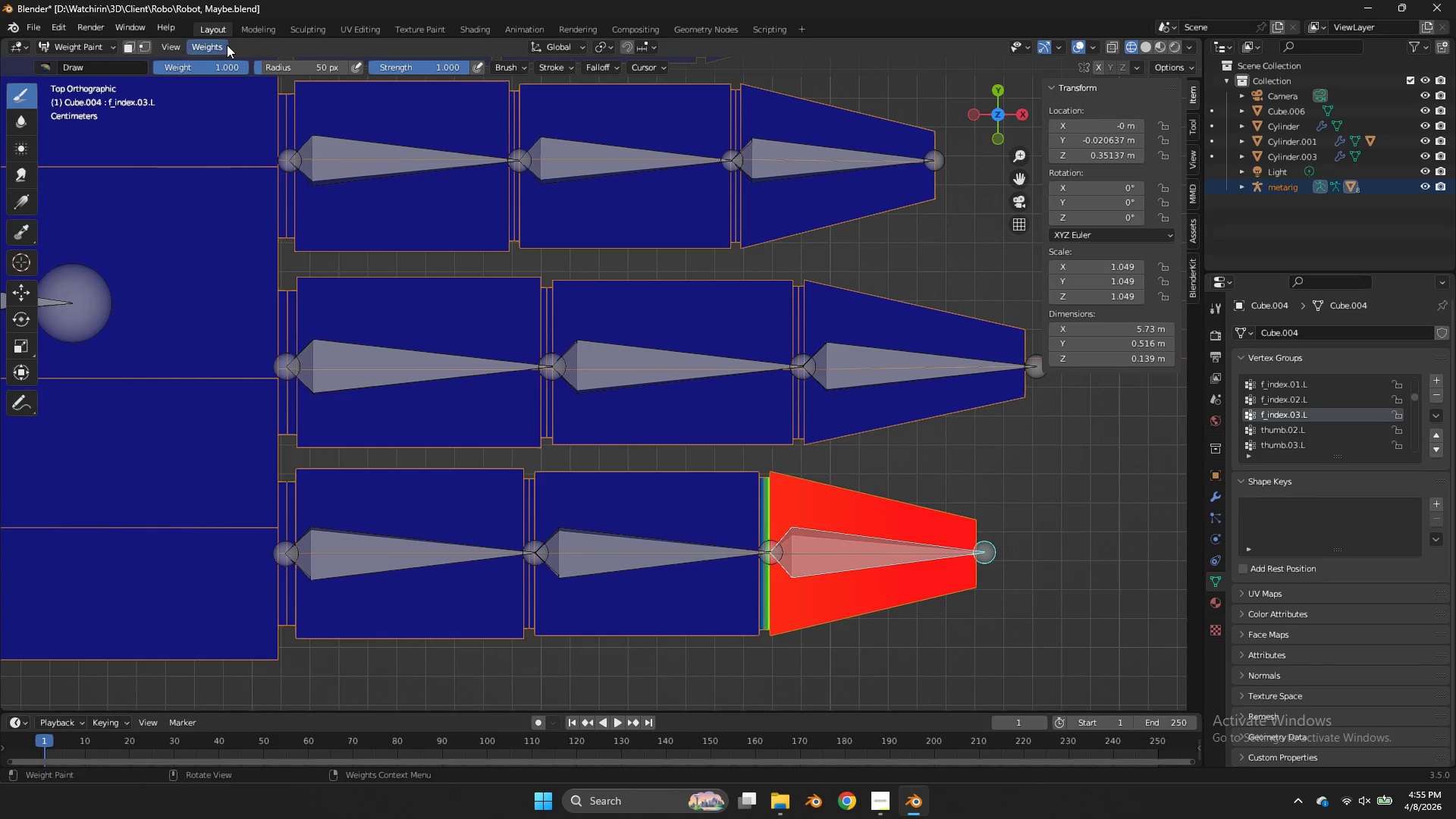 
left_click([222, 42])
 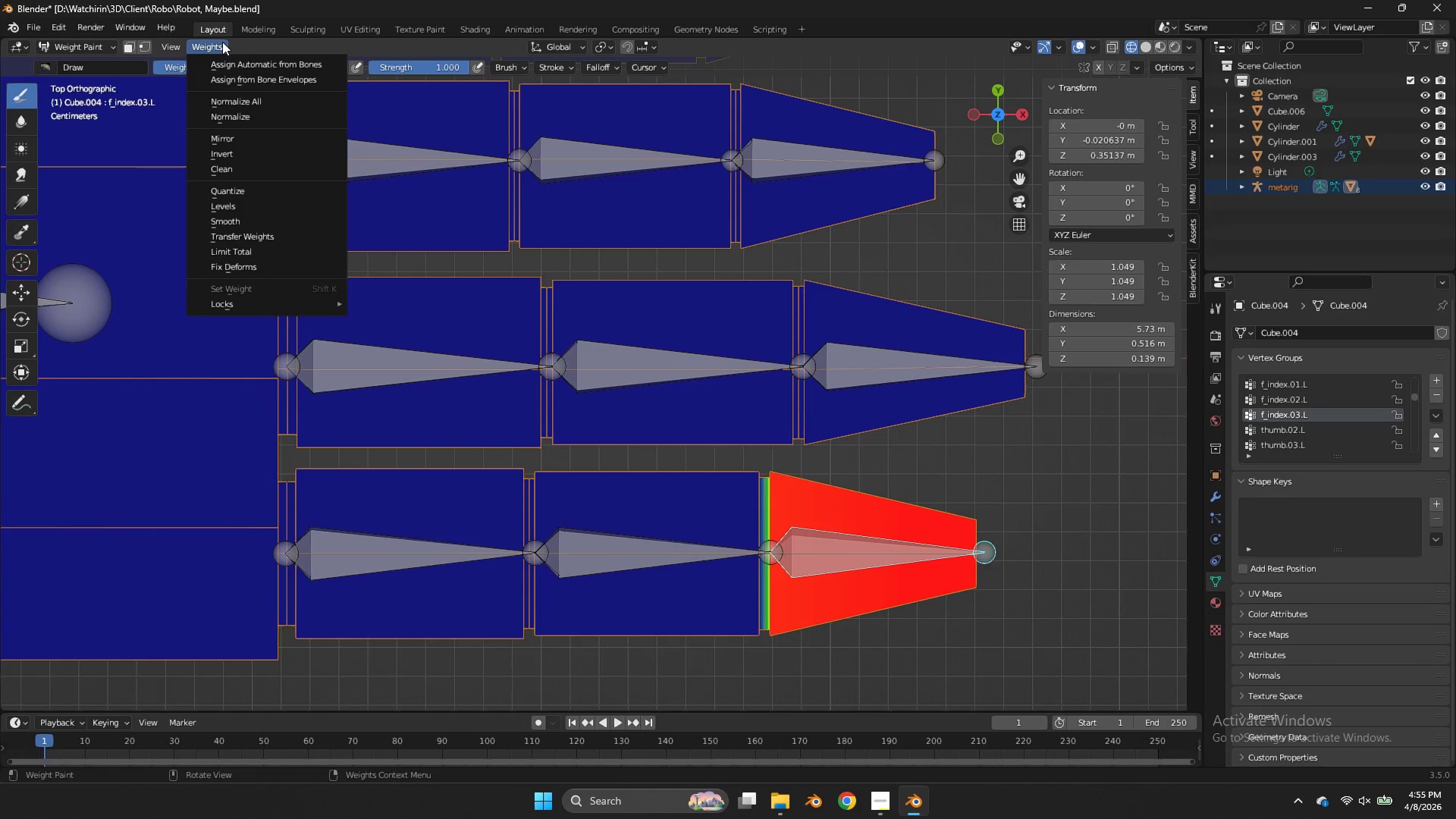 
key(S)
 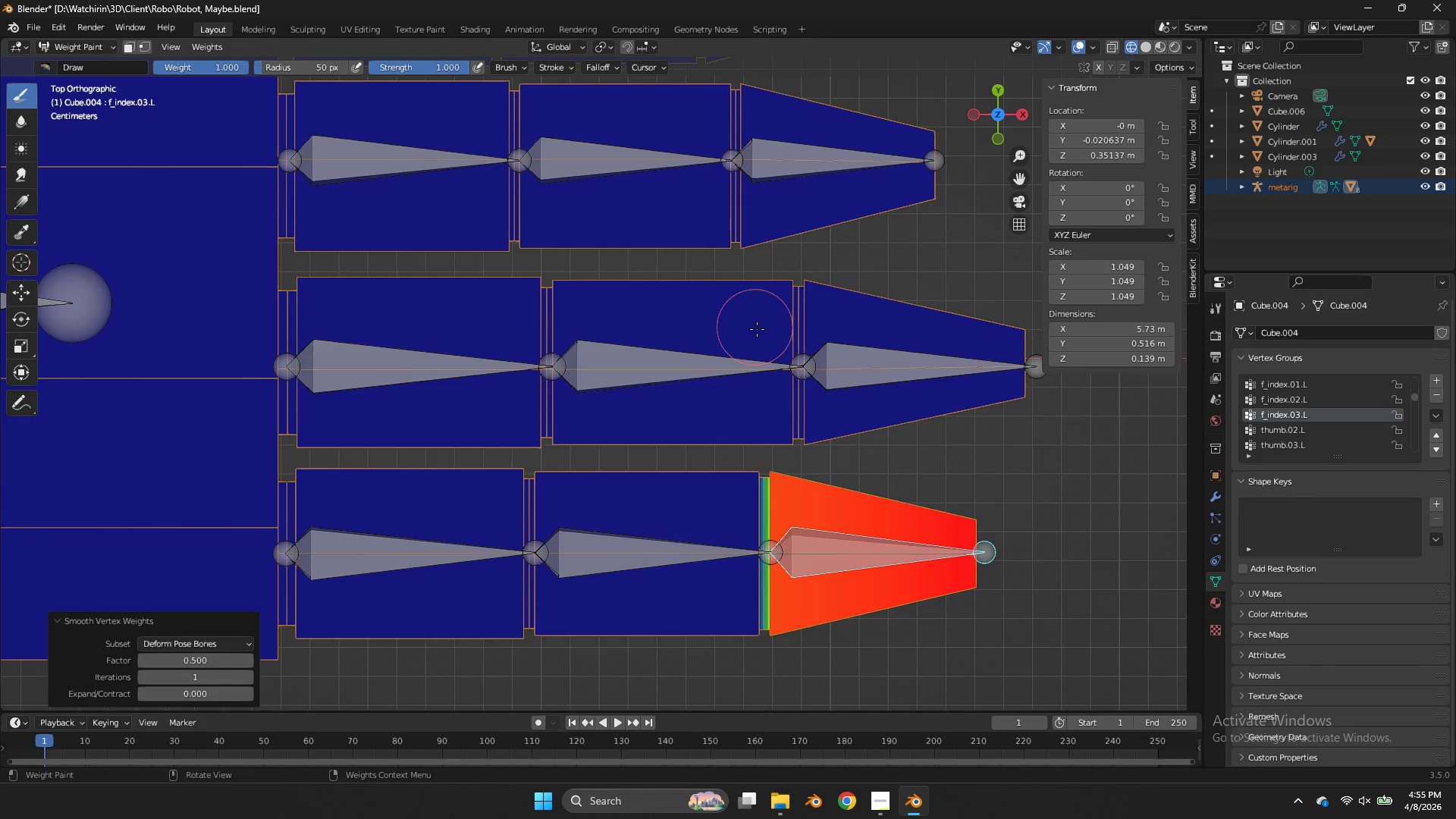 
key(Control+S)
 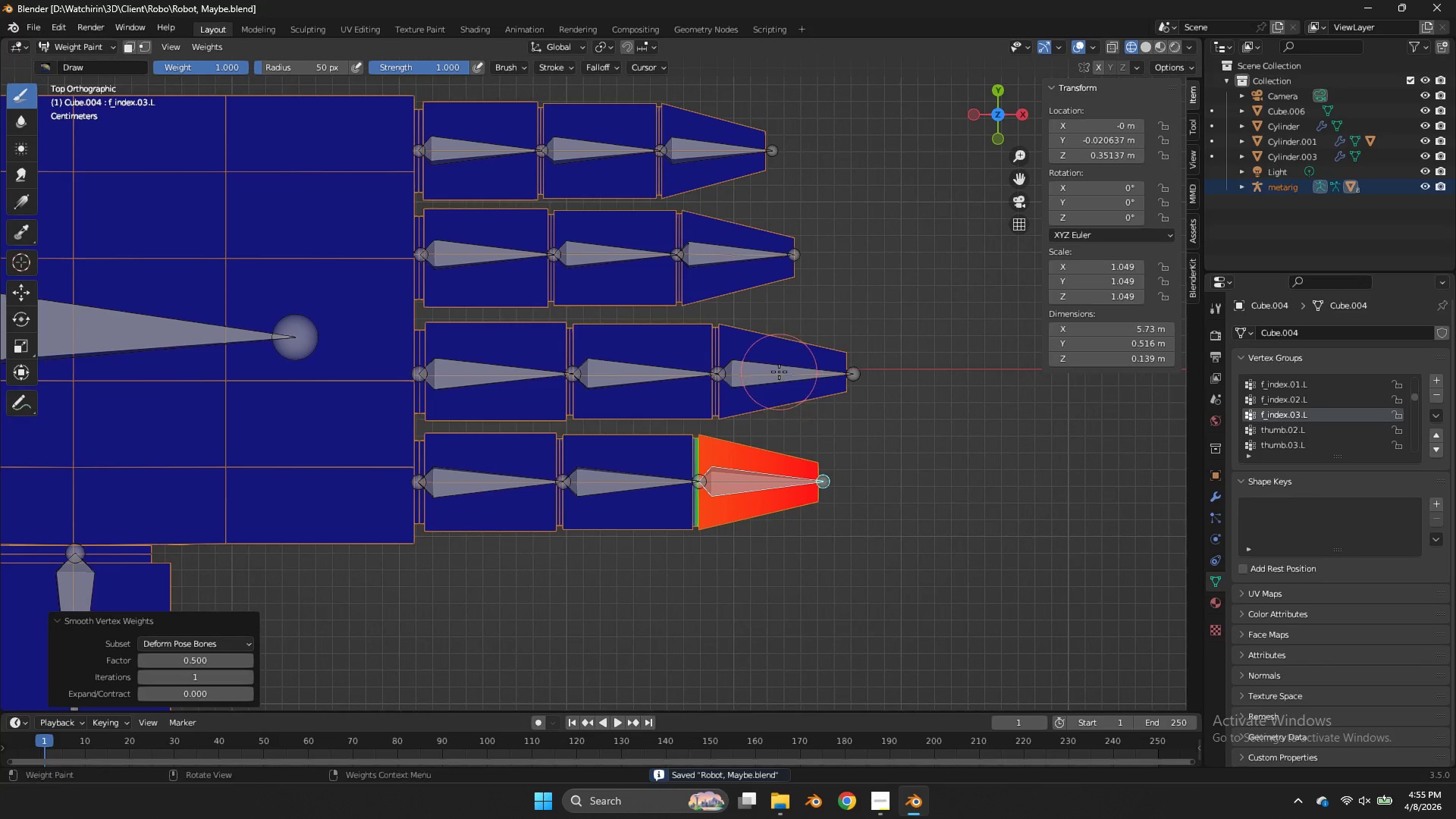 
scroll: coordinate [760, 334], scroll_direction: down, amount: 3.0
 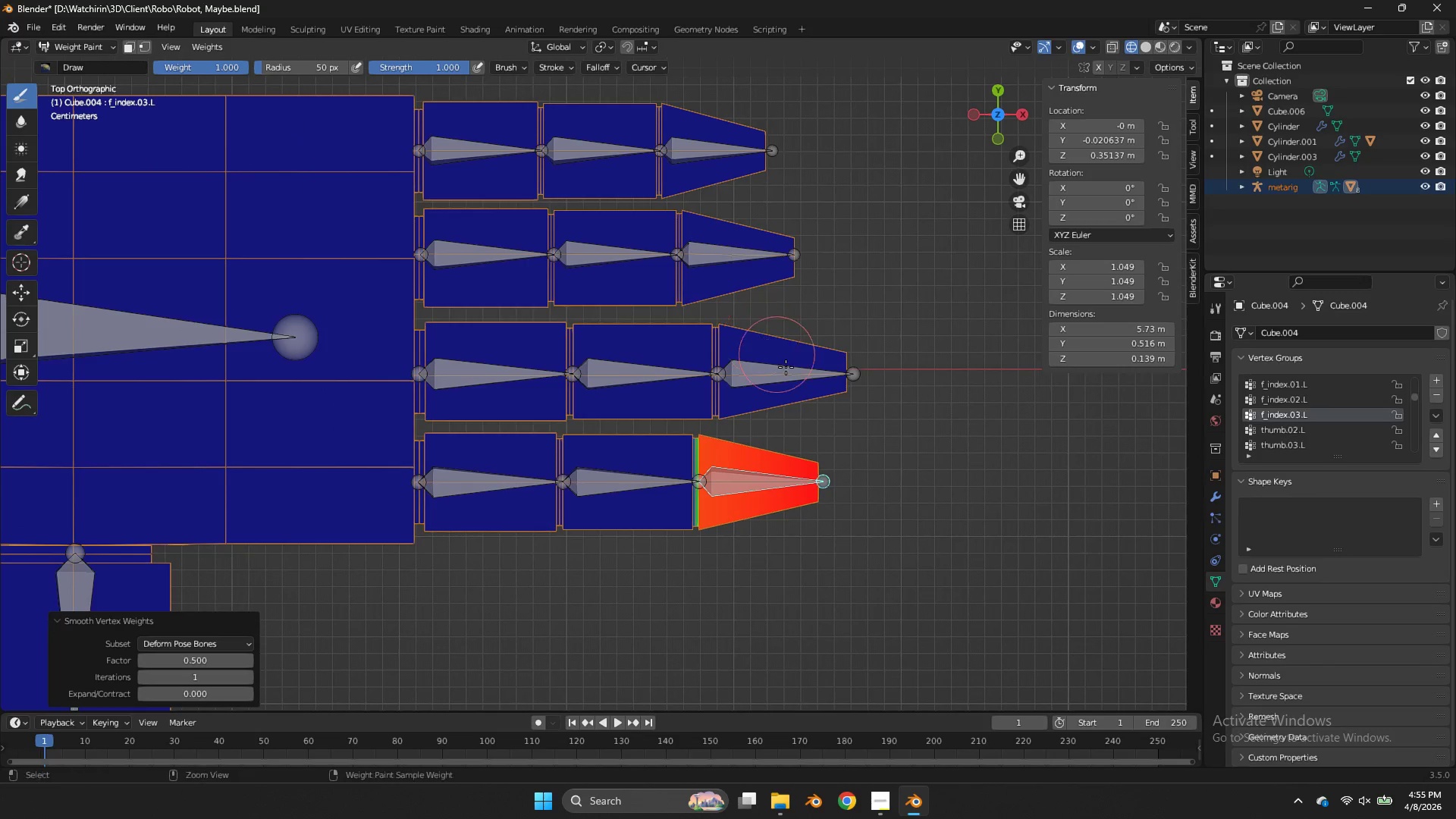 
hold_key(key=ControlLeft, duration=2.38)
double_click([709, 246])
 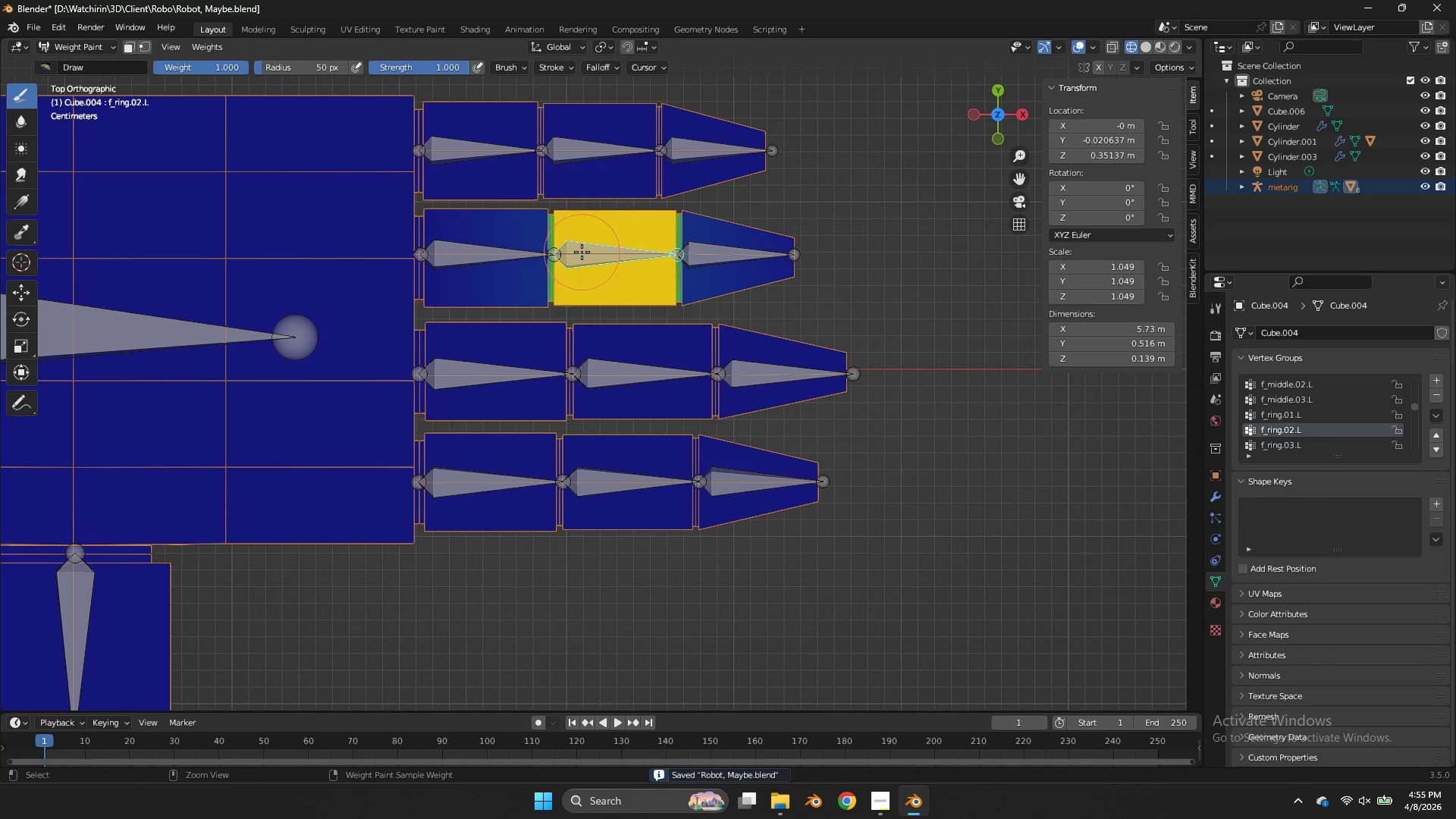 
triple_click([601, 181])
 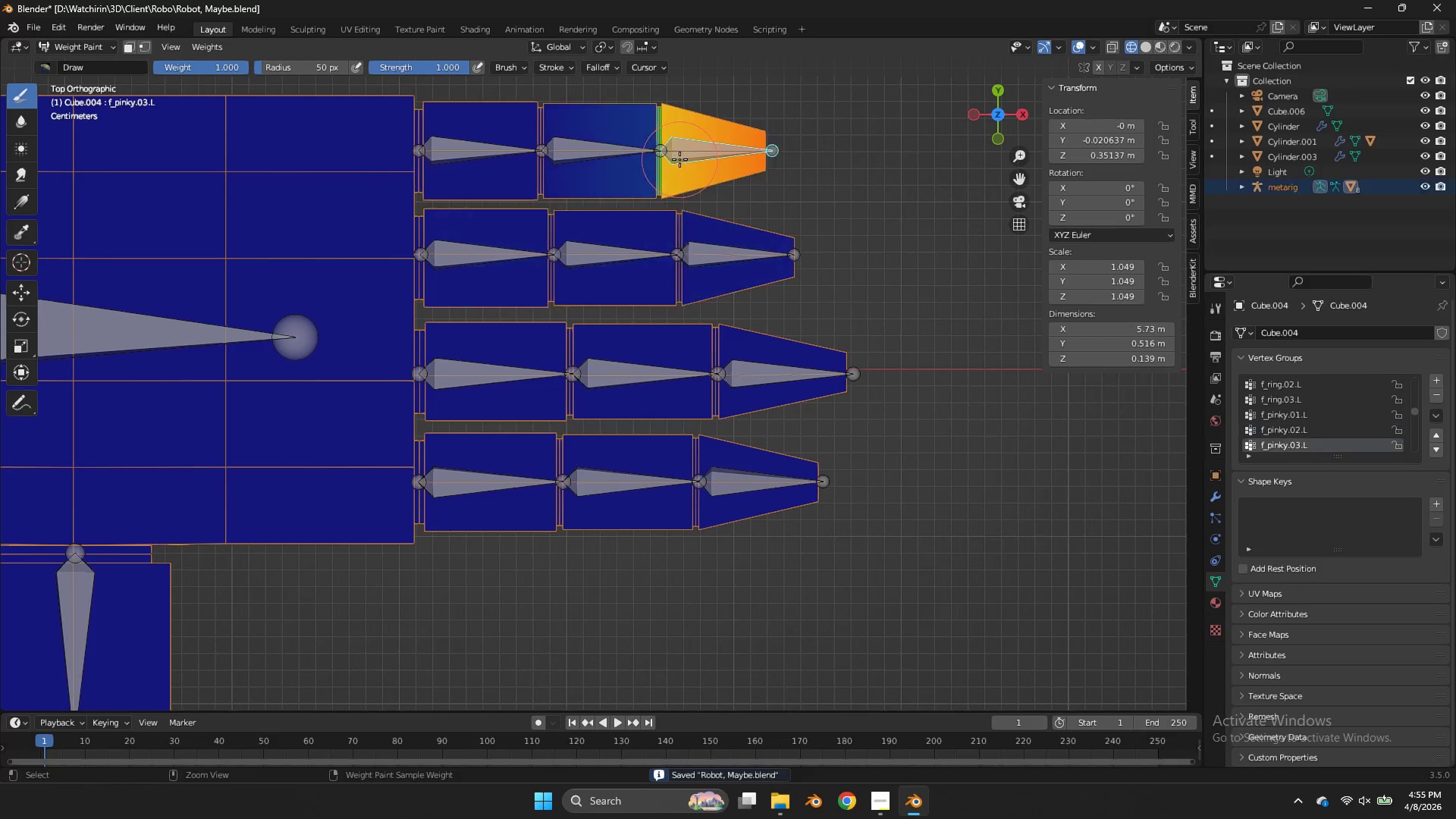 
triple_click([679, 159])
 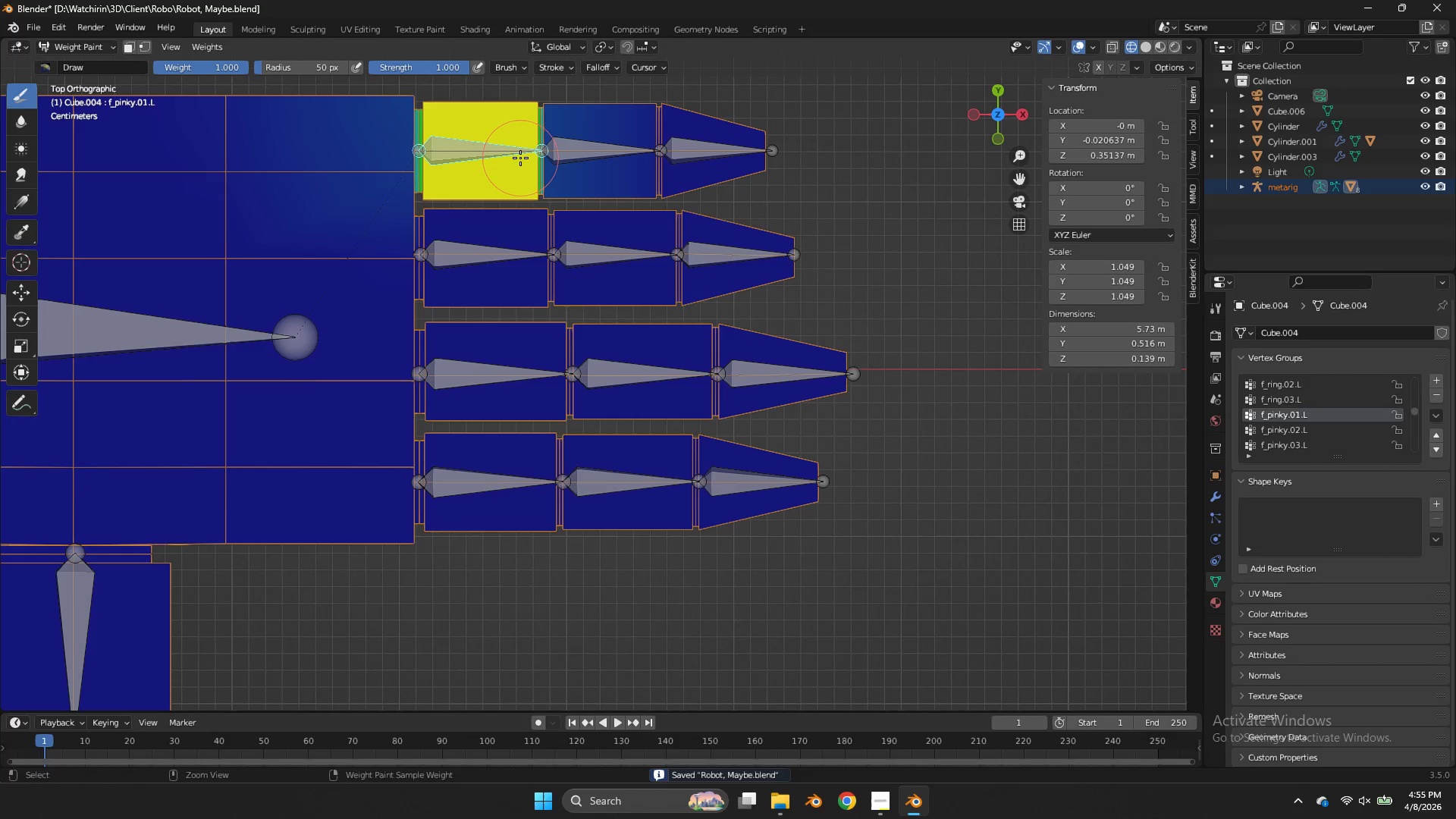 
left_click([520, 158])
 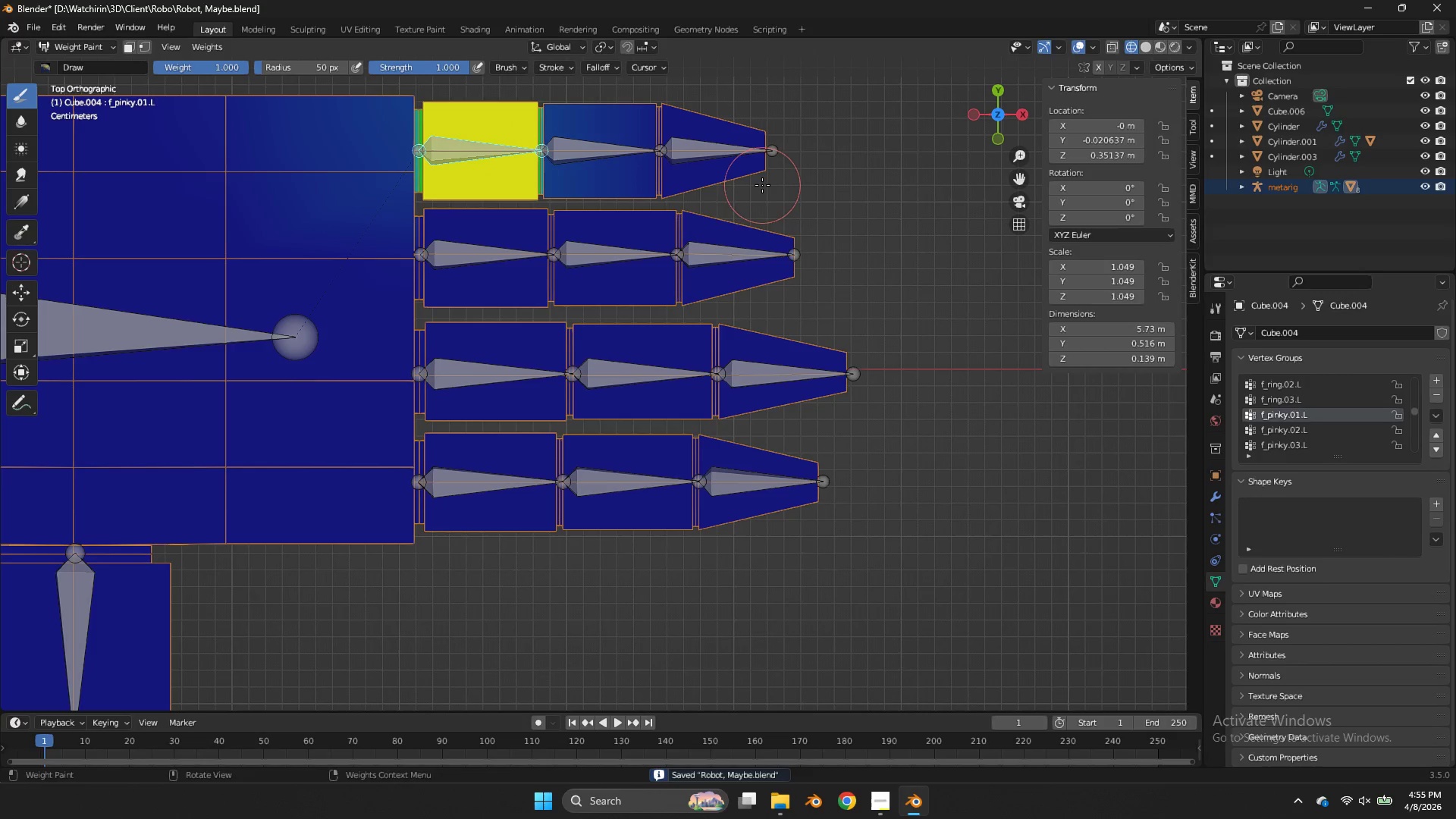 
key(R)
 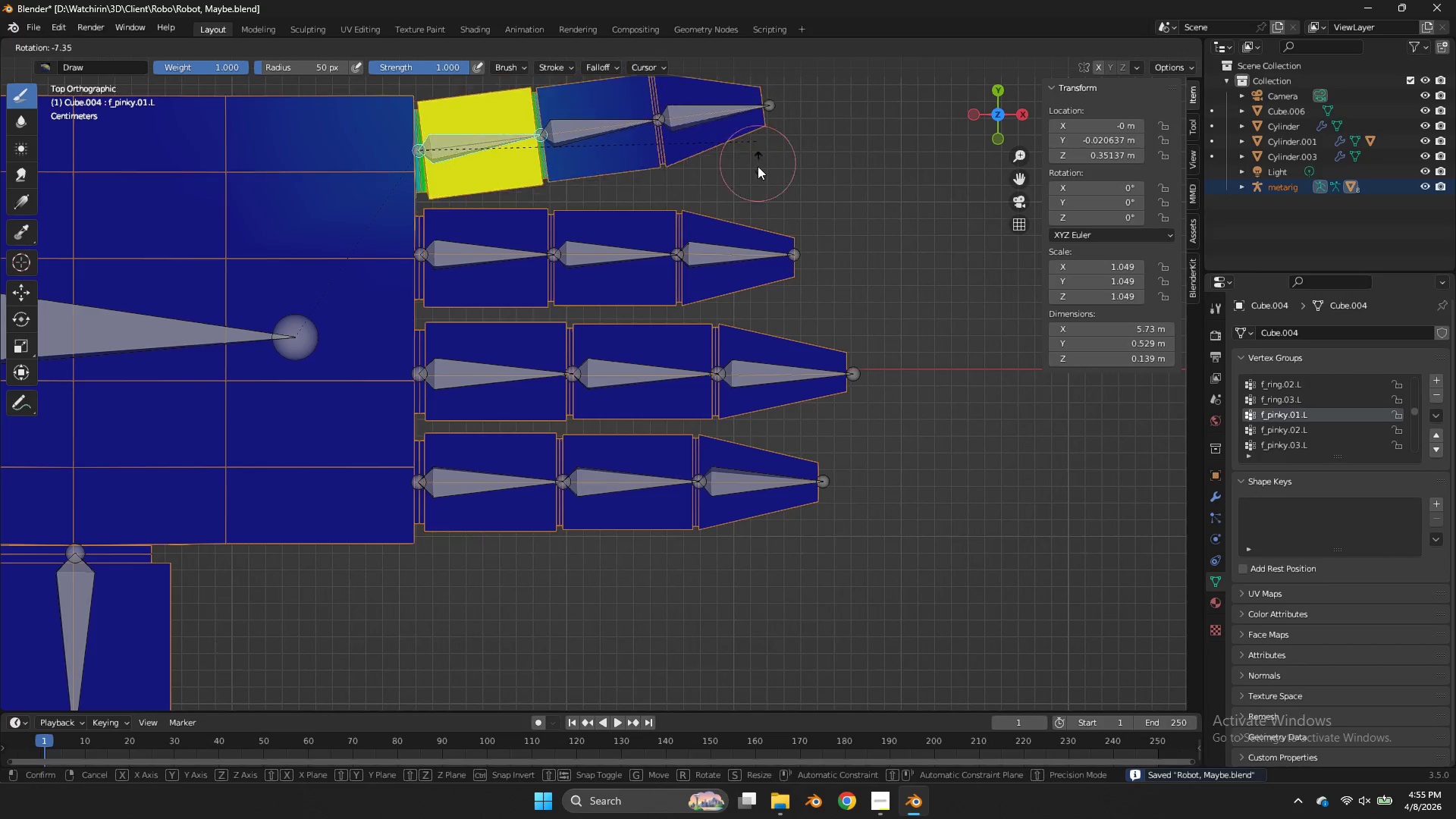 
right_click([758, 174])
 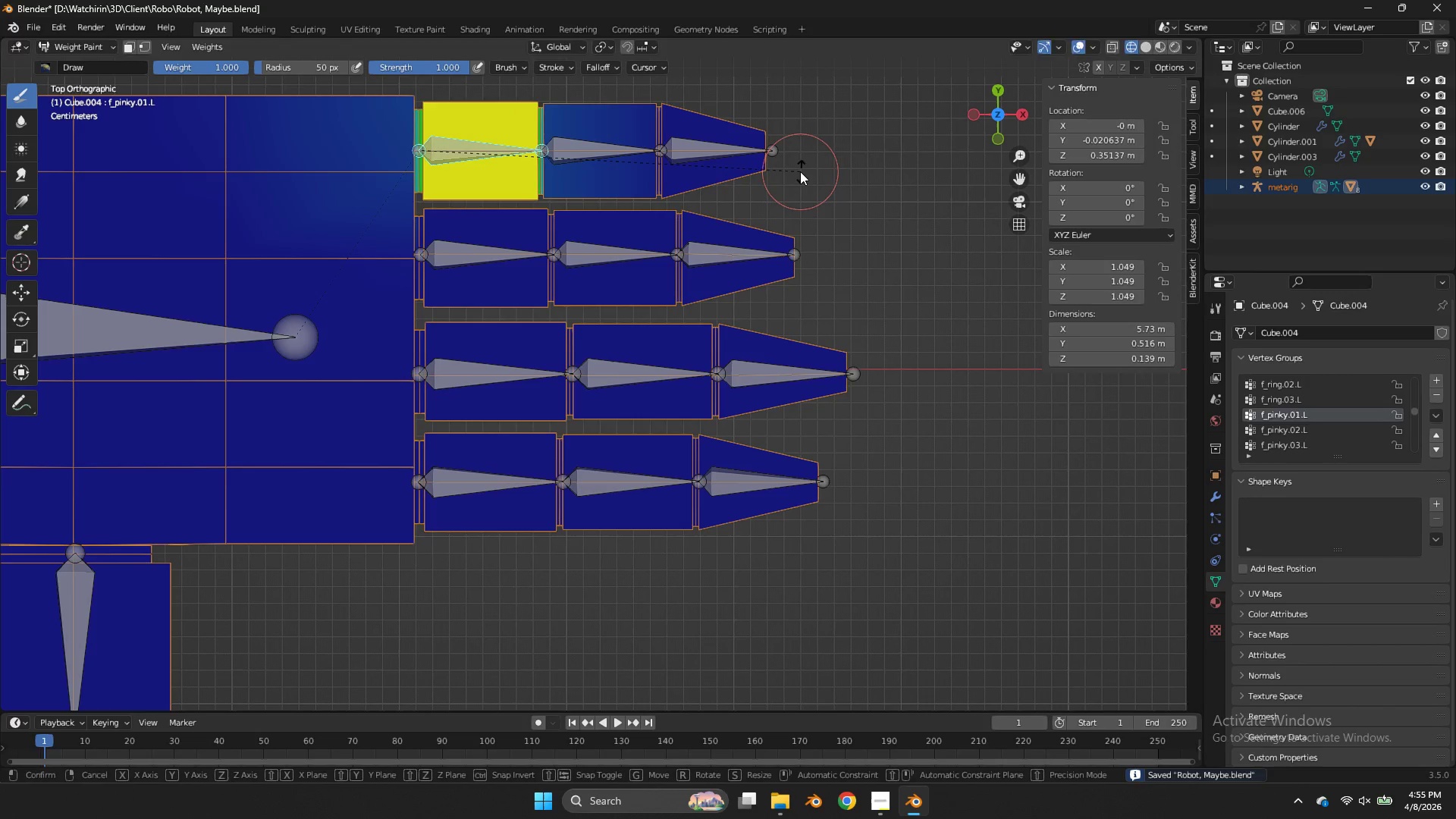 
type(rx)
 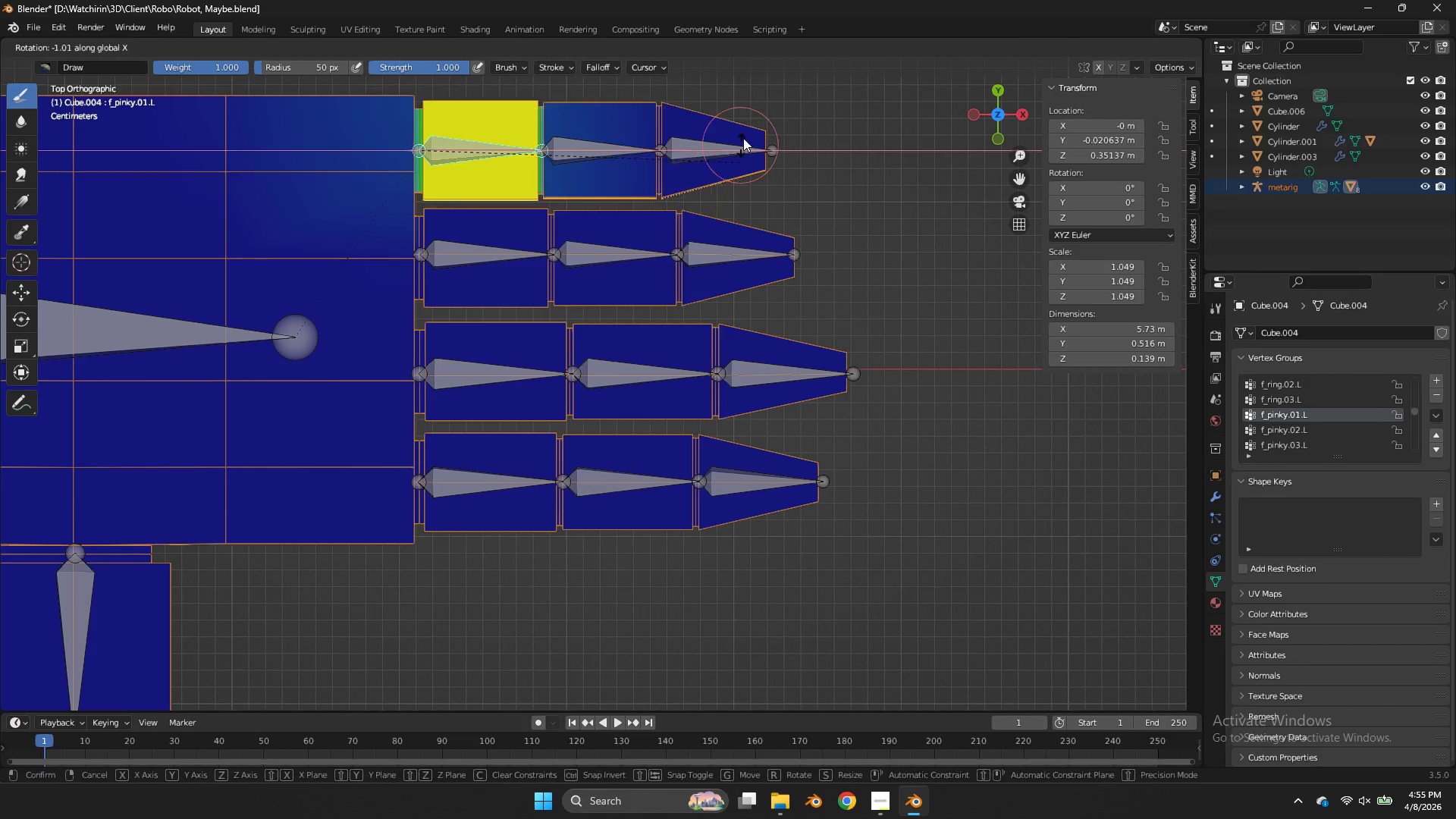 
right_click([760, 80])
 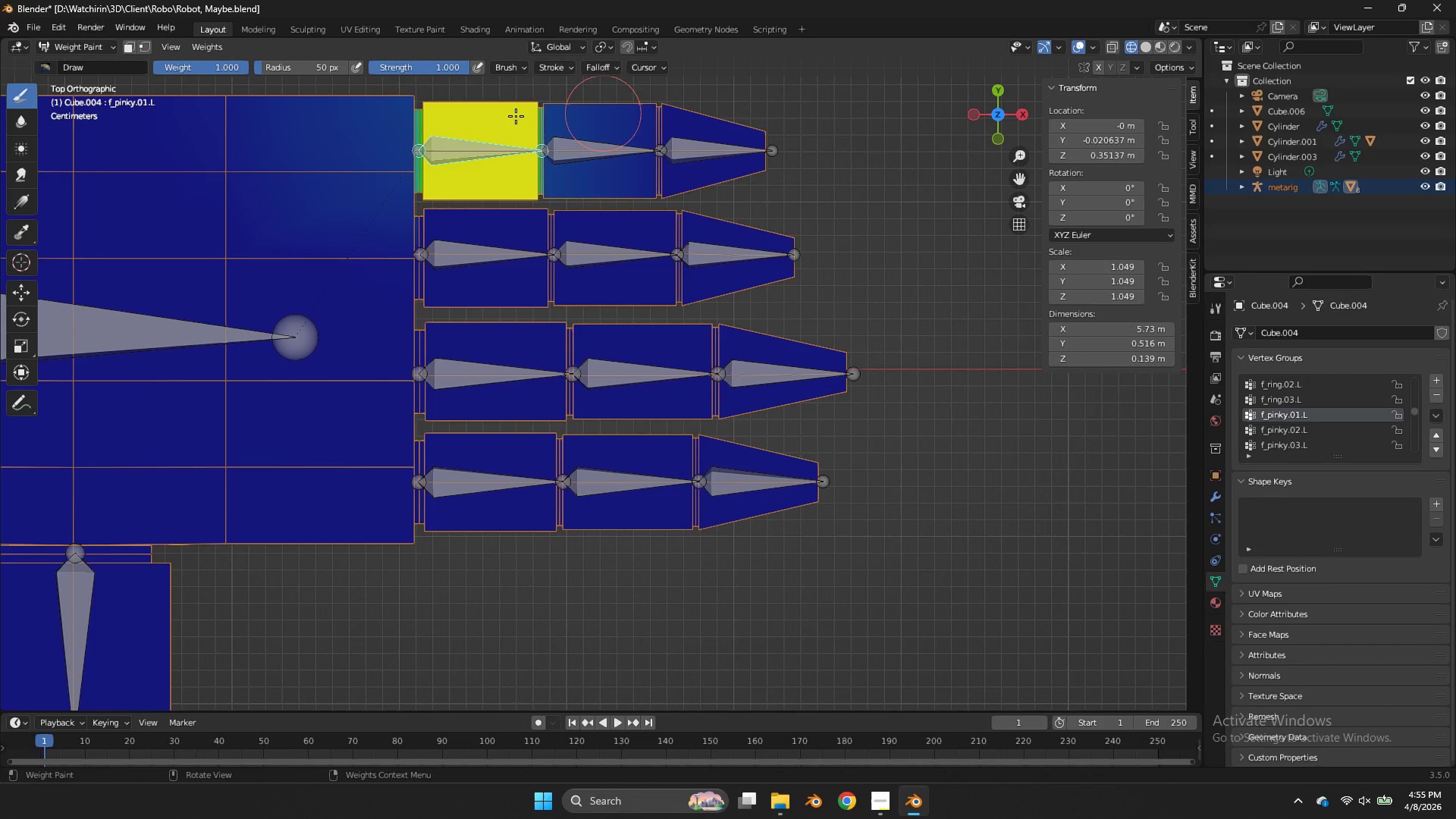 
key(Z)
 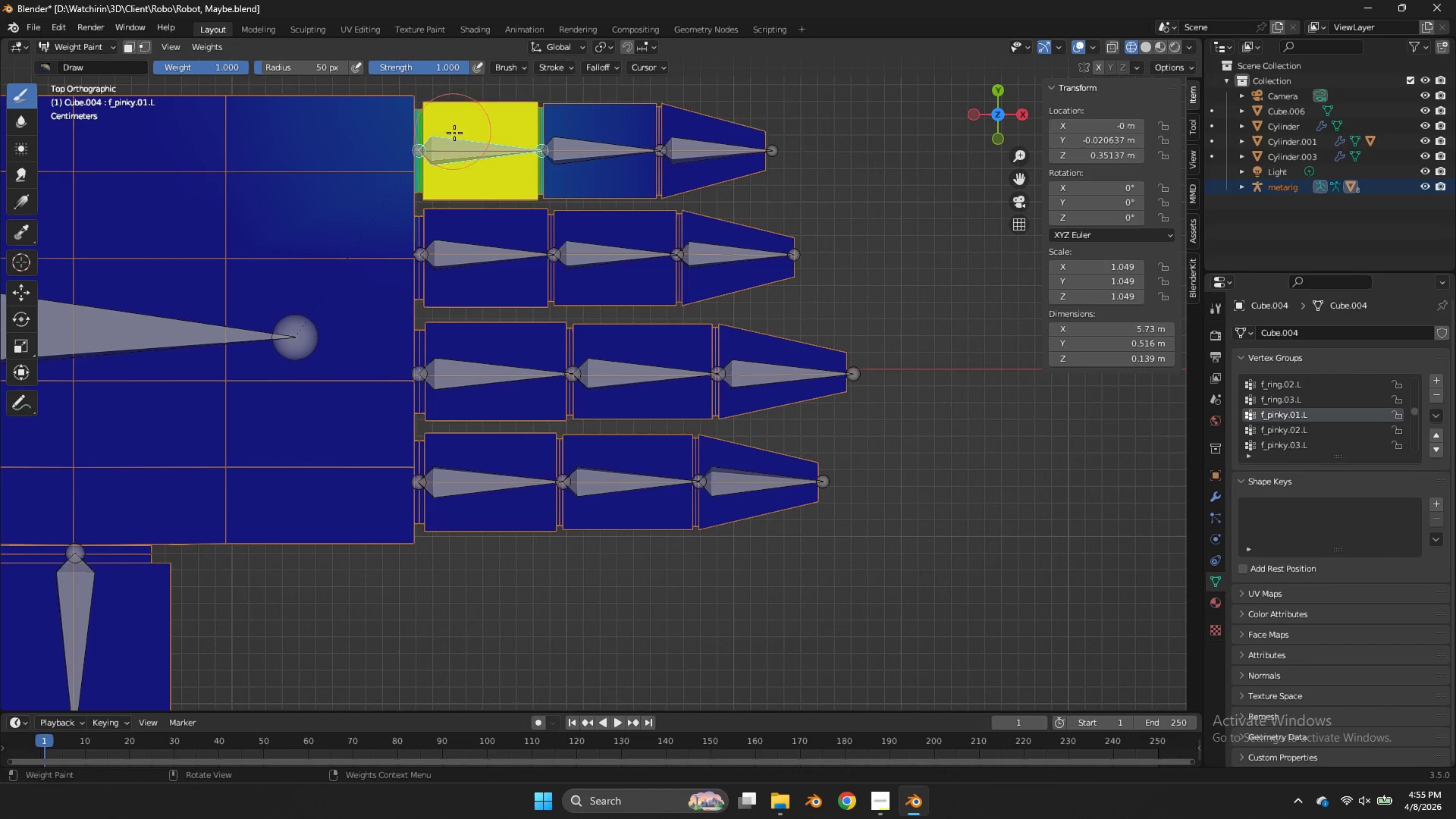 
key(Tab)
 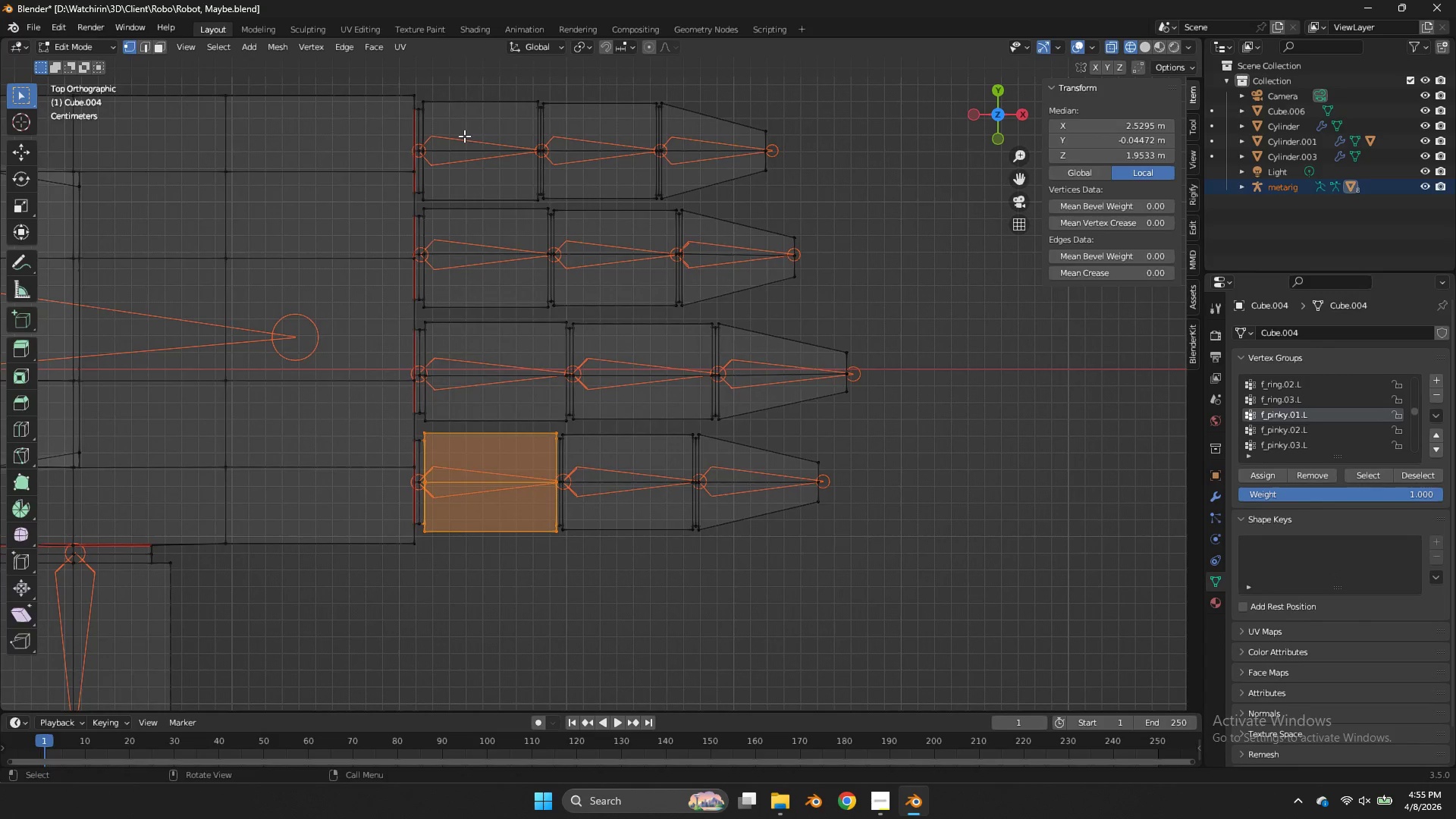 
key(Tab)
 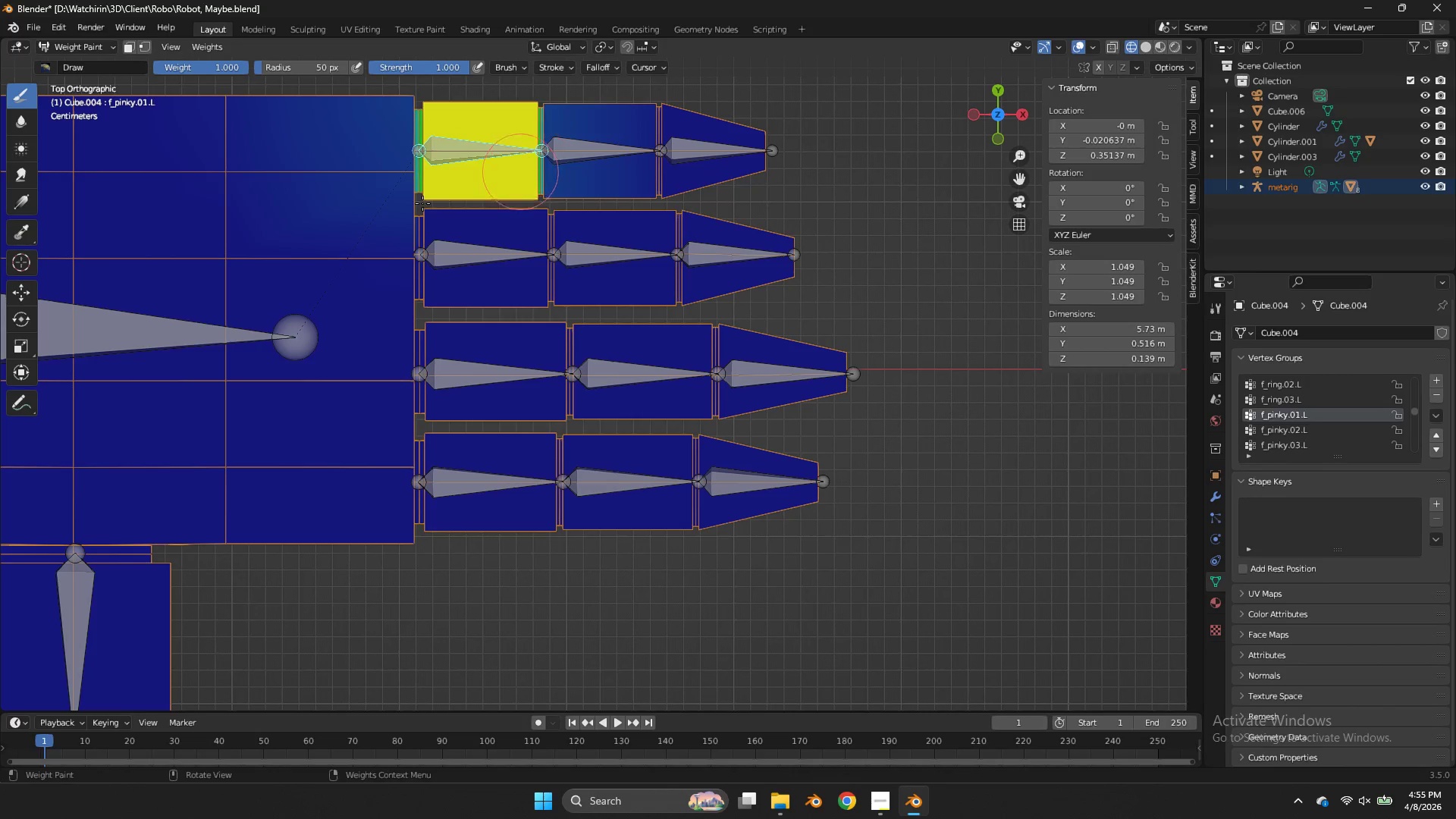 
hold_key(key=ControlLeft, duration=0.33)
 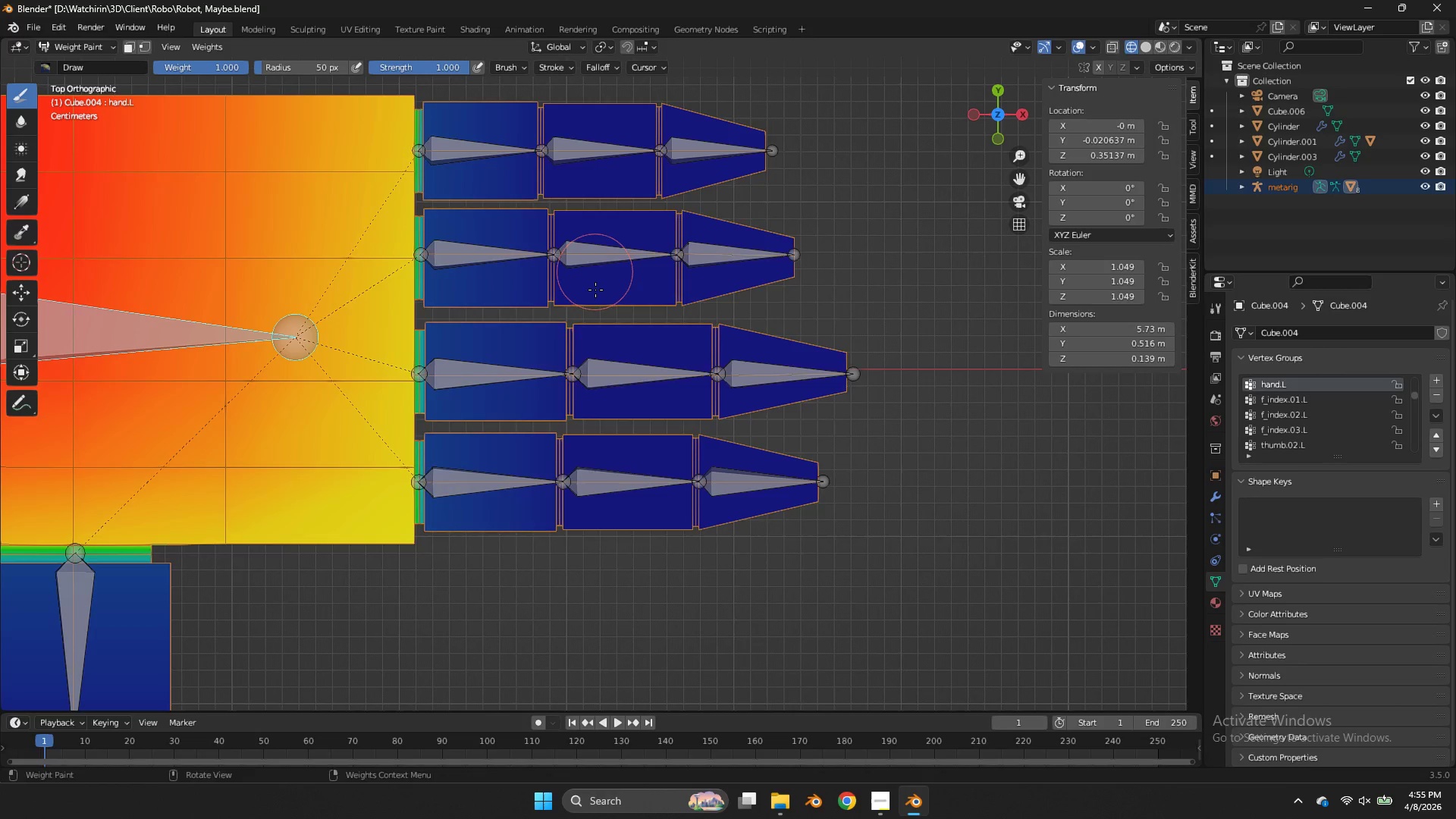 
key(R)
 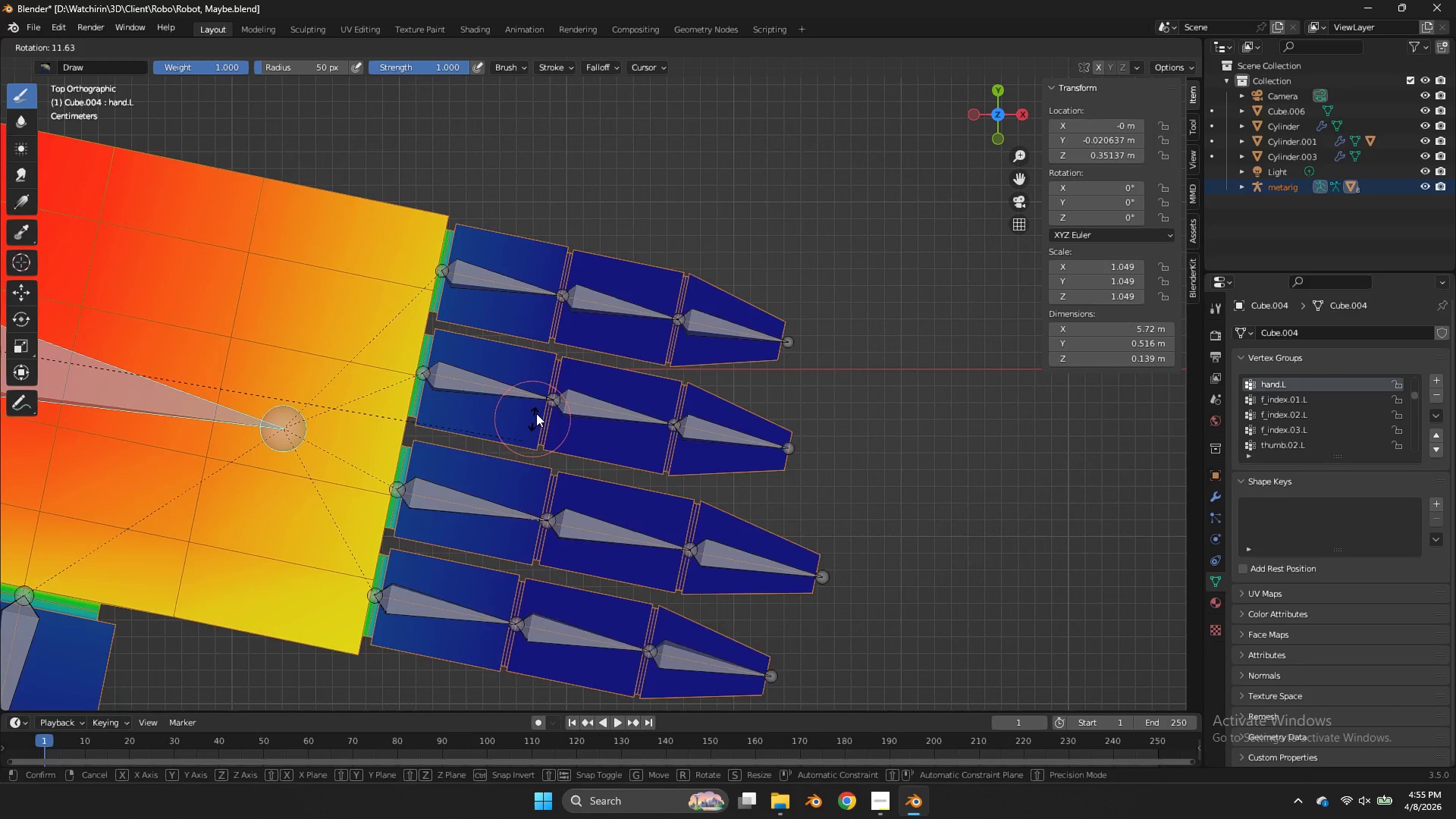 
right_click([538, 409])
 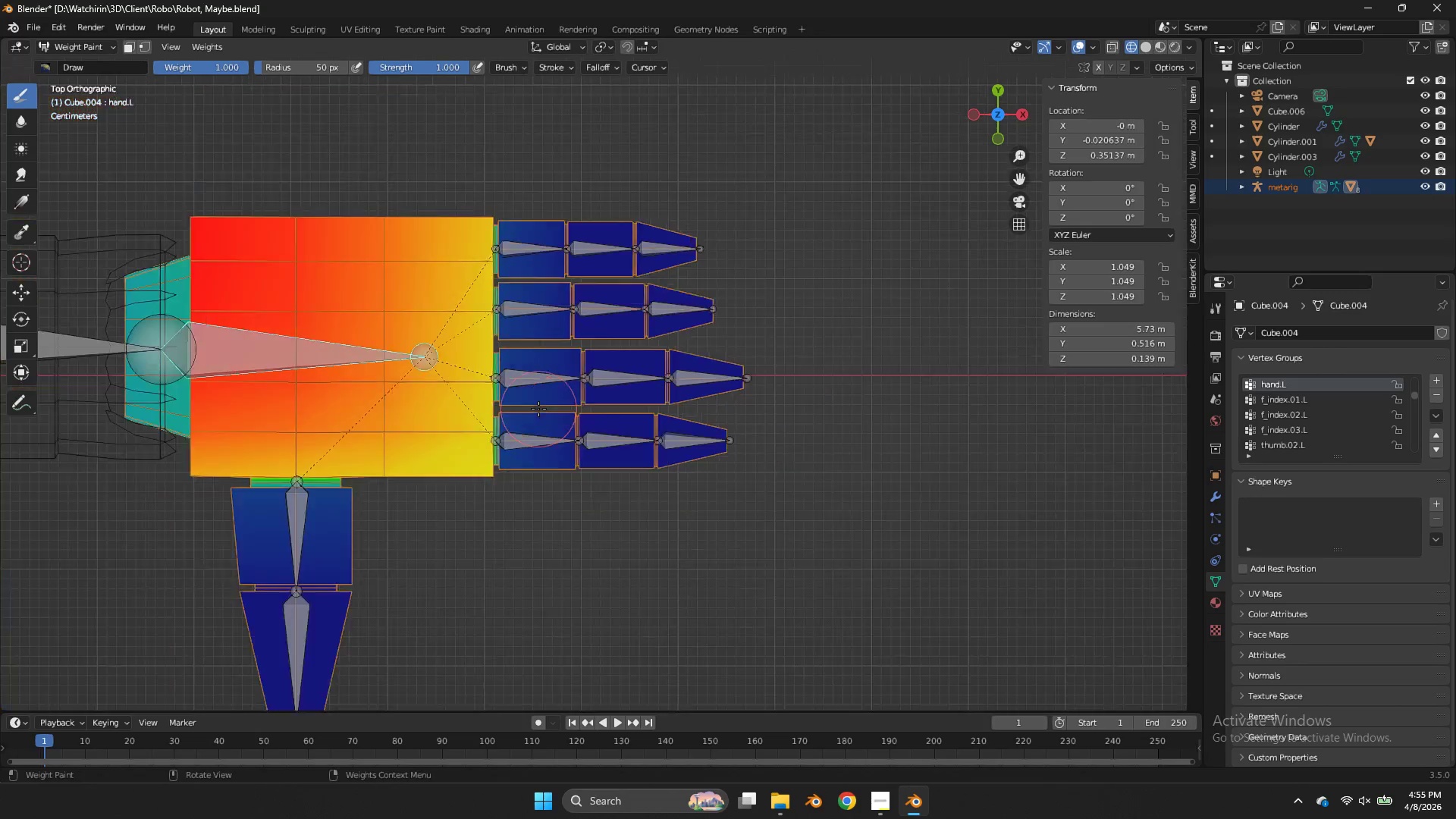 
key(R)
 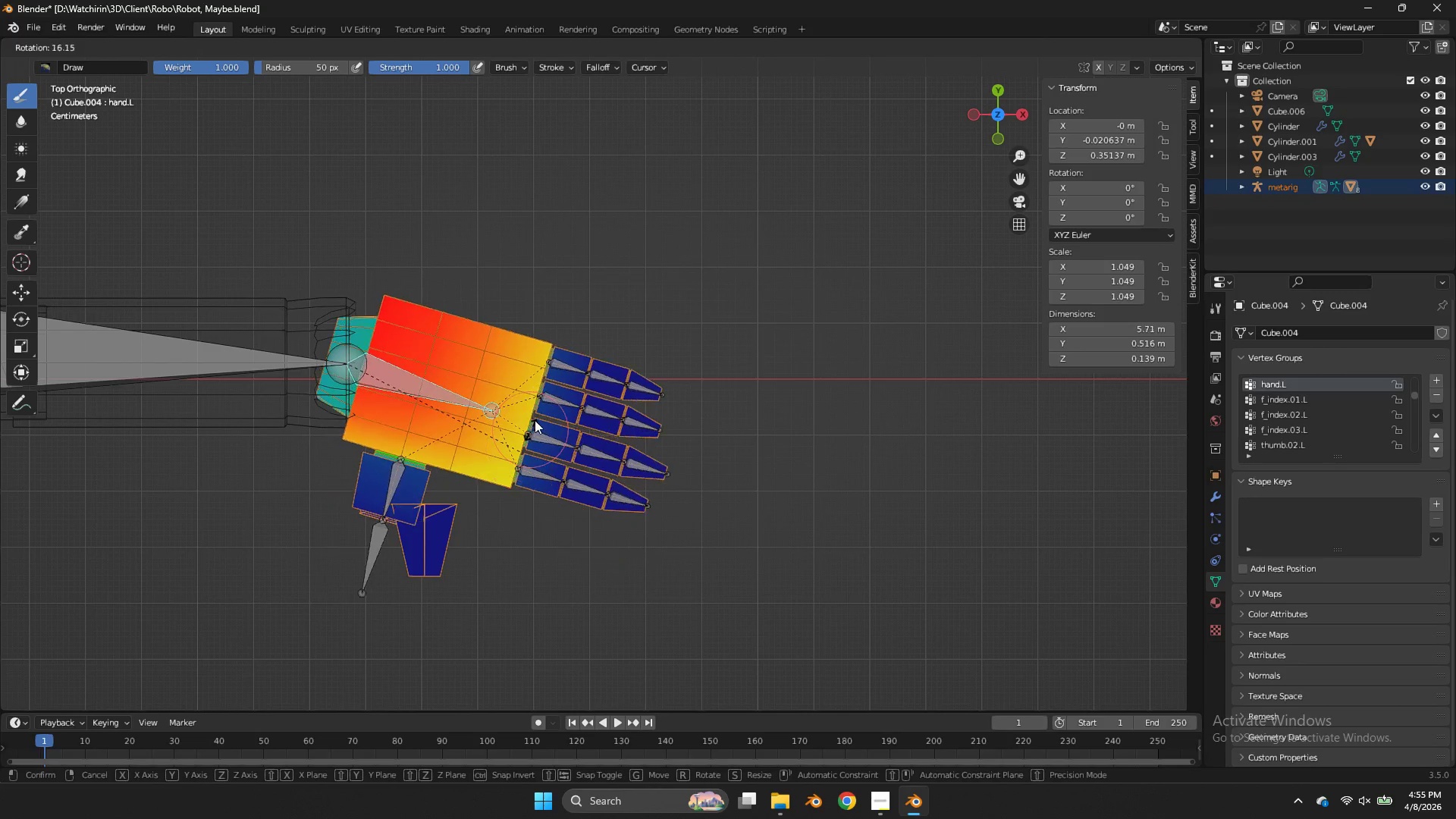 
scroll: coordinate [538, 409], scroll_direction: down, amount: 6.0
 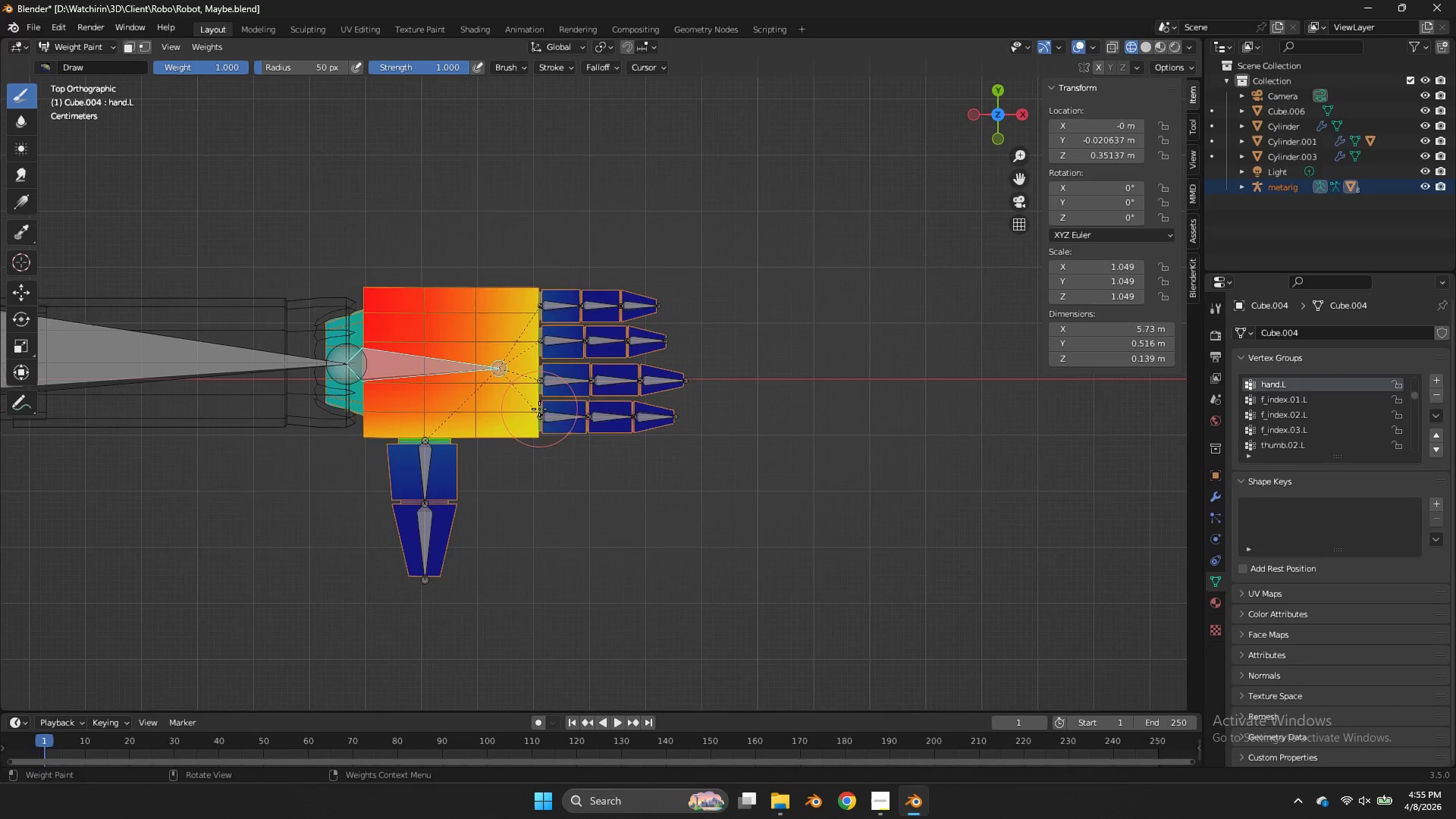 
right_click([541, 397])
 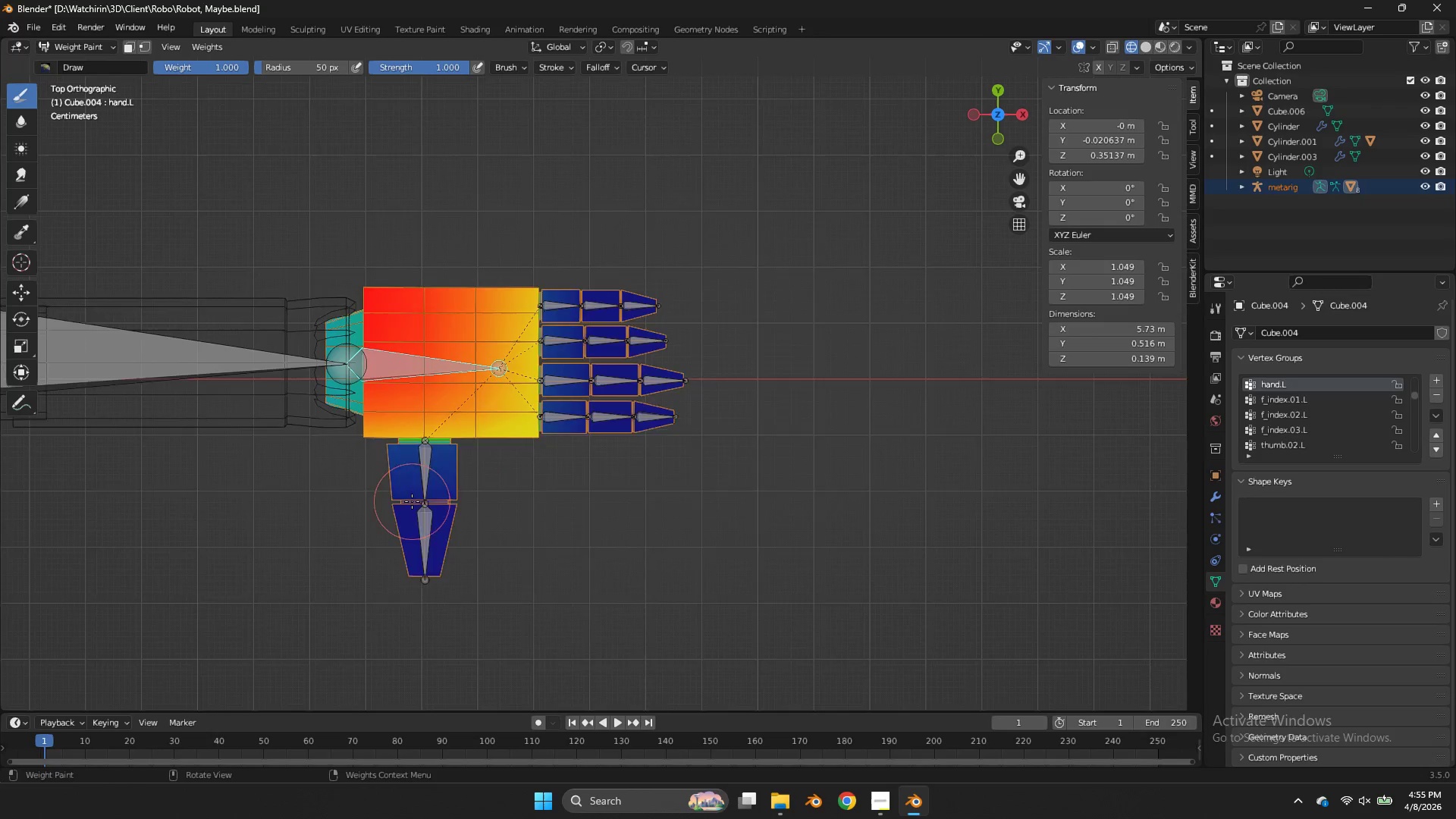 
hold_key(key=ControlLeft, duration=0.77)
left_click([356, 495])
 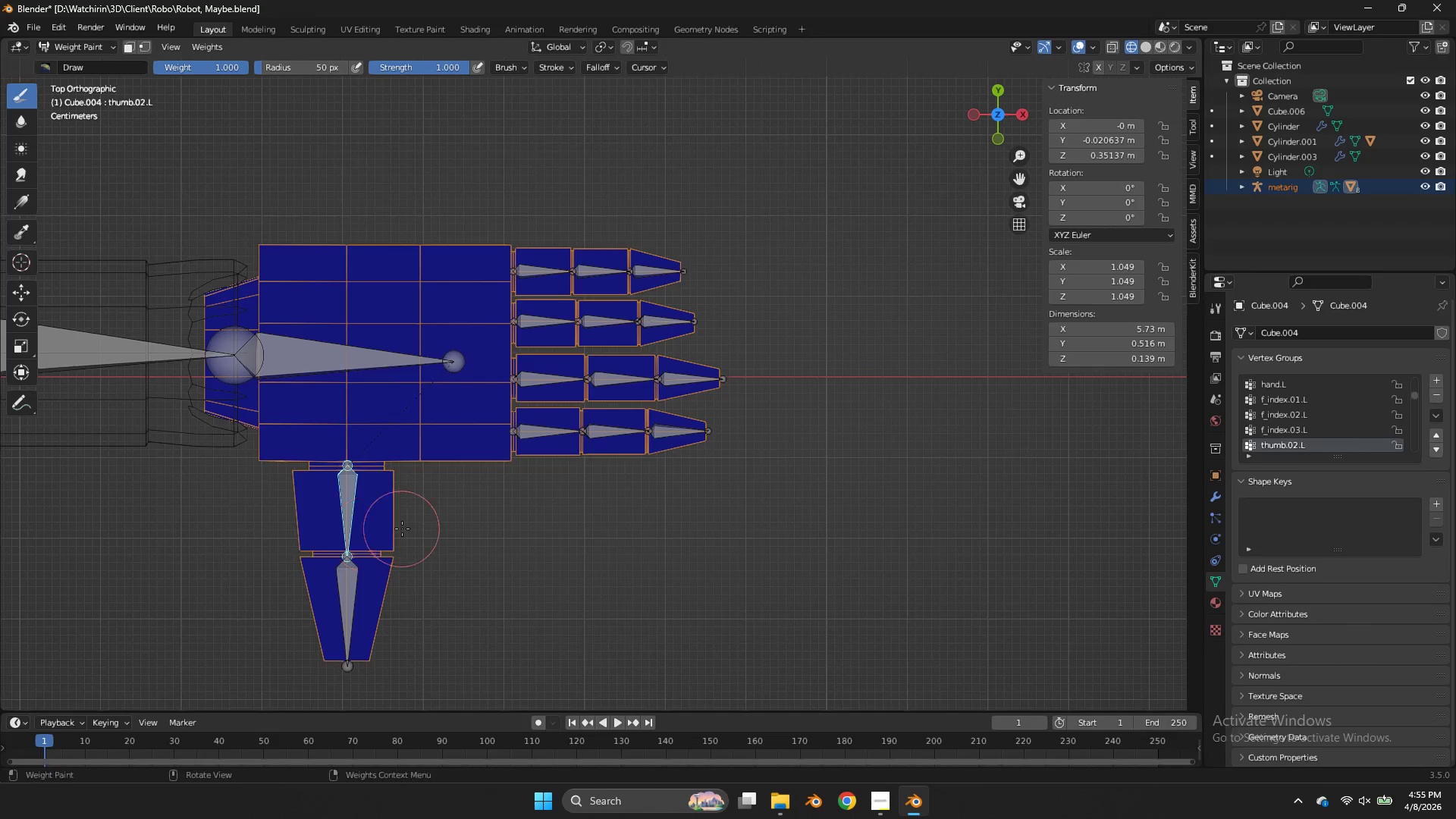 
scroll: coordinate [412, 501], scroll_direction: up, amount: 2.0
 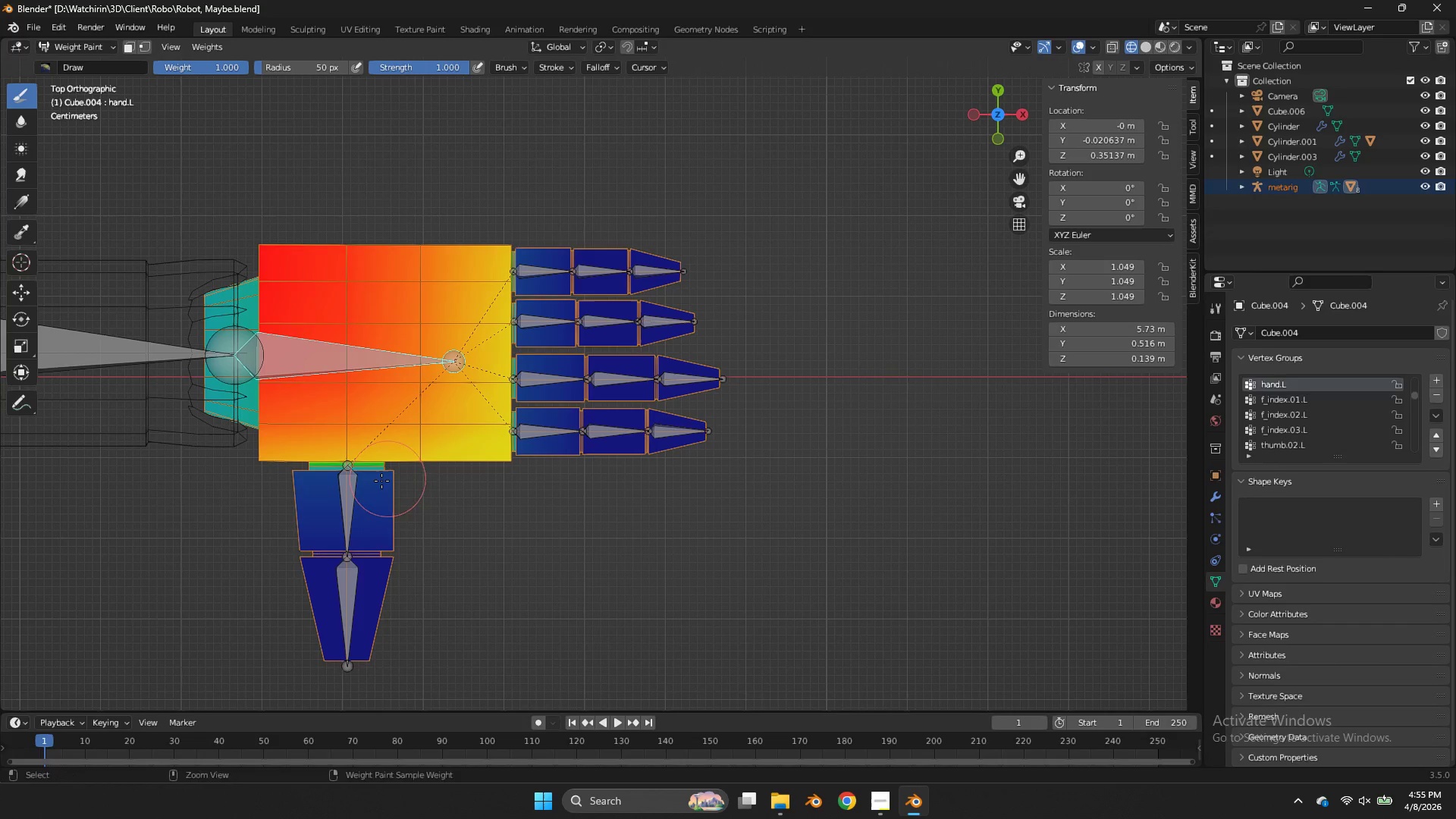 
key(Tab)
 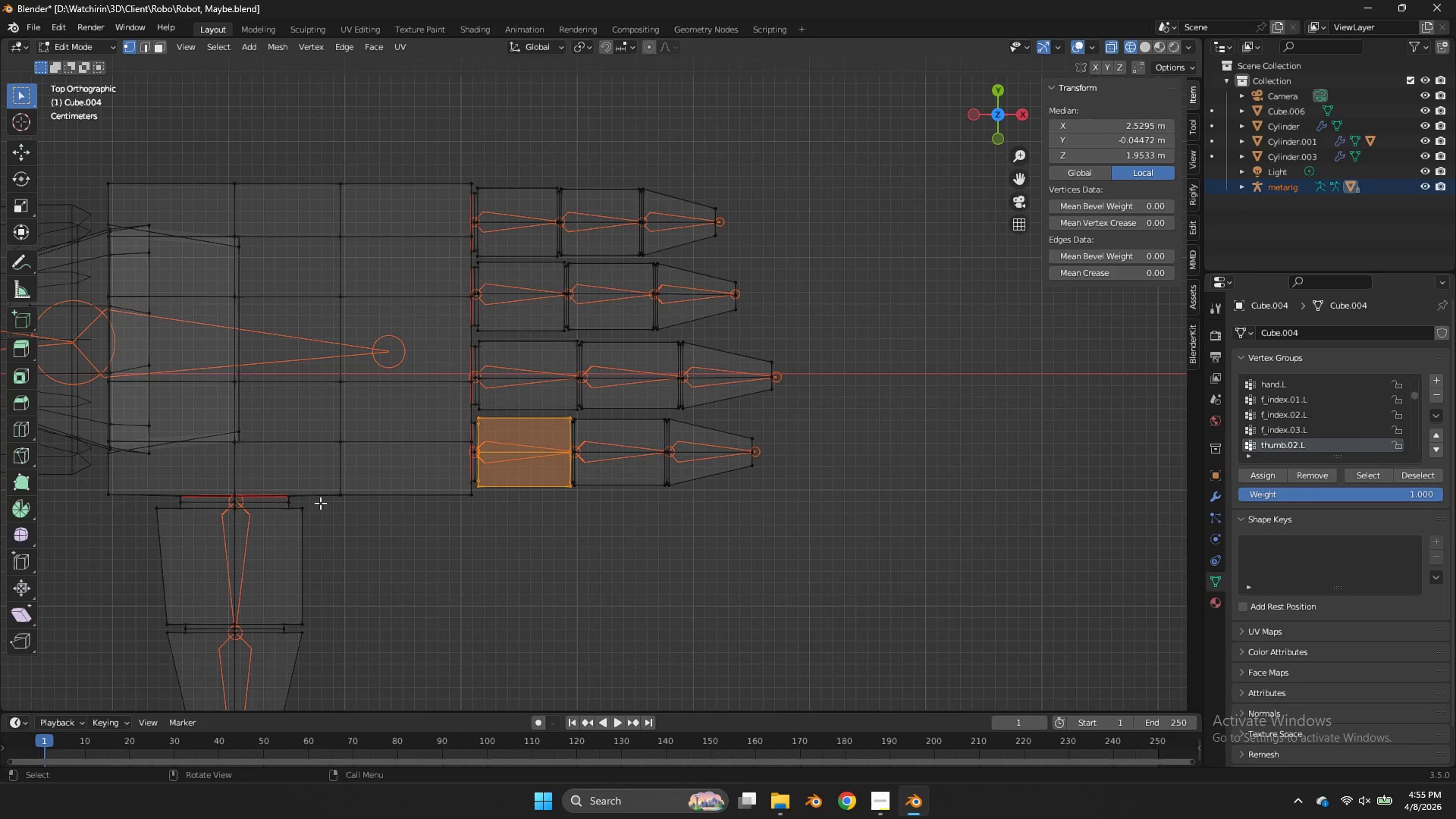 
scroll: coordinate [403, 529], scroll_direction: up, amount: 2.0
 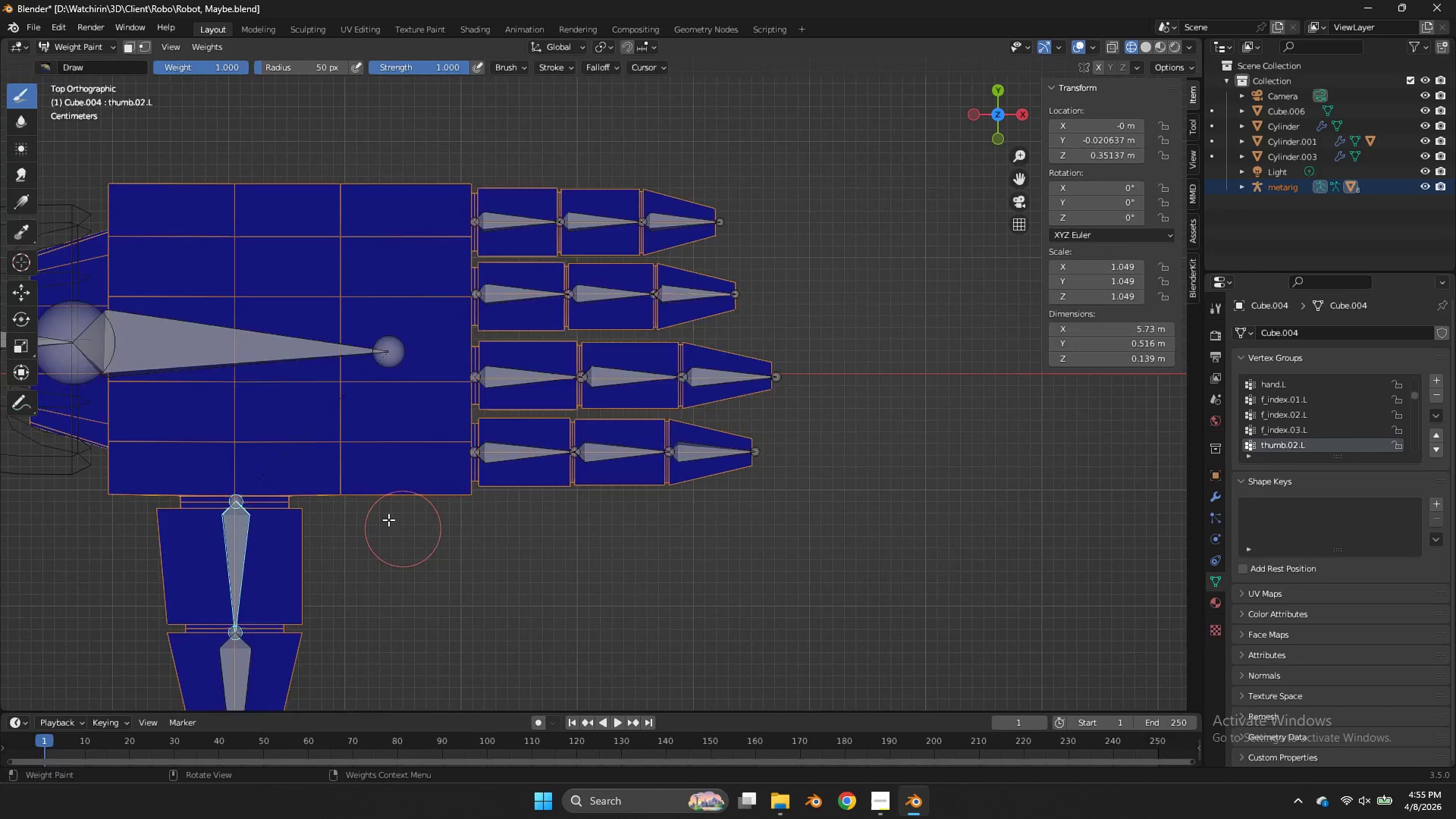 
left_click_drag(start_coordinate=[321, 504], to_coordinate=[155, 626])
 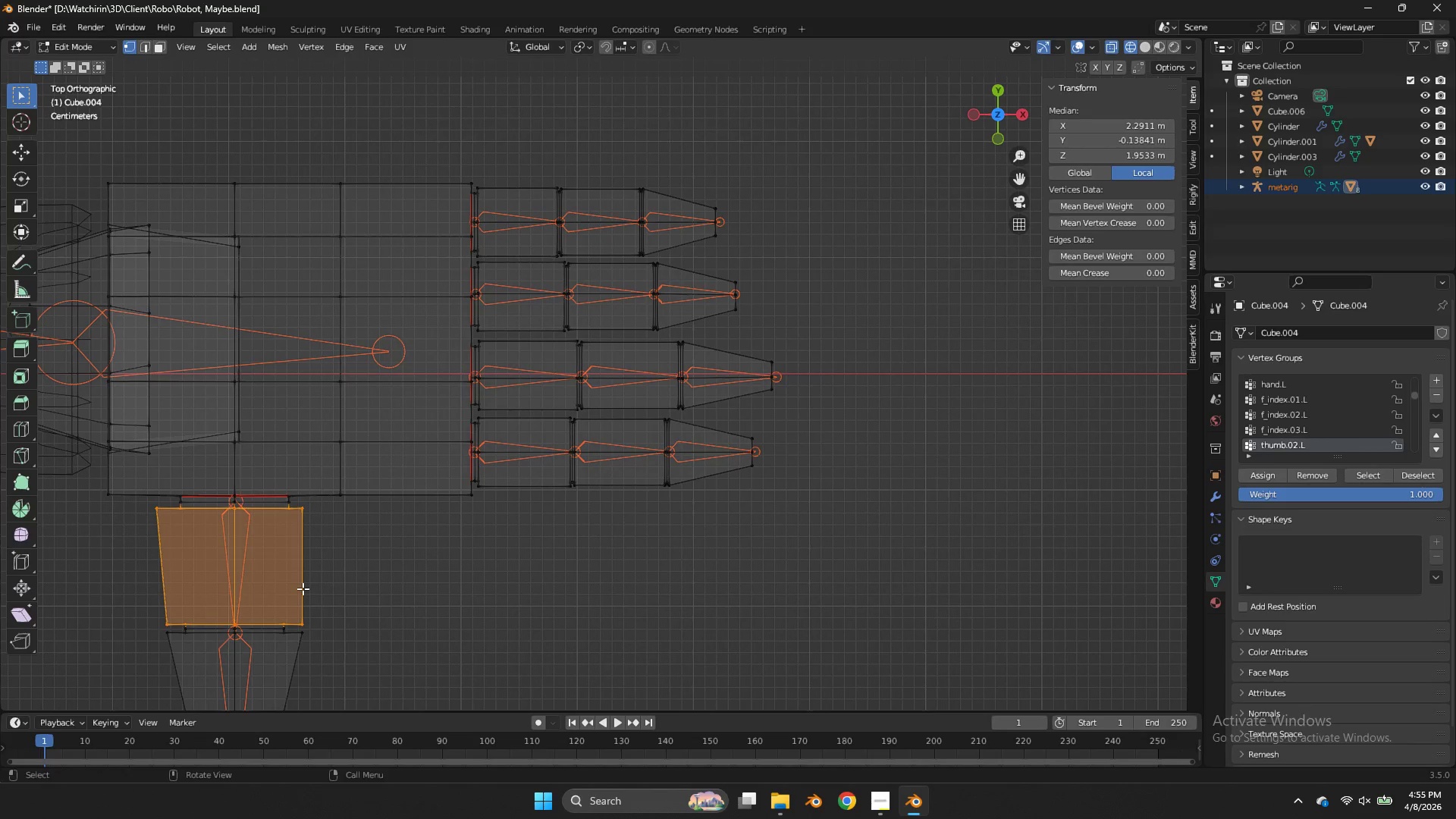 
key(Tab)
 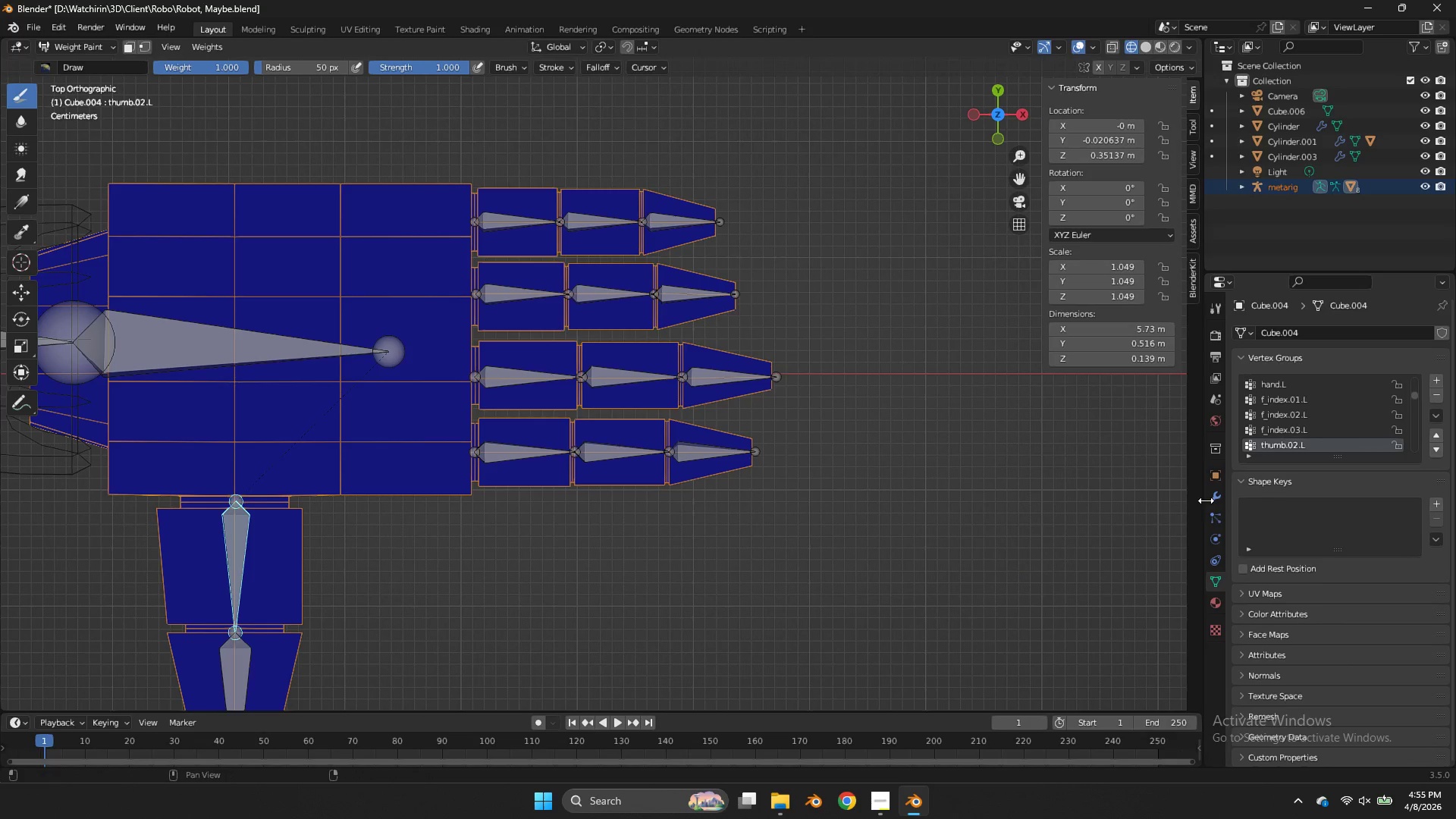 
key(Tab)
 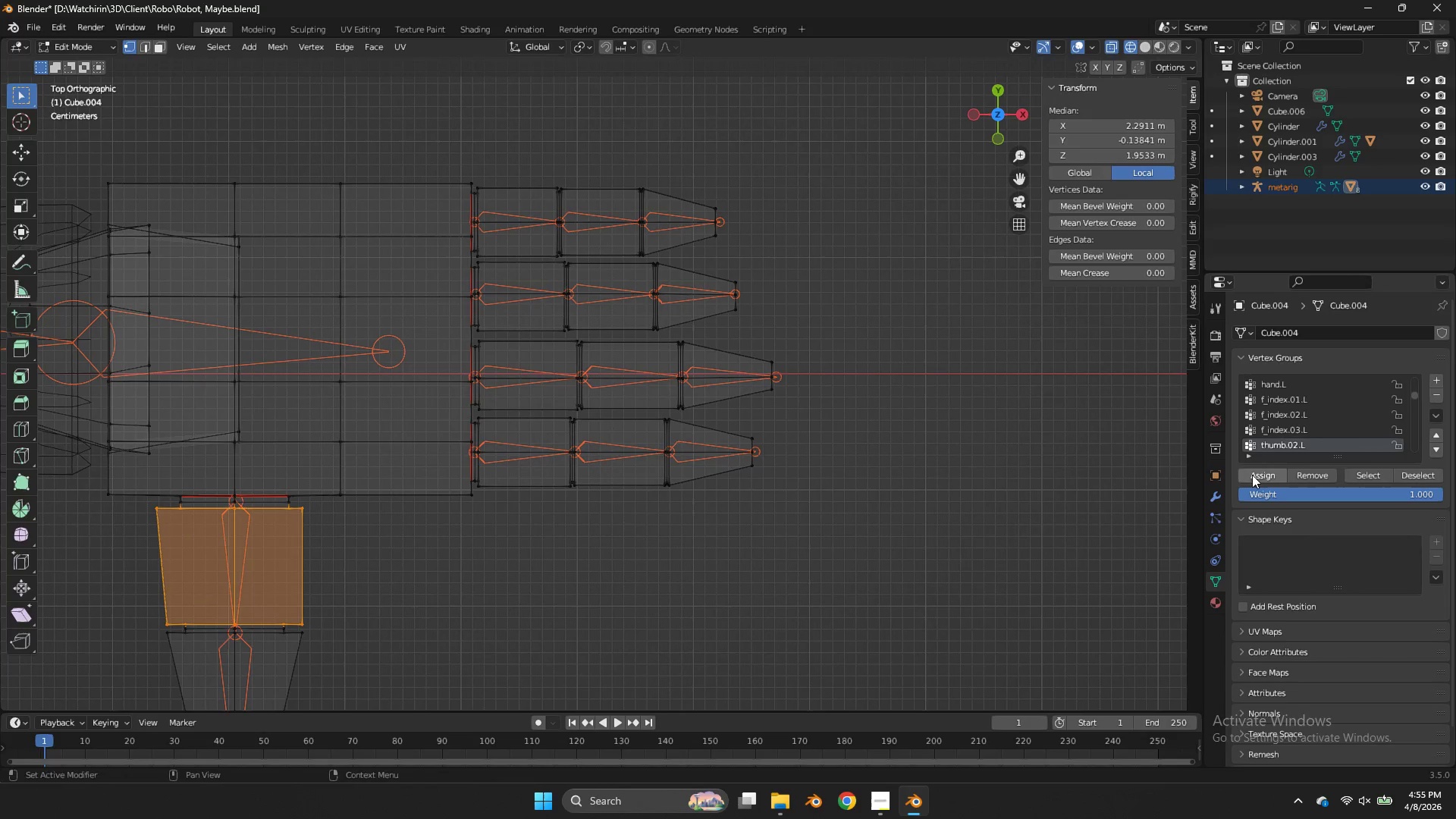 
left_click([1256, 476])
 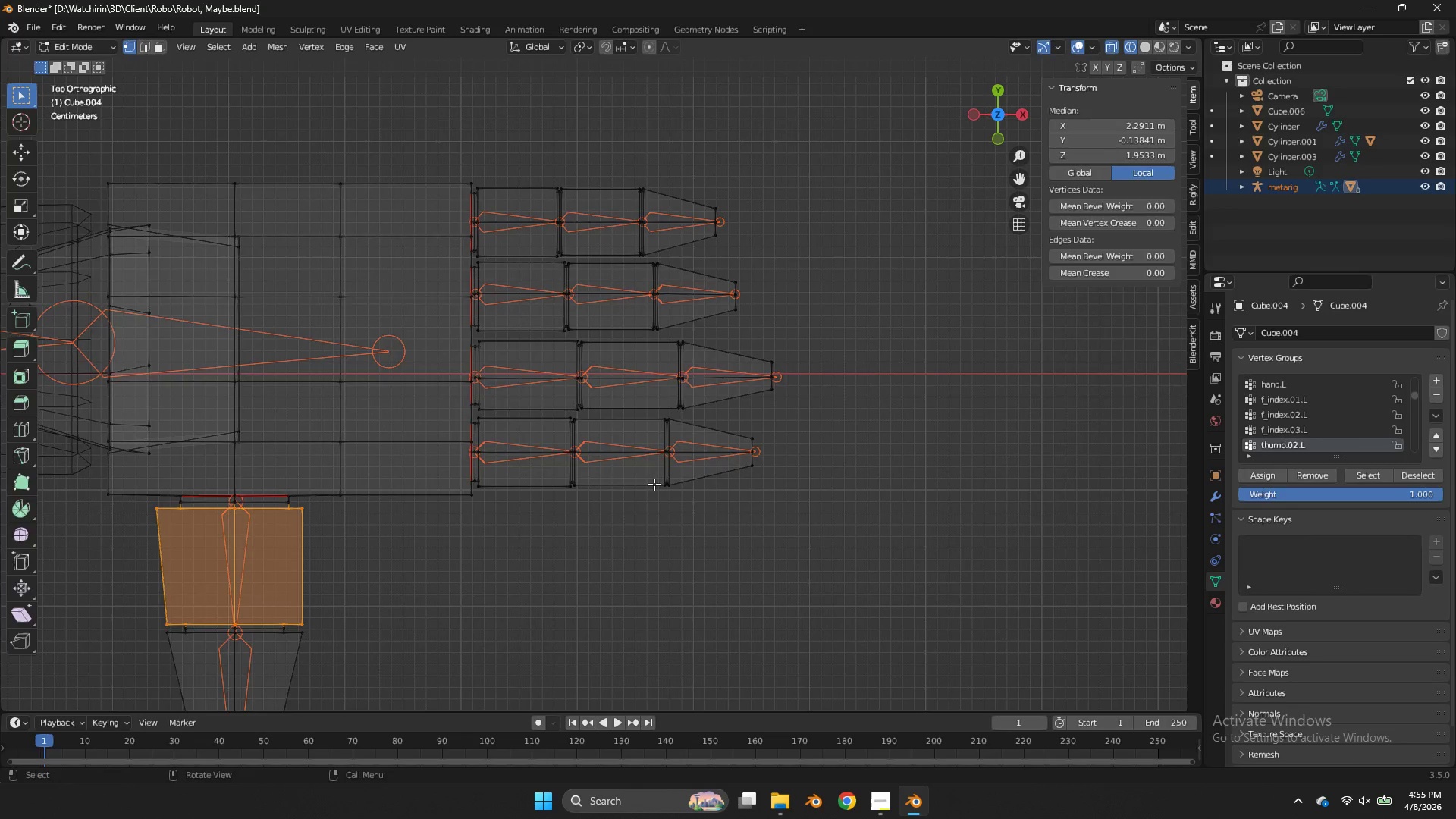 
key(Tab)
 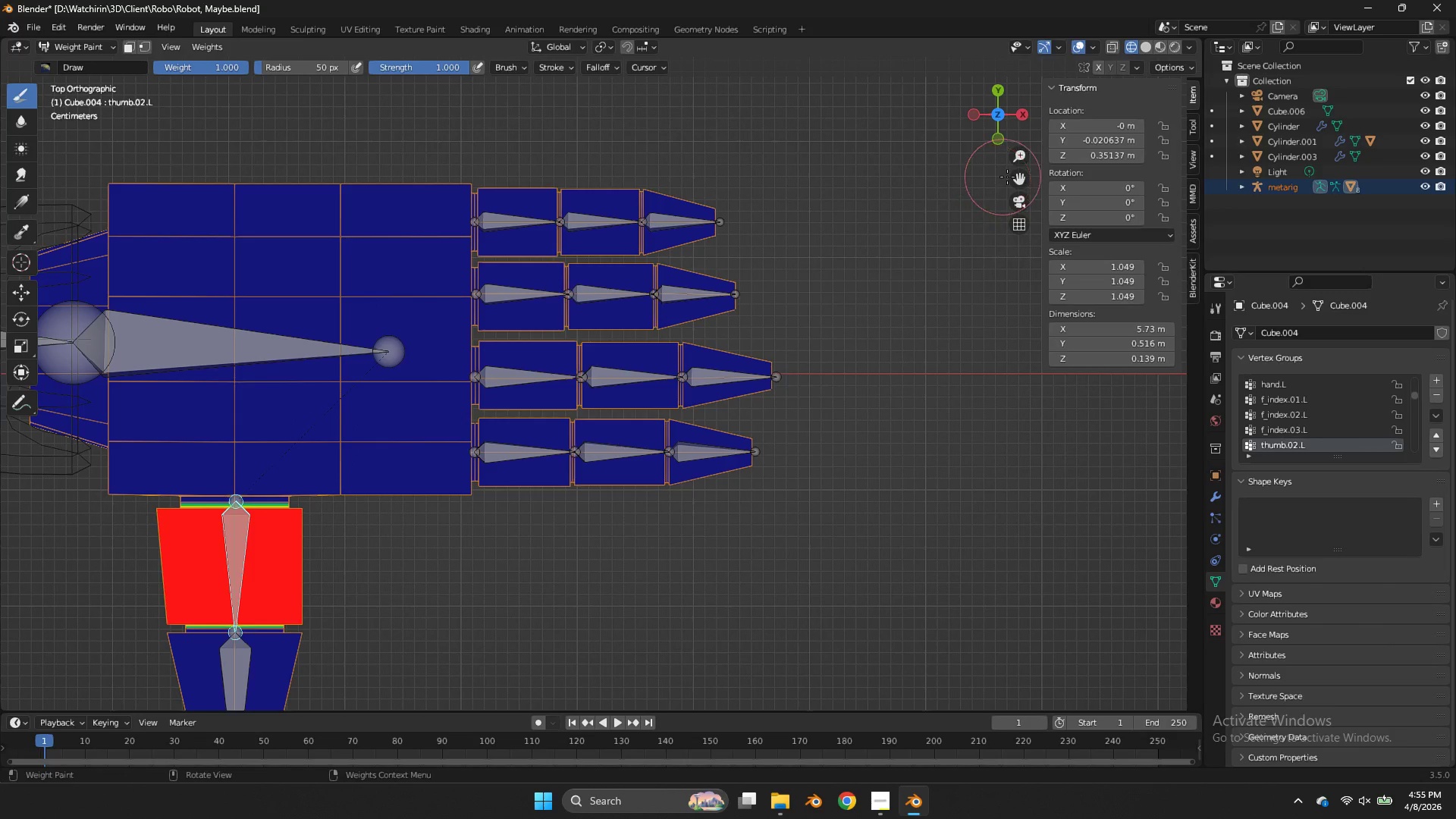 
left_click_drag(start_coordinate=[1016, 180], to_coordinate=[16, 82])
 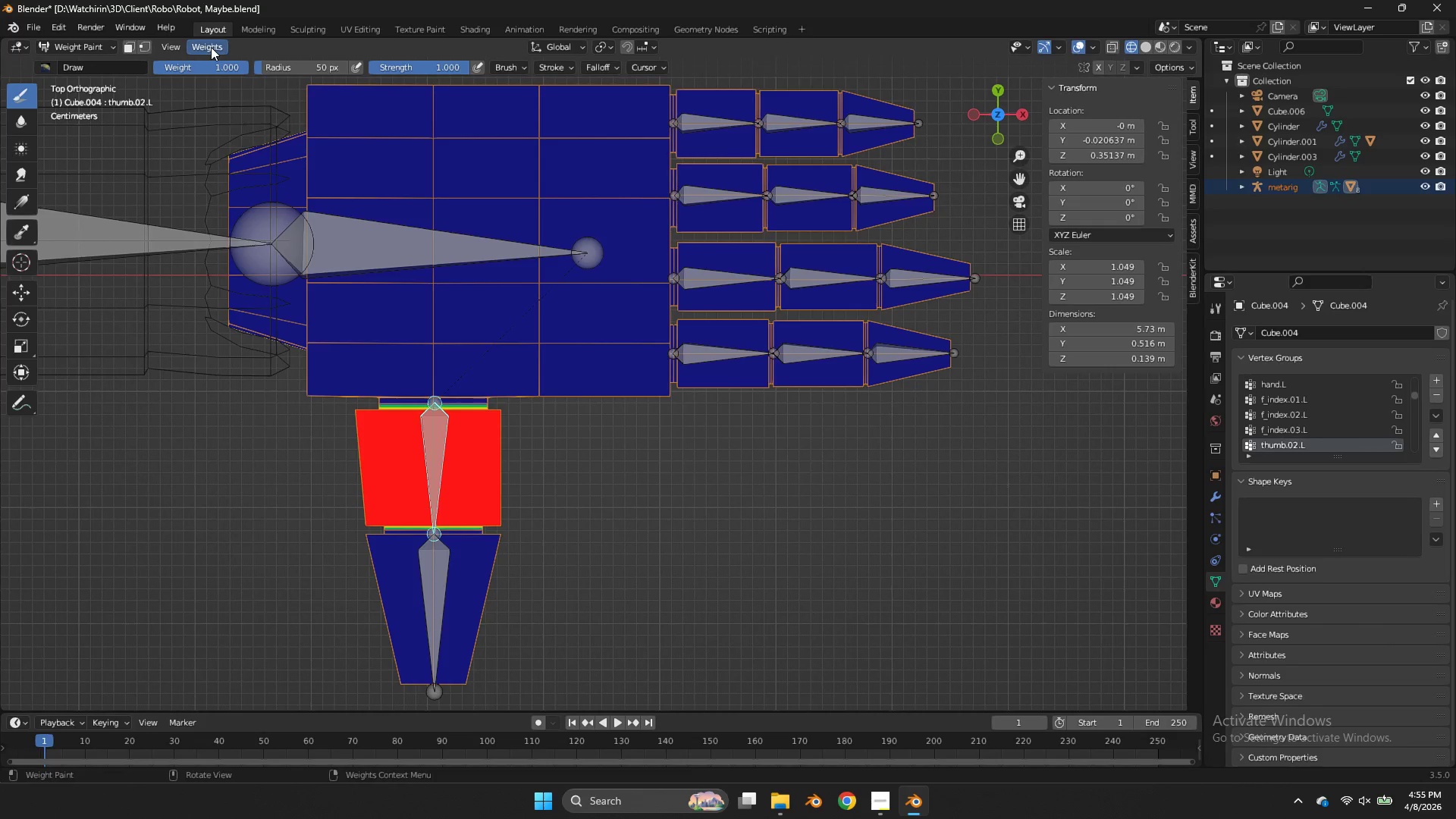 
left_click([215, 40])
 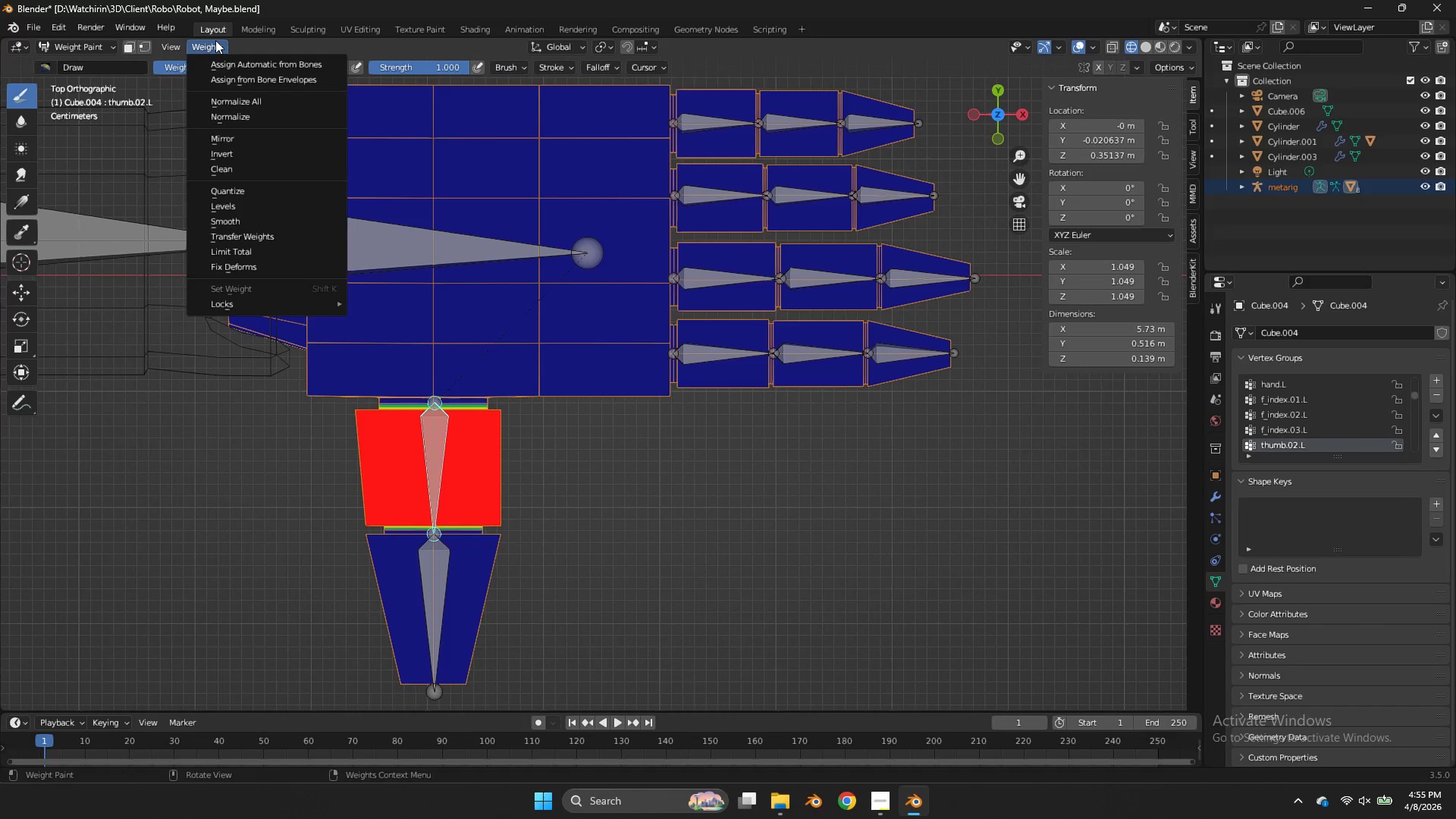 
key(S)
 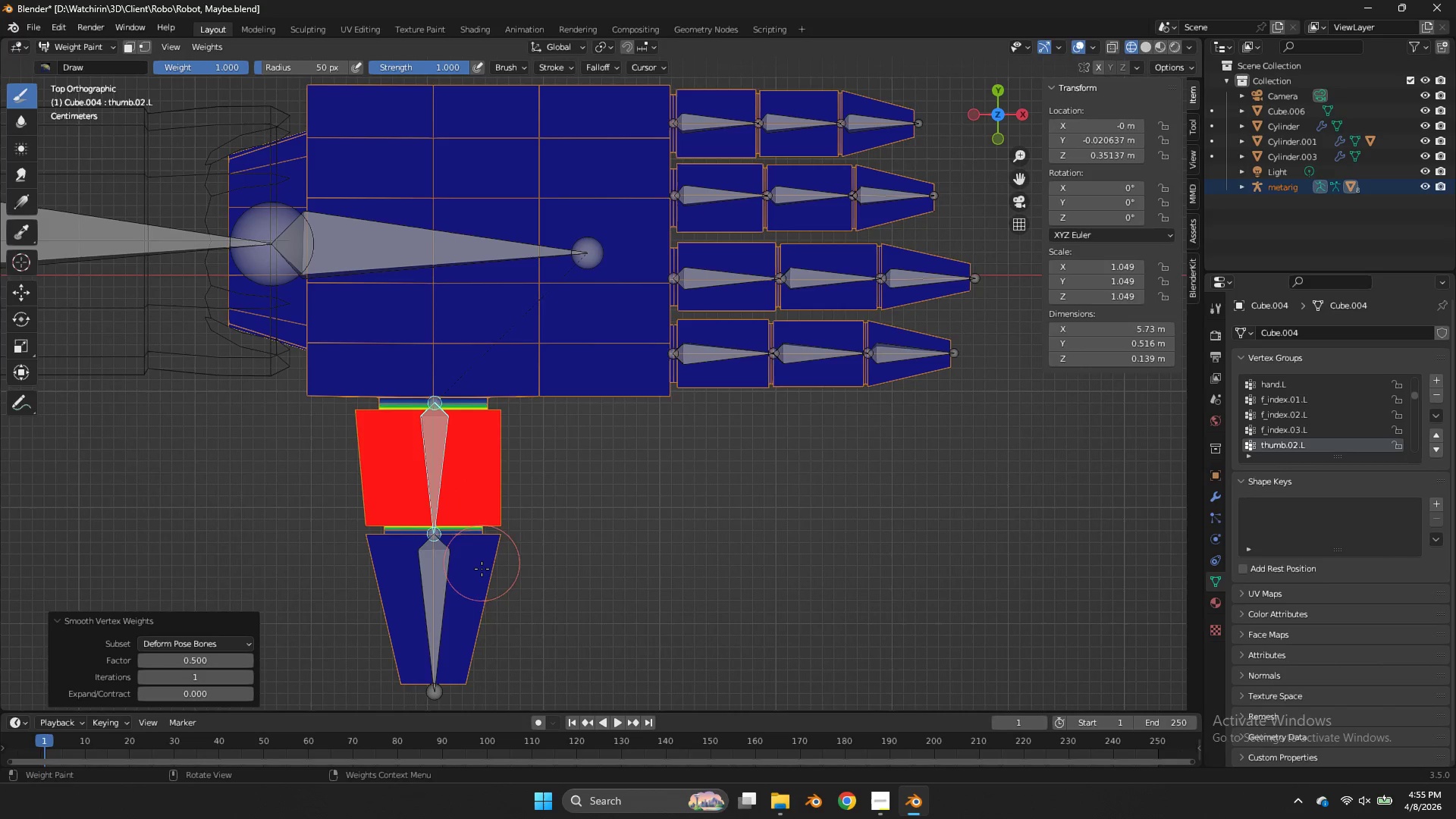 
hold_key(key=ControlLeft, duration=0.44)
 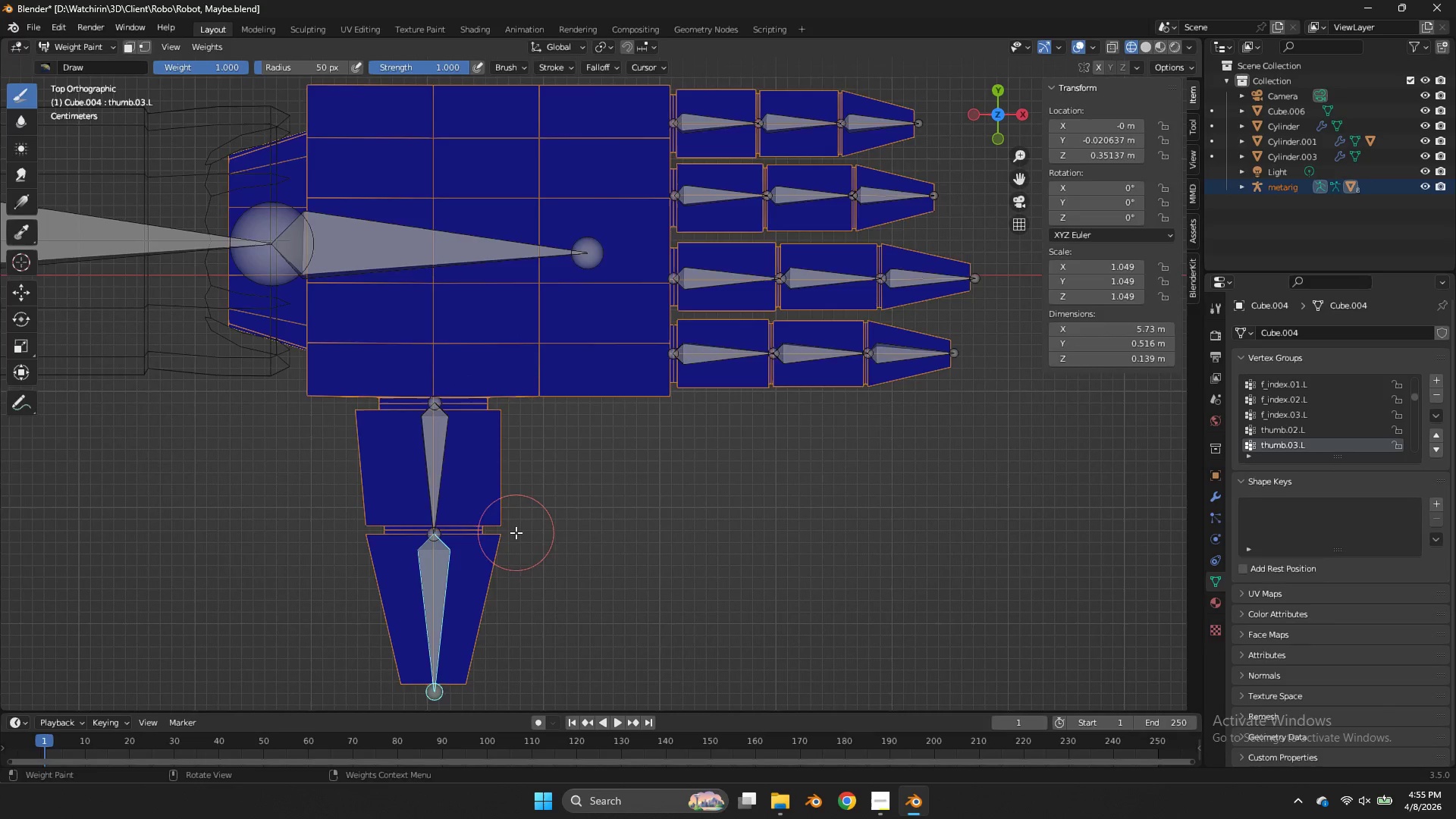 
key(Tab)
 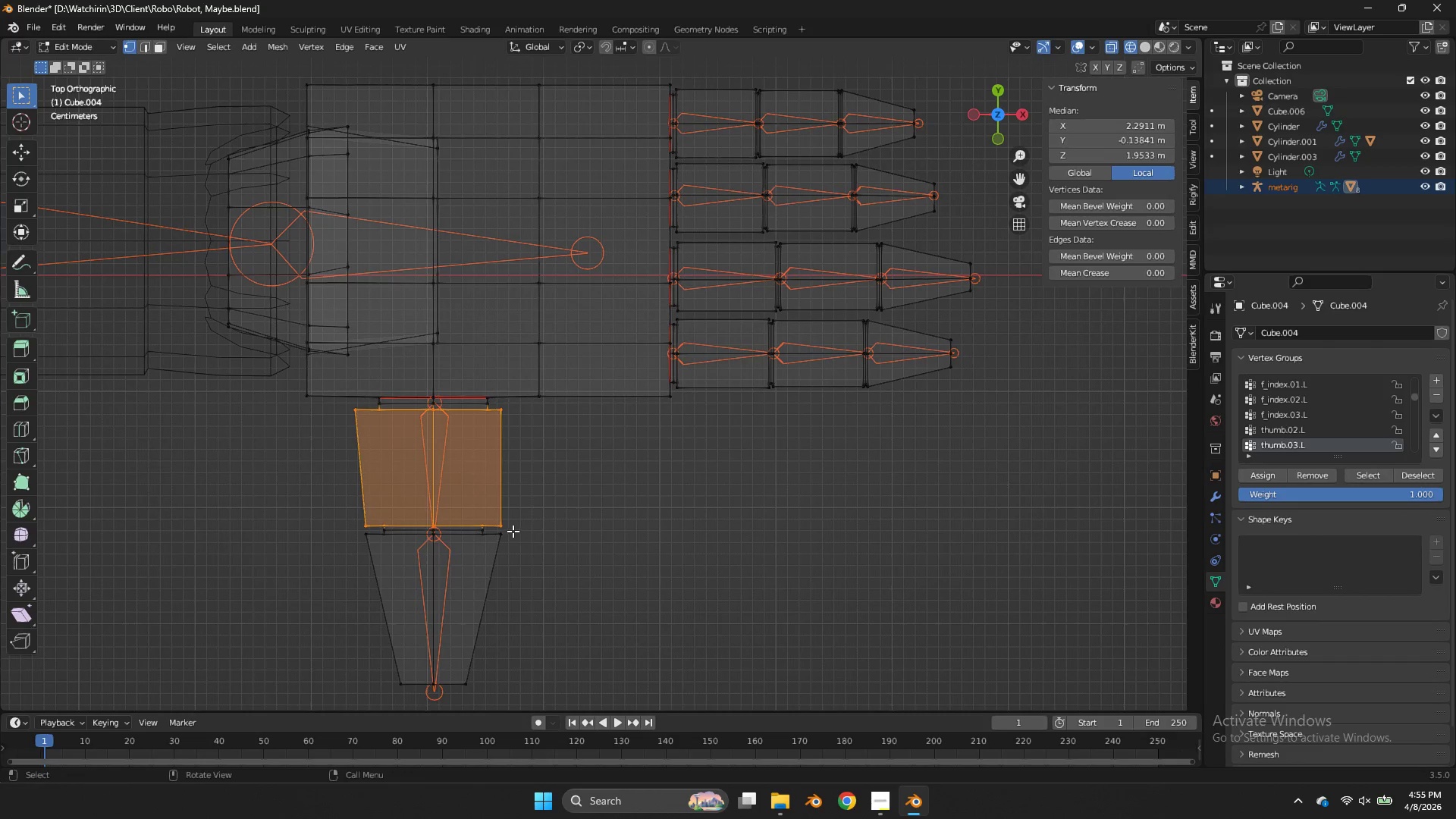 
left_click_drag(start_coordinate=[513, 531], to_coordinate=[317, 686])
 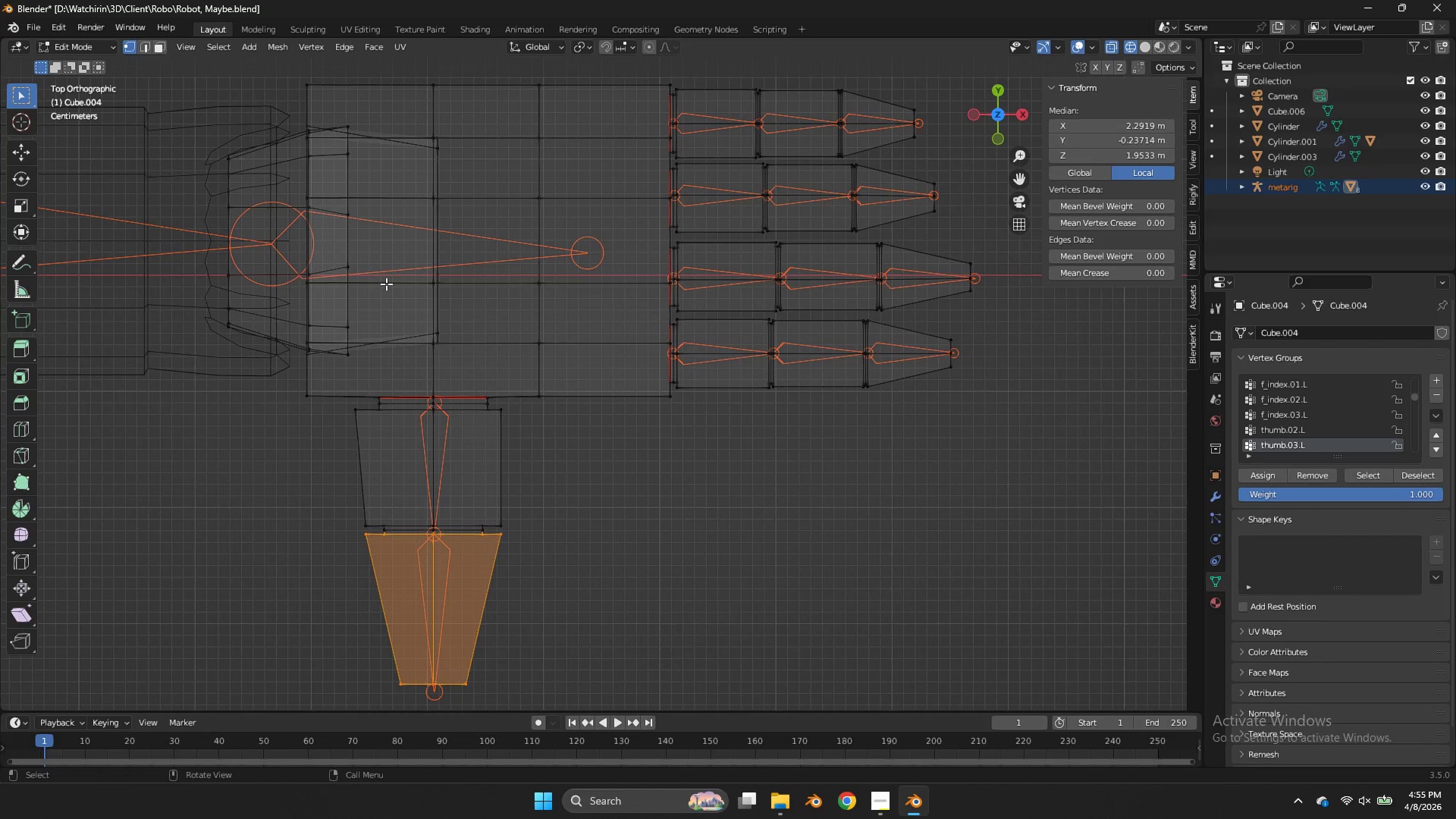 
key(Tab)
 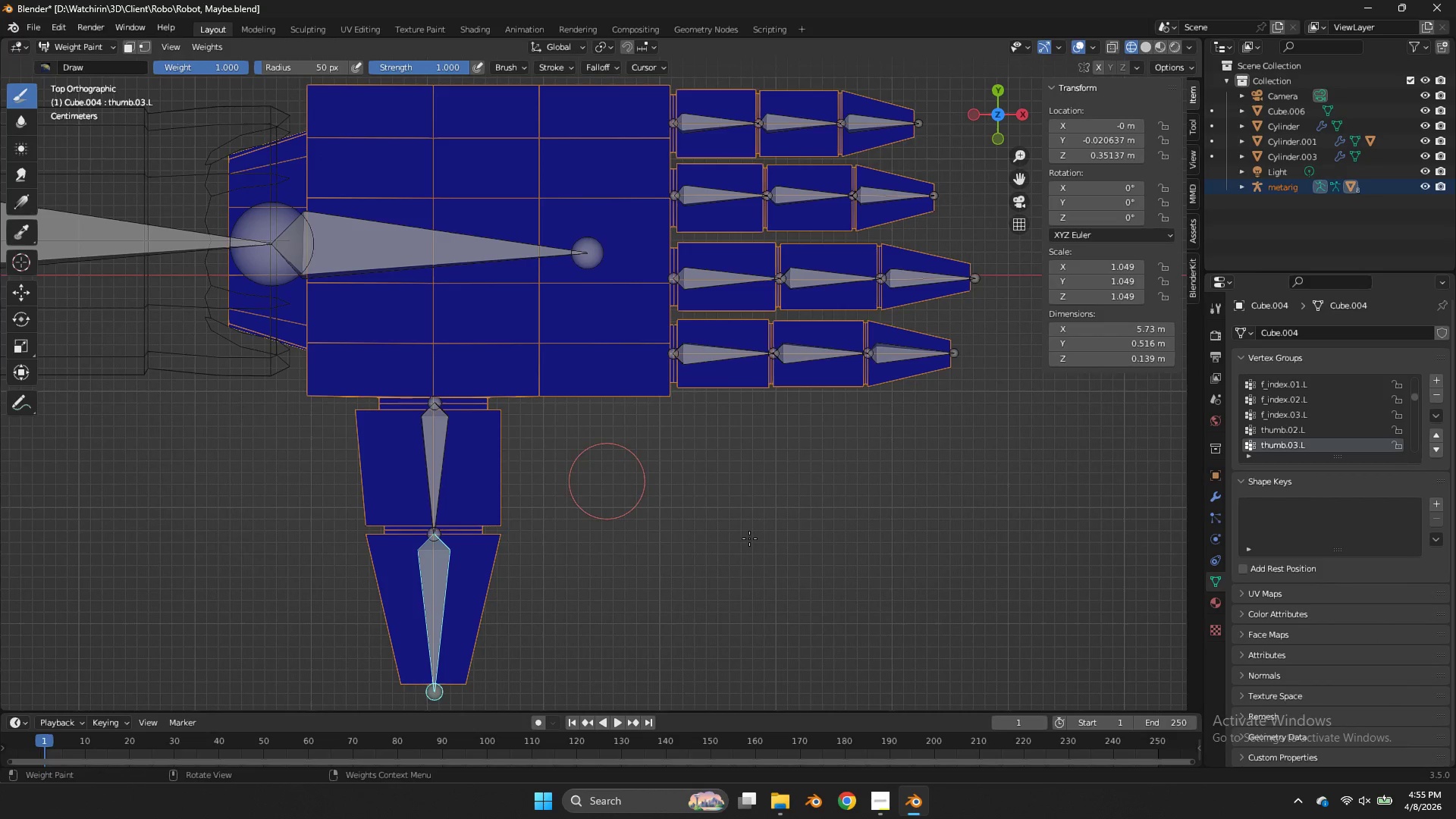 
key(Tab)
 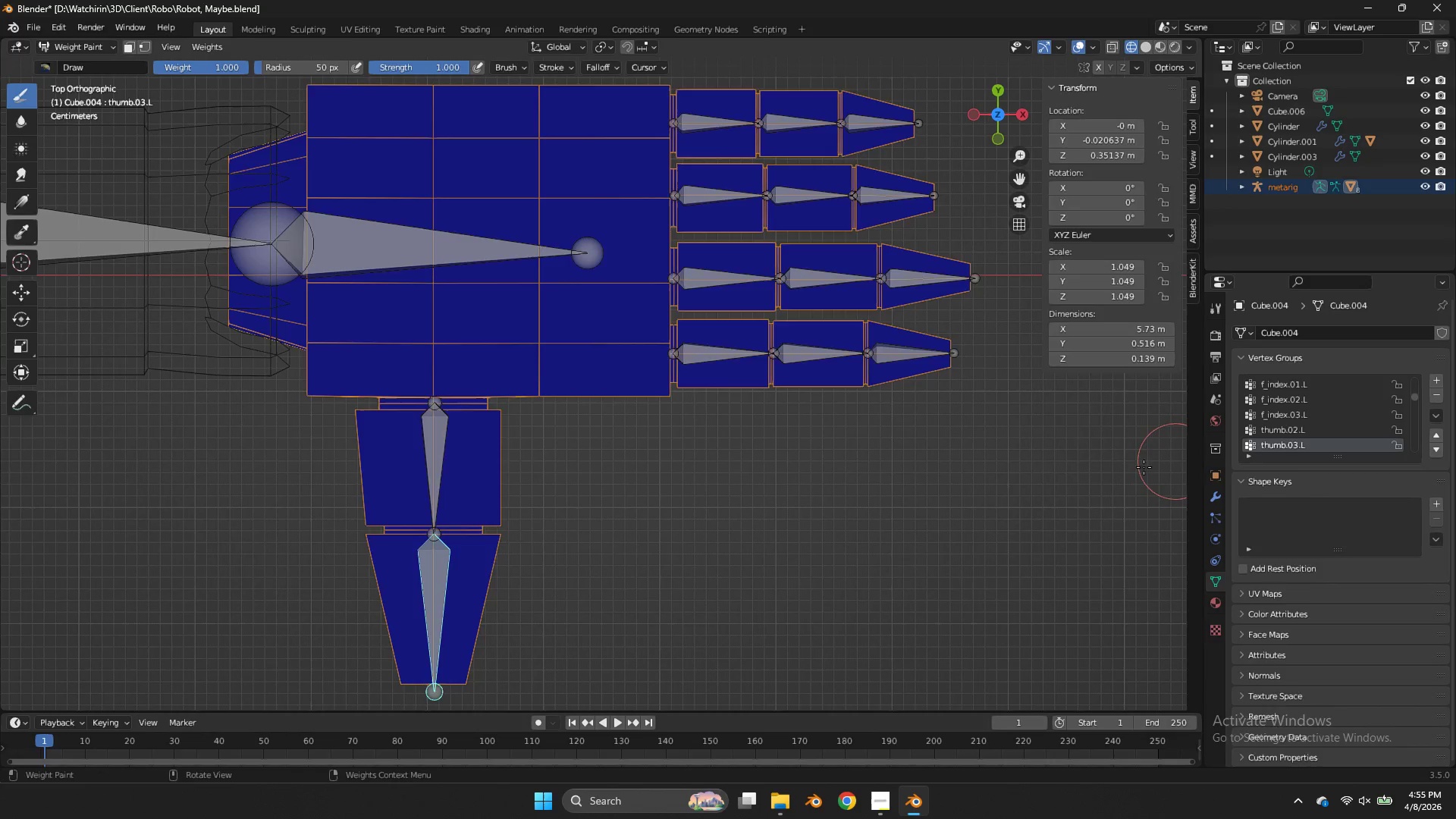 
key(Tab)
 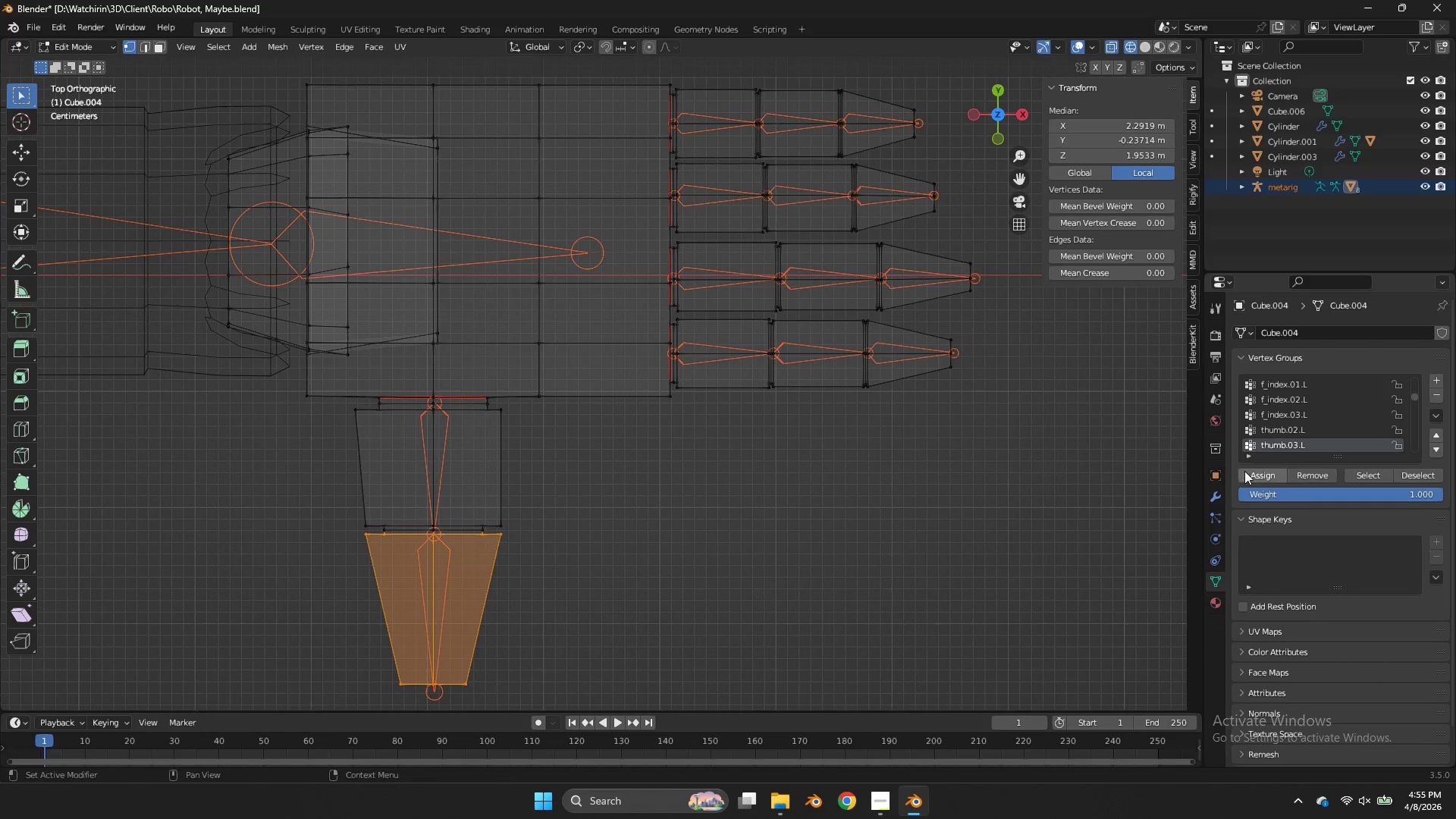 
left_click([1244, 471])
 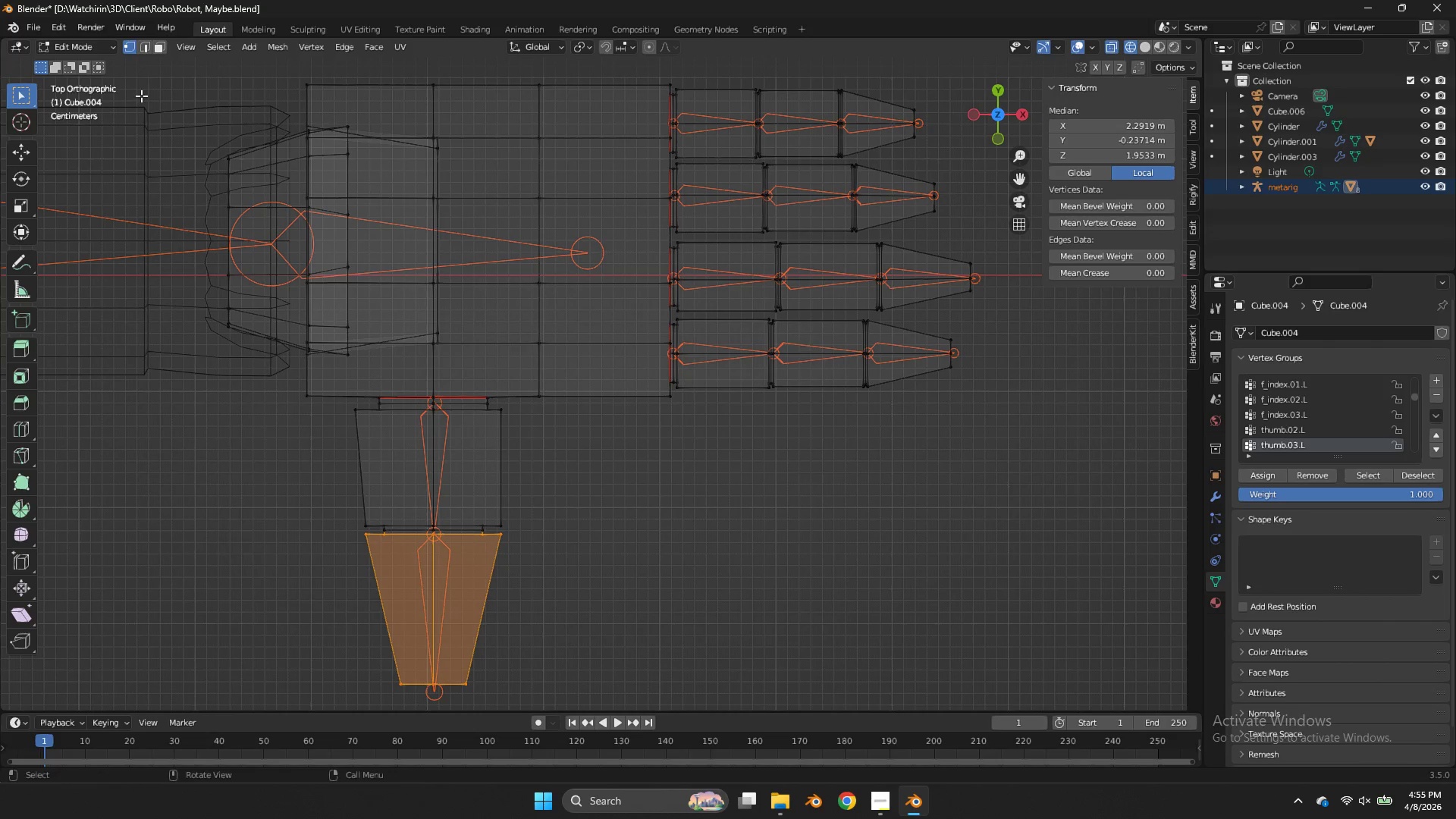 
key(Tab)
 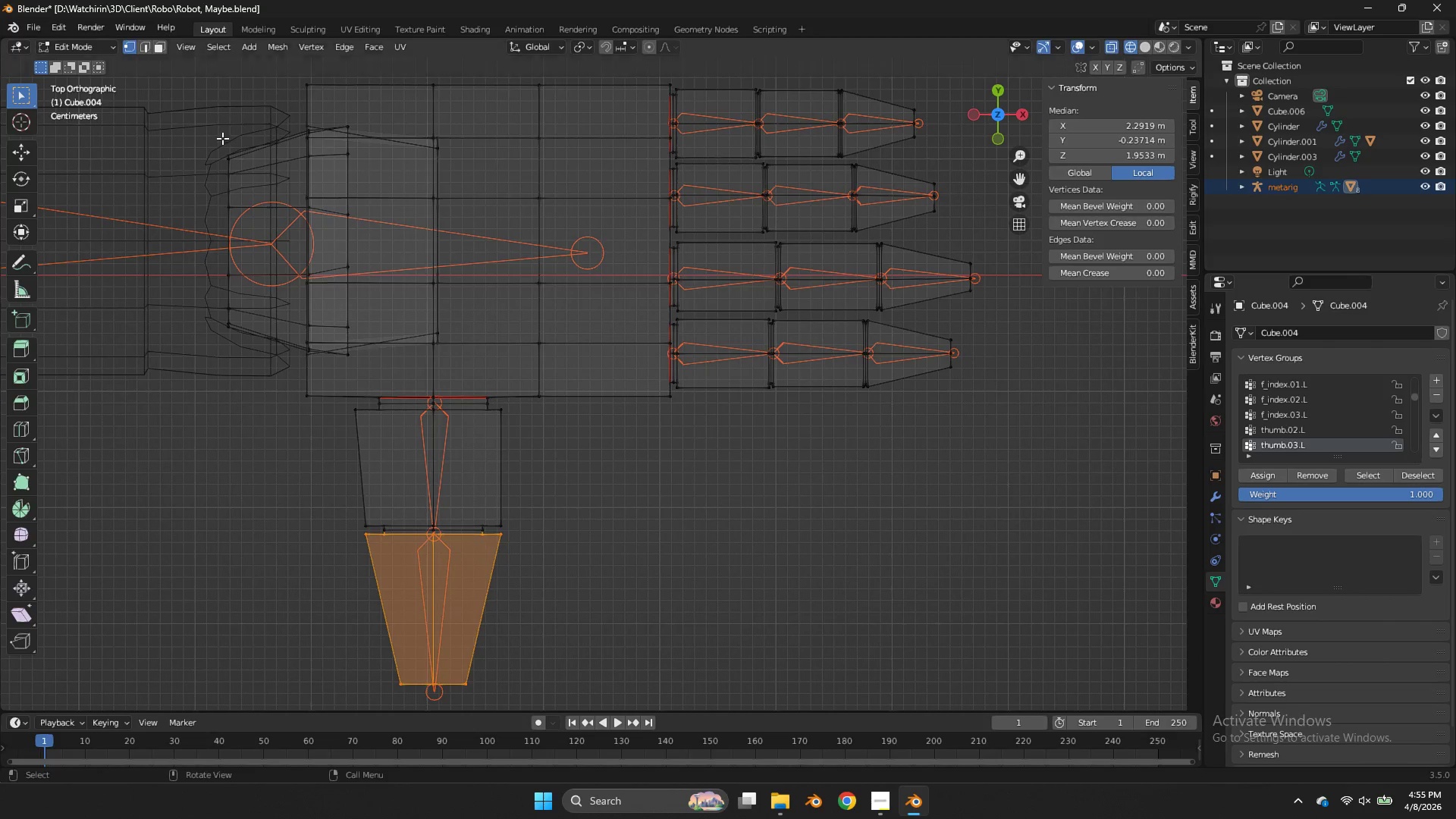 
key(Tab)
 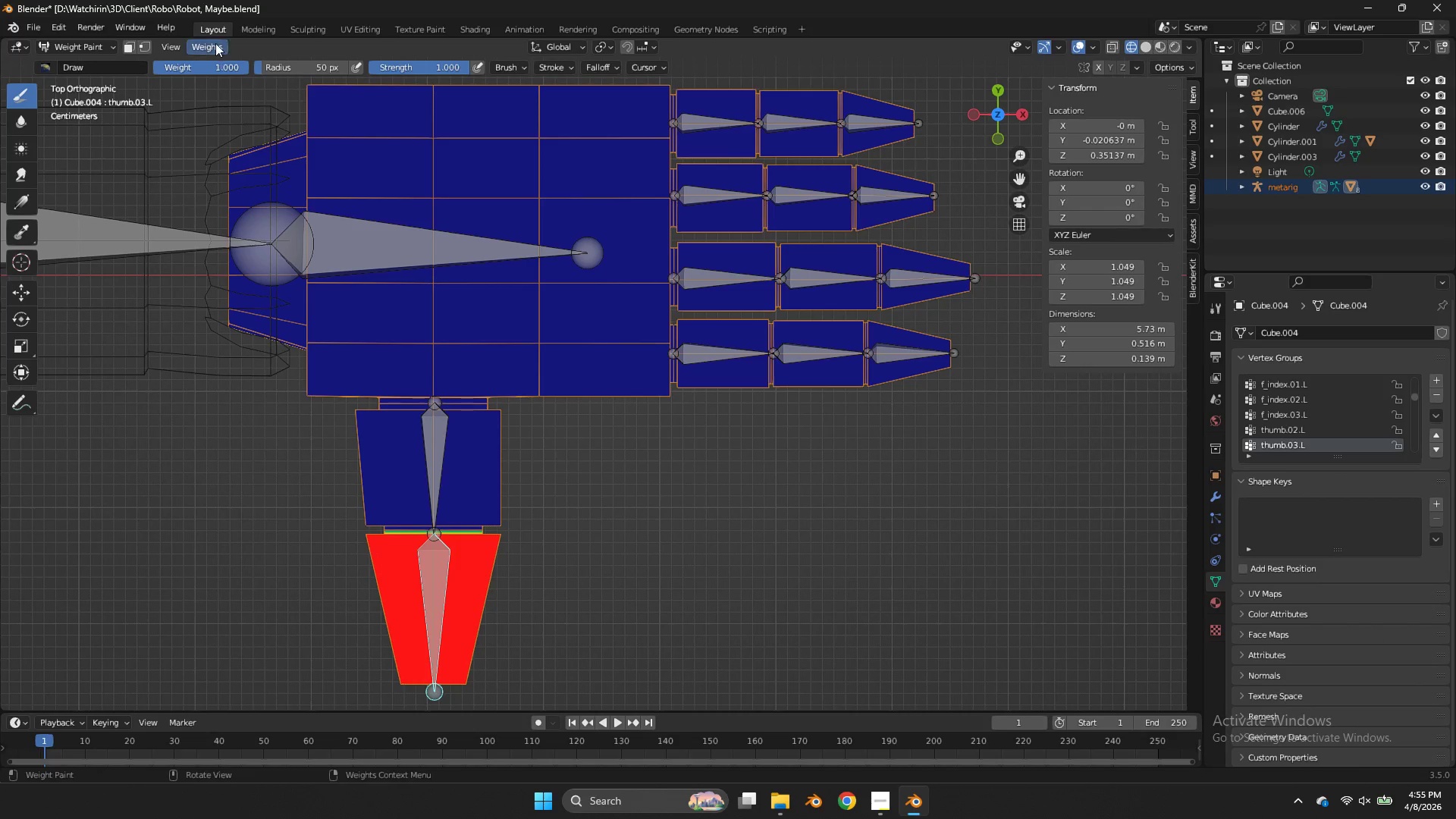 
left_click([215, 43])
 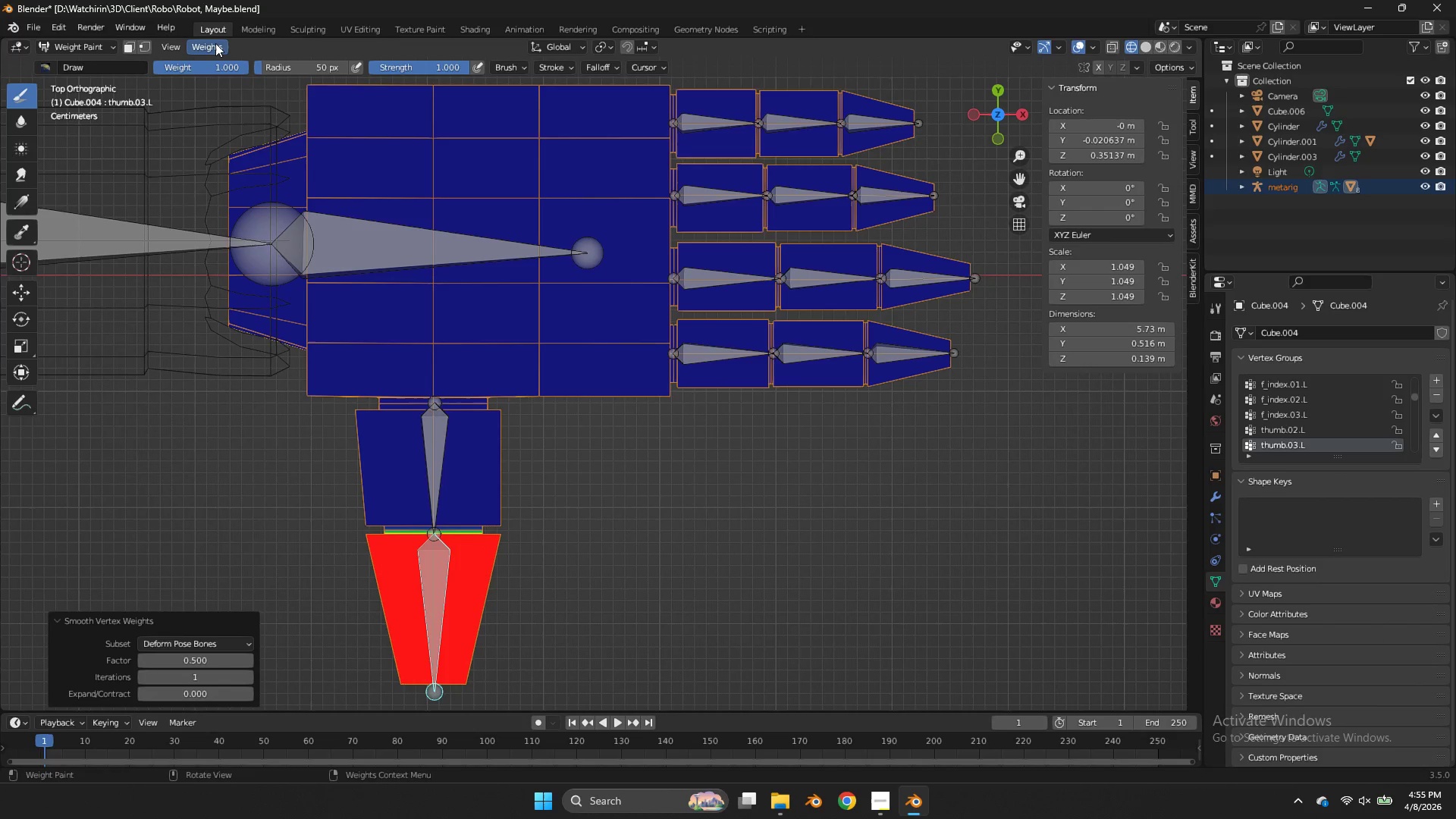 
key(S)
 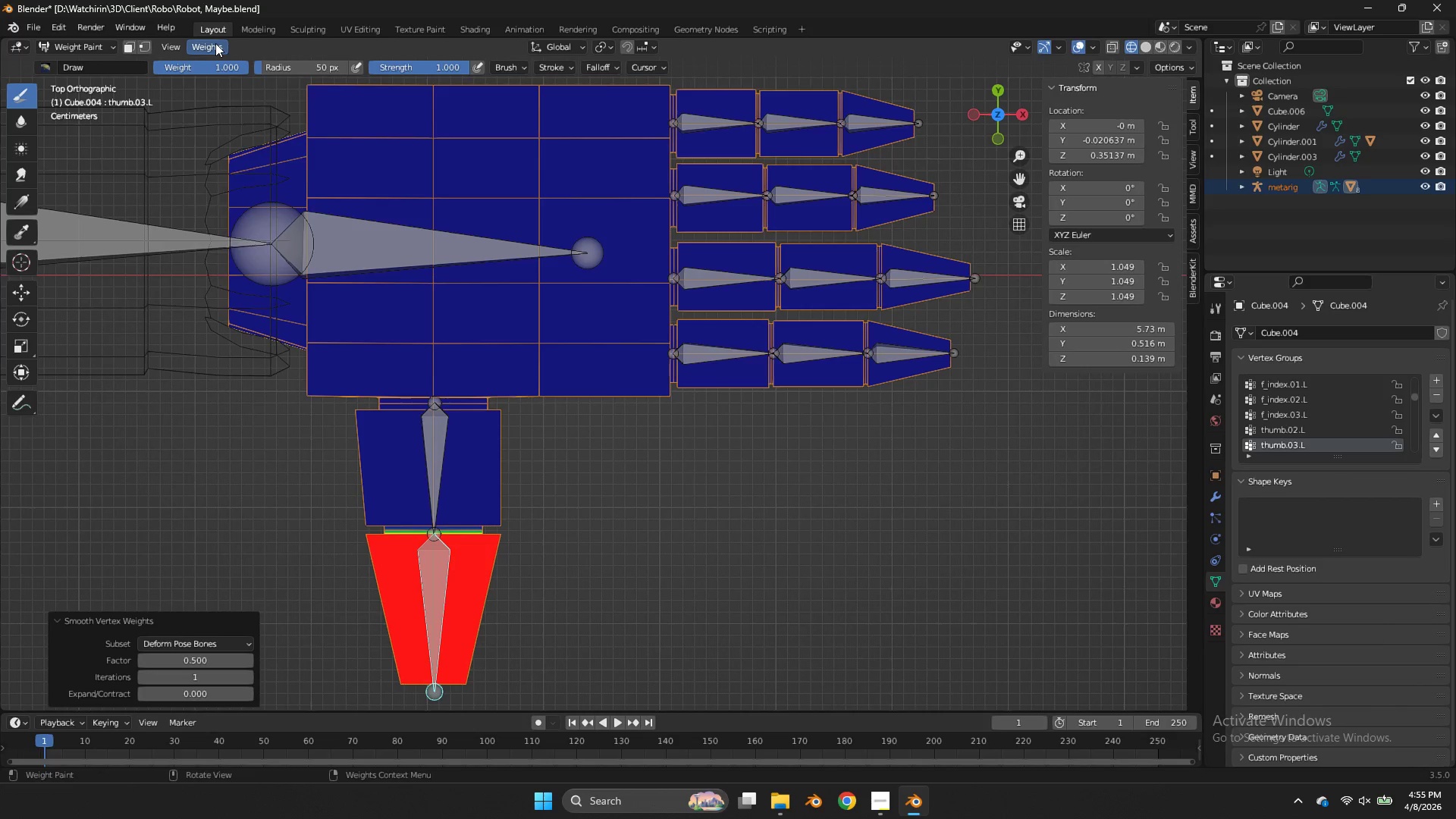 
left_click([215, 43])
 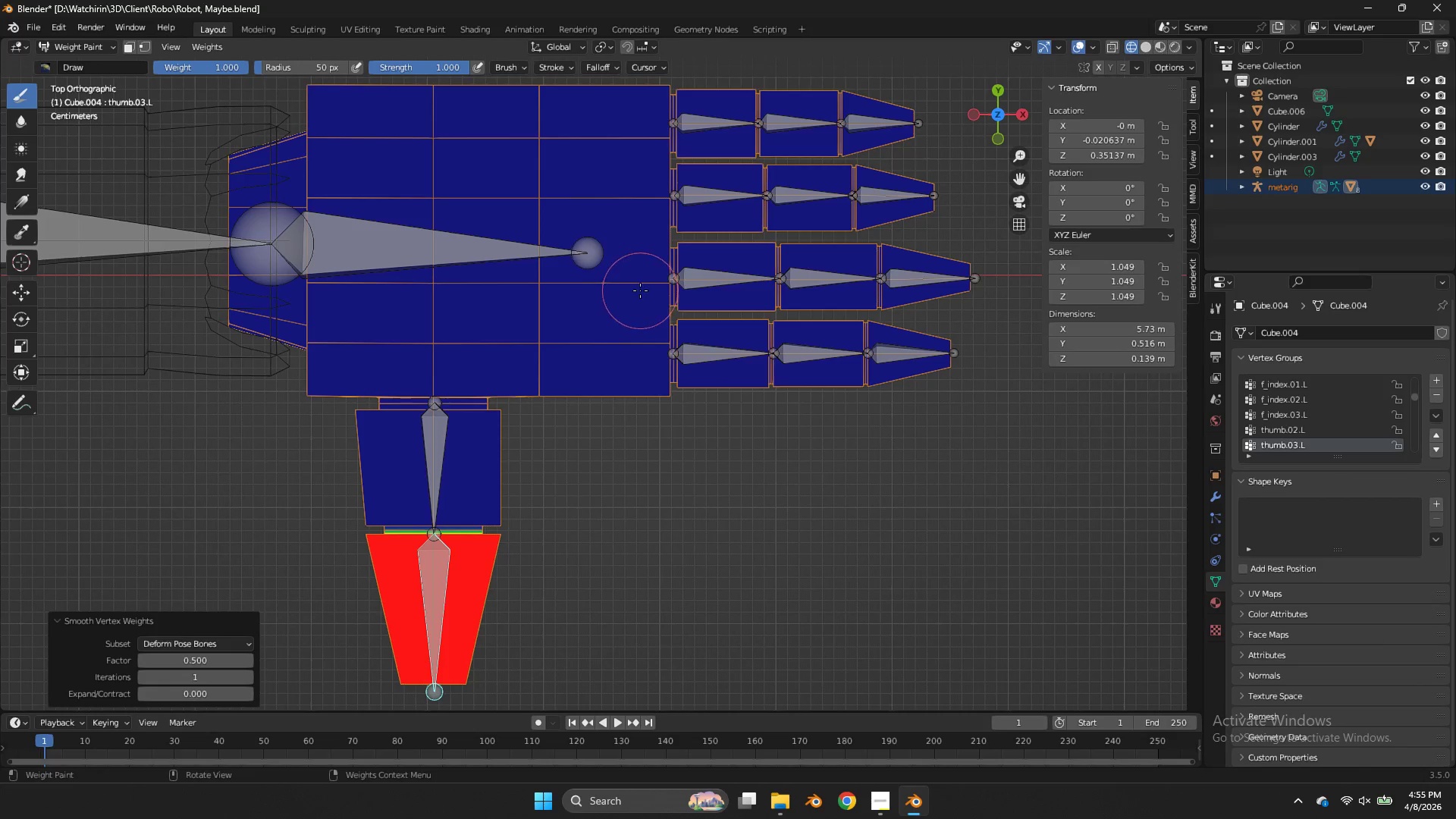 
key(S)
 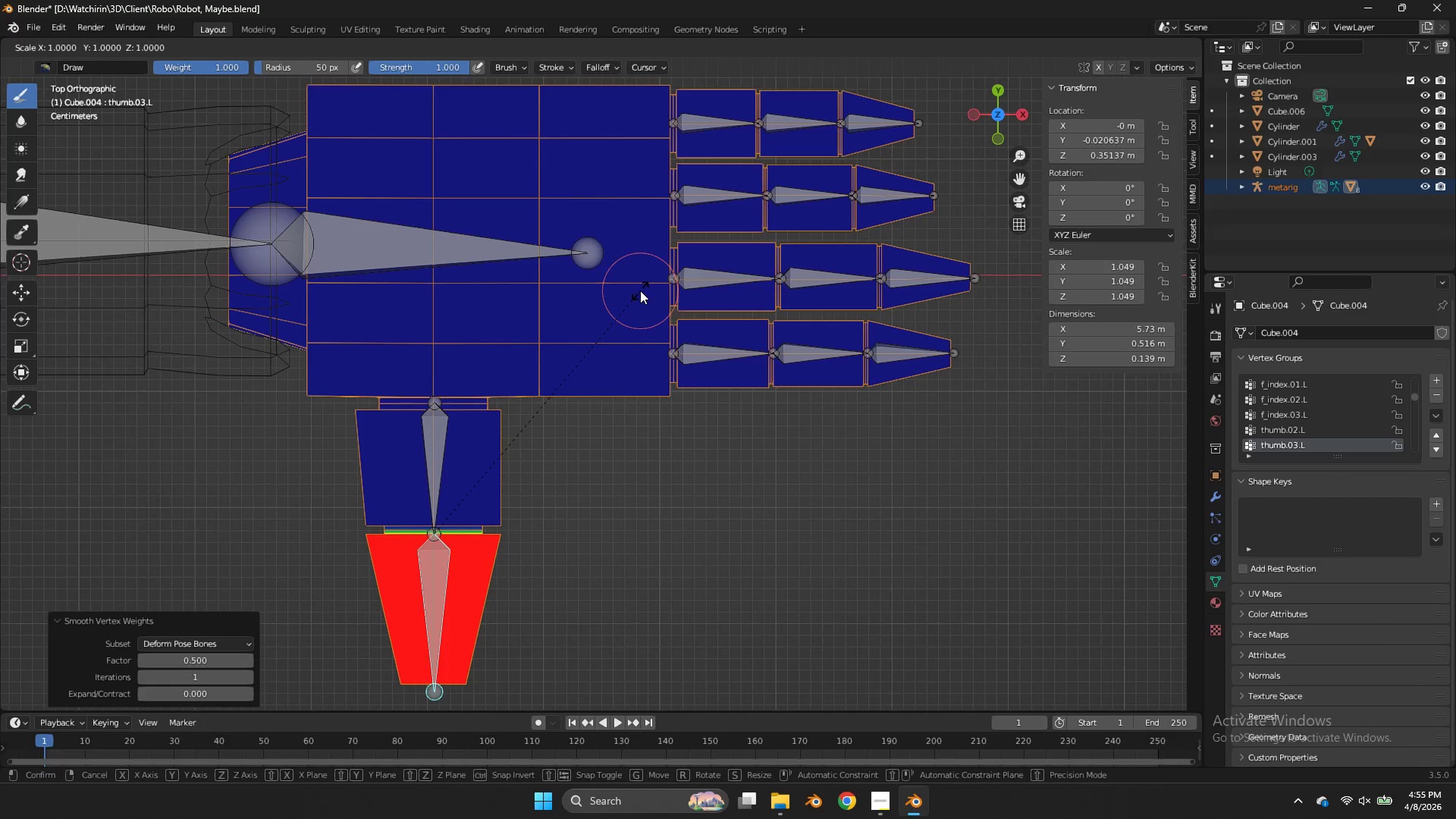 
right_click([640, 290])
 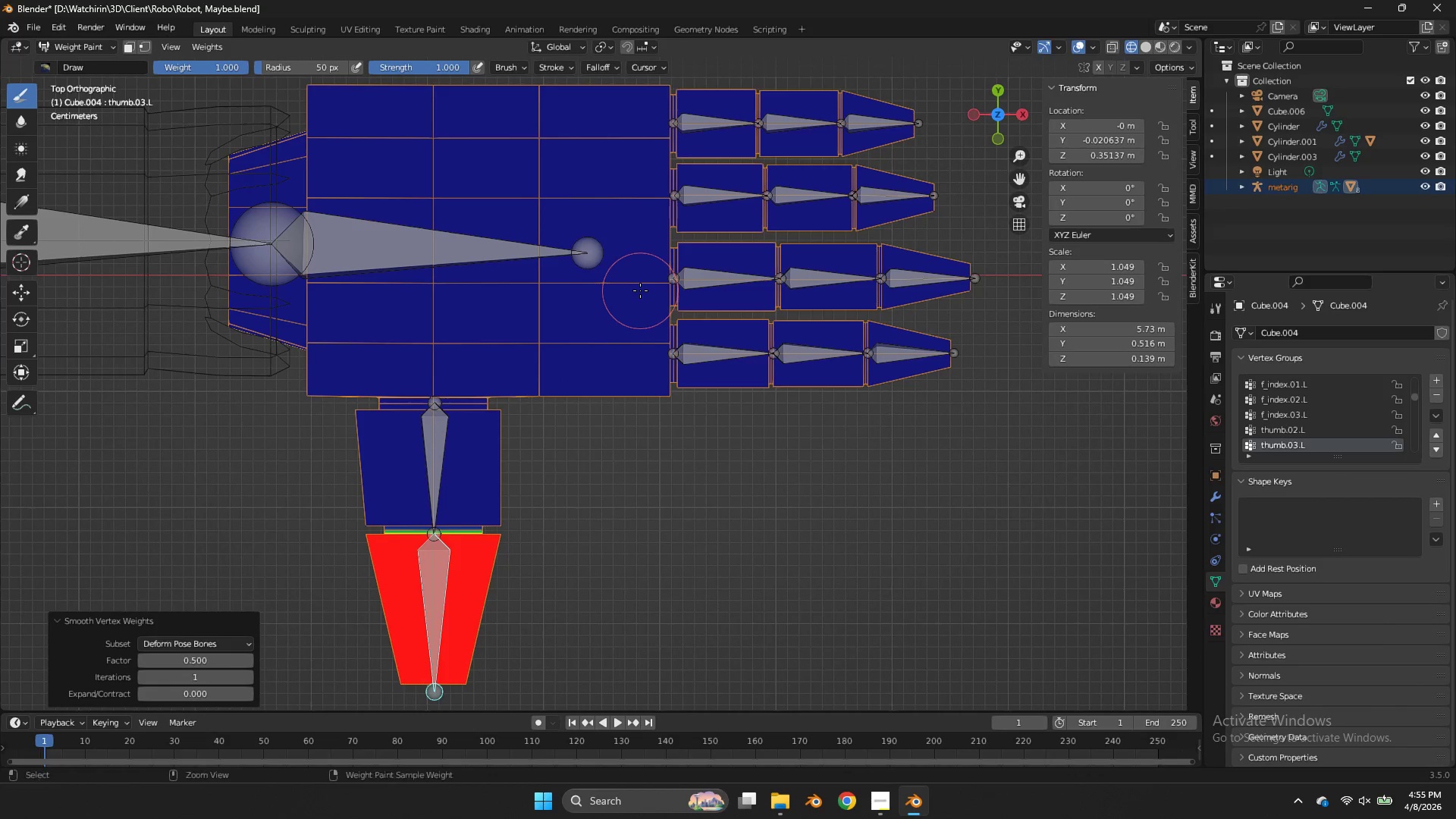 
key(Control+S)
 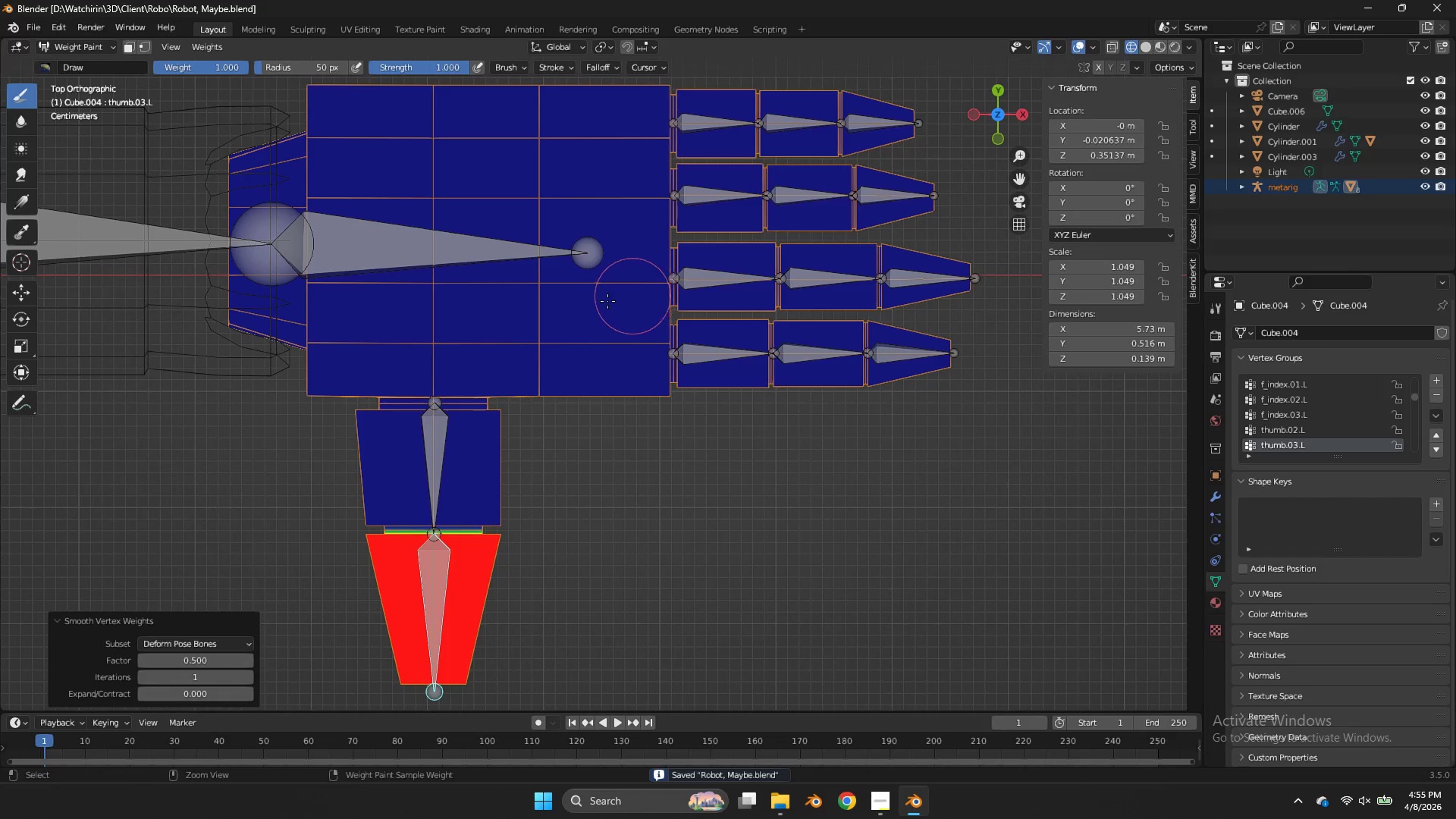 
key(Control+Tab)